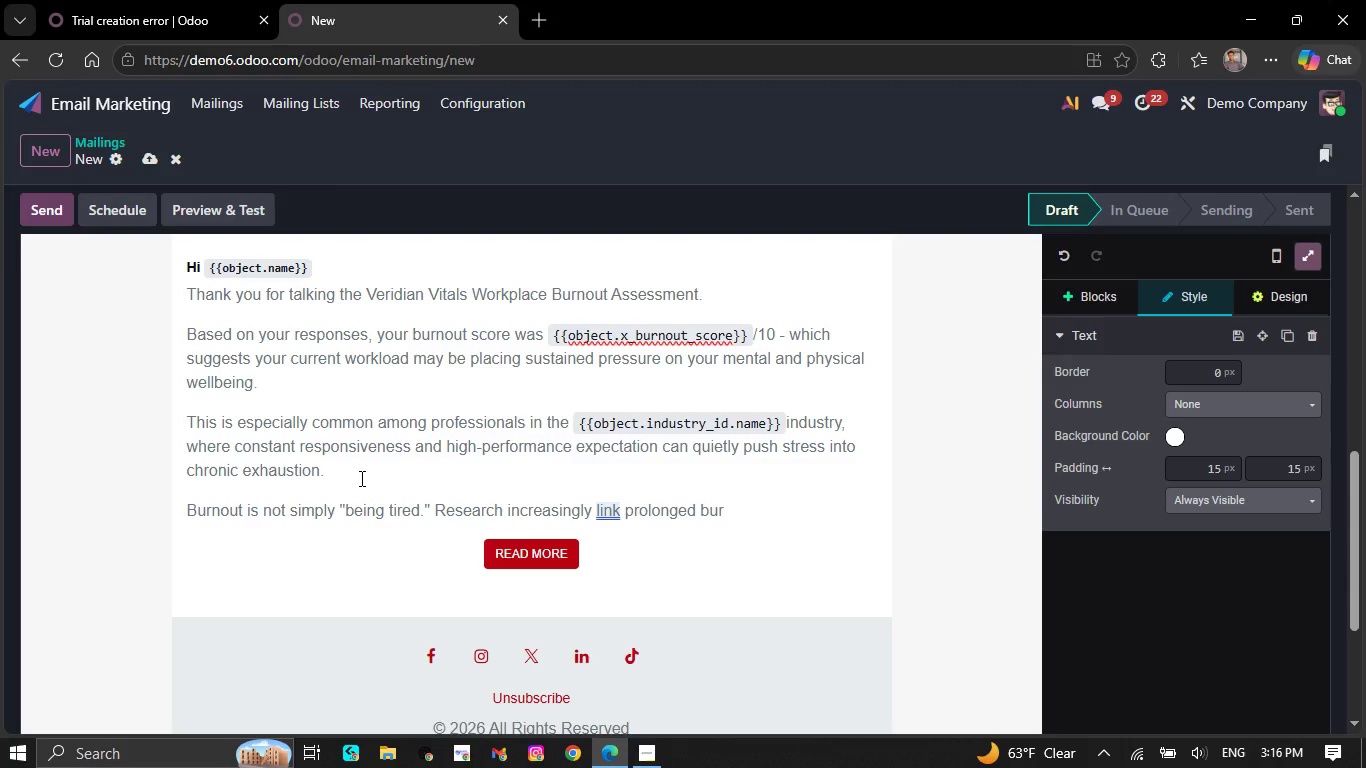 
wait(6.91)
 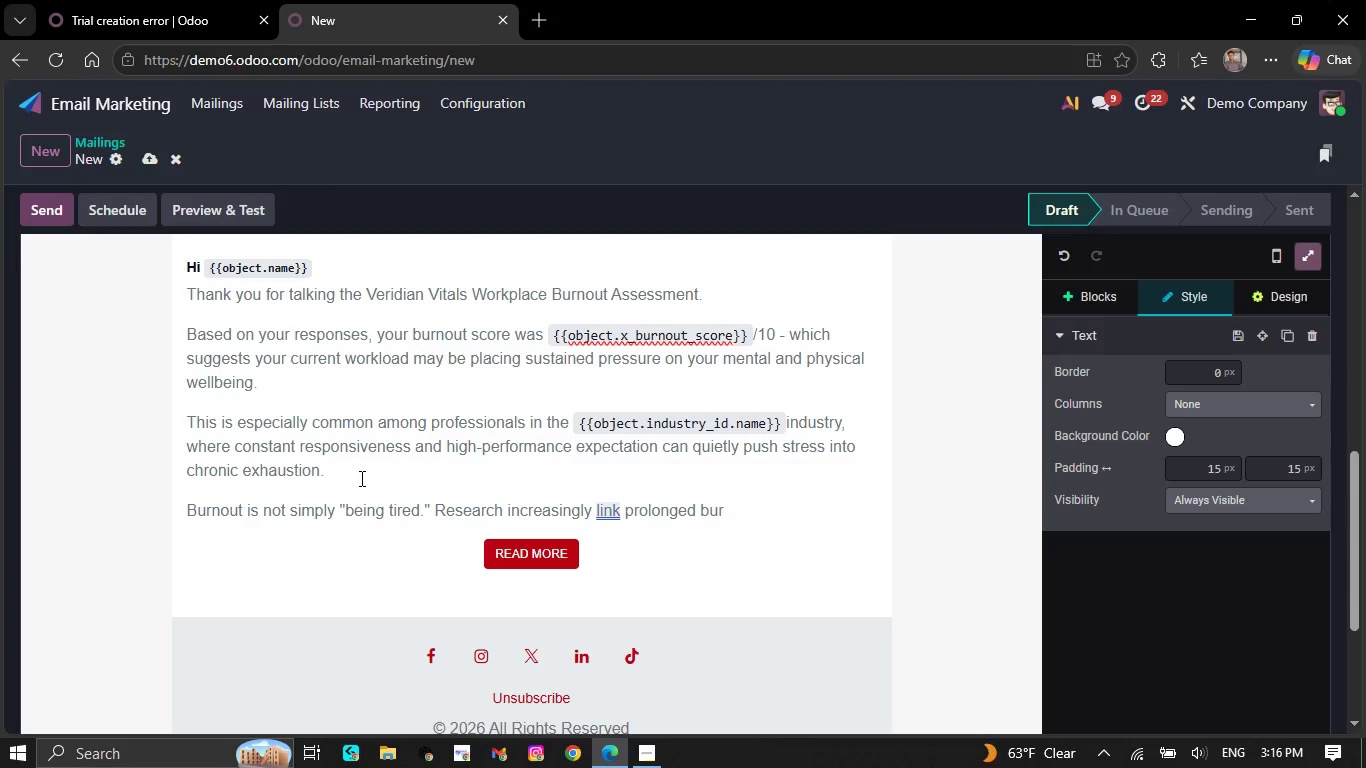 
type(nout to)
 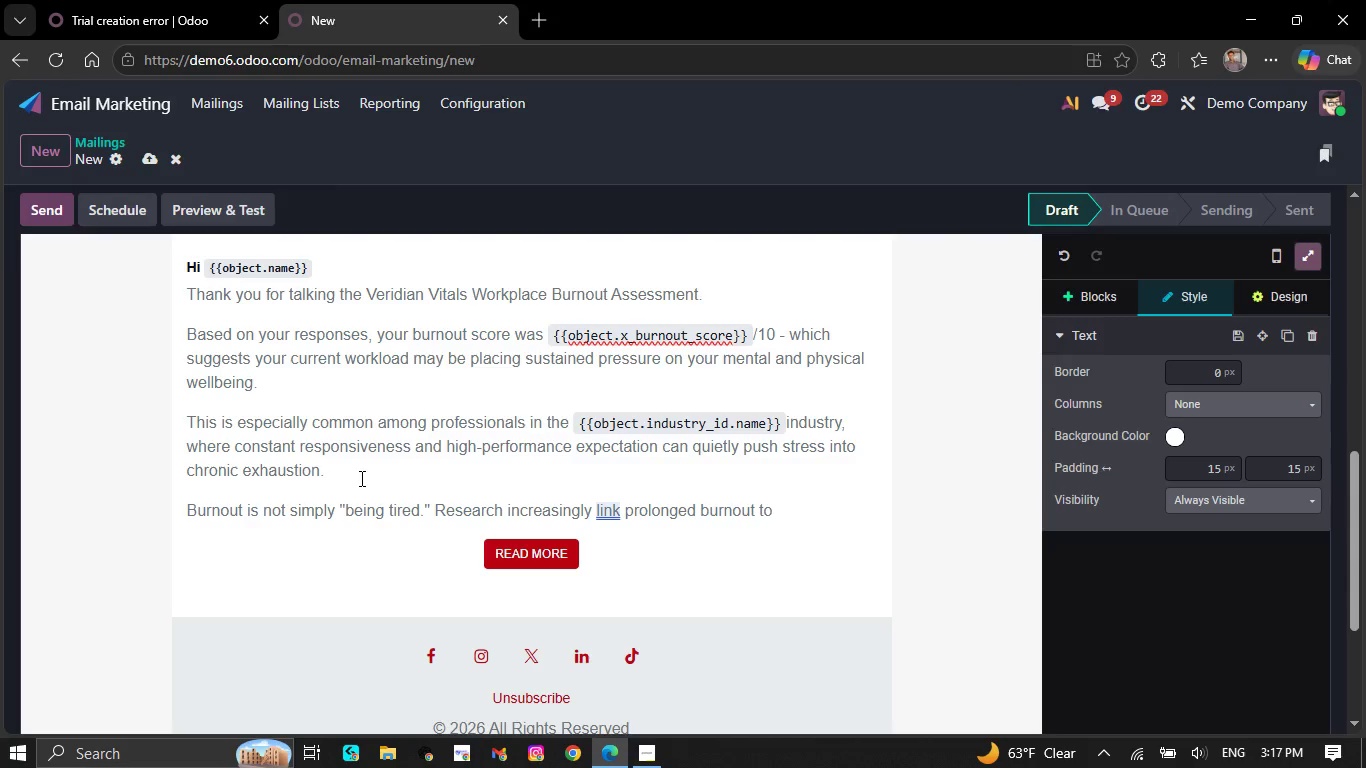 
key(Shift+ShiftRight)
 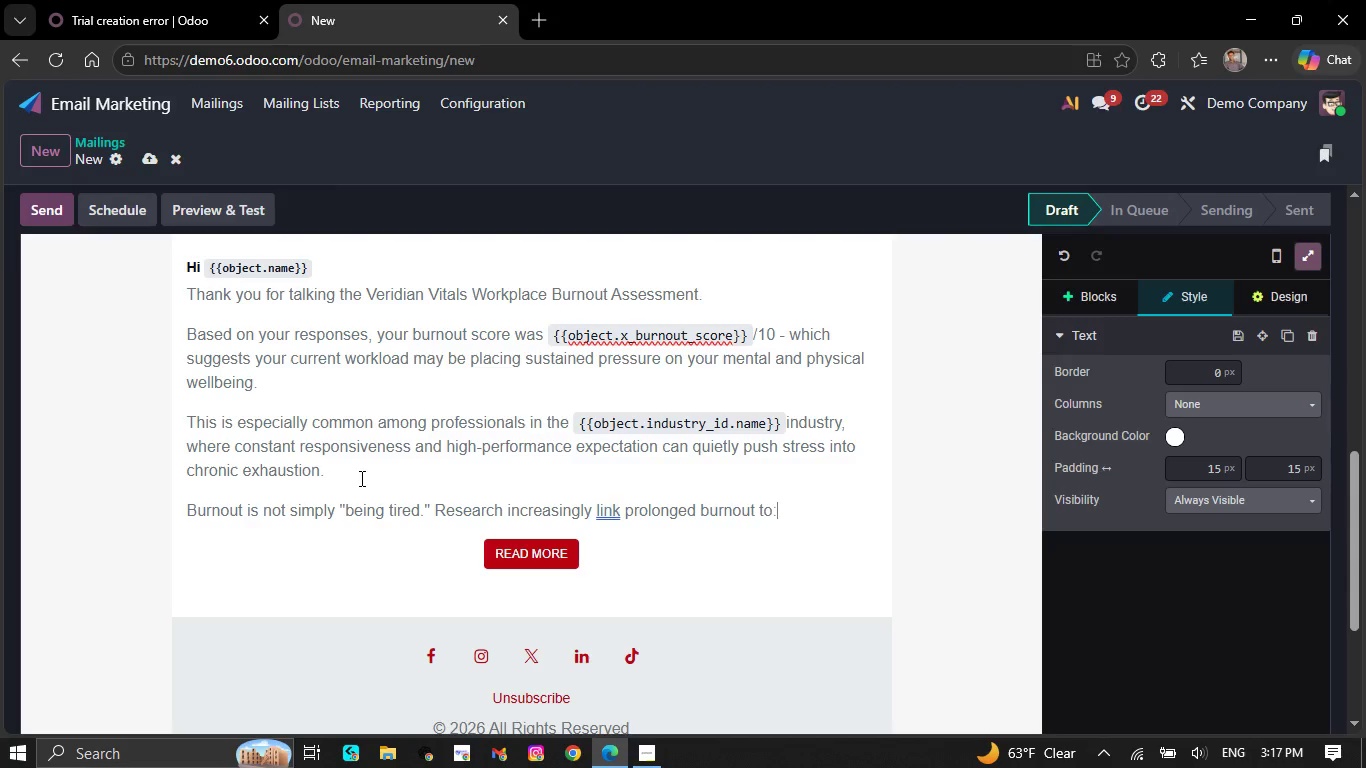 
key(Shift+Semicolon)
 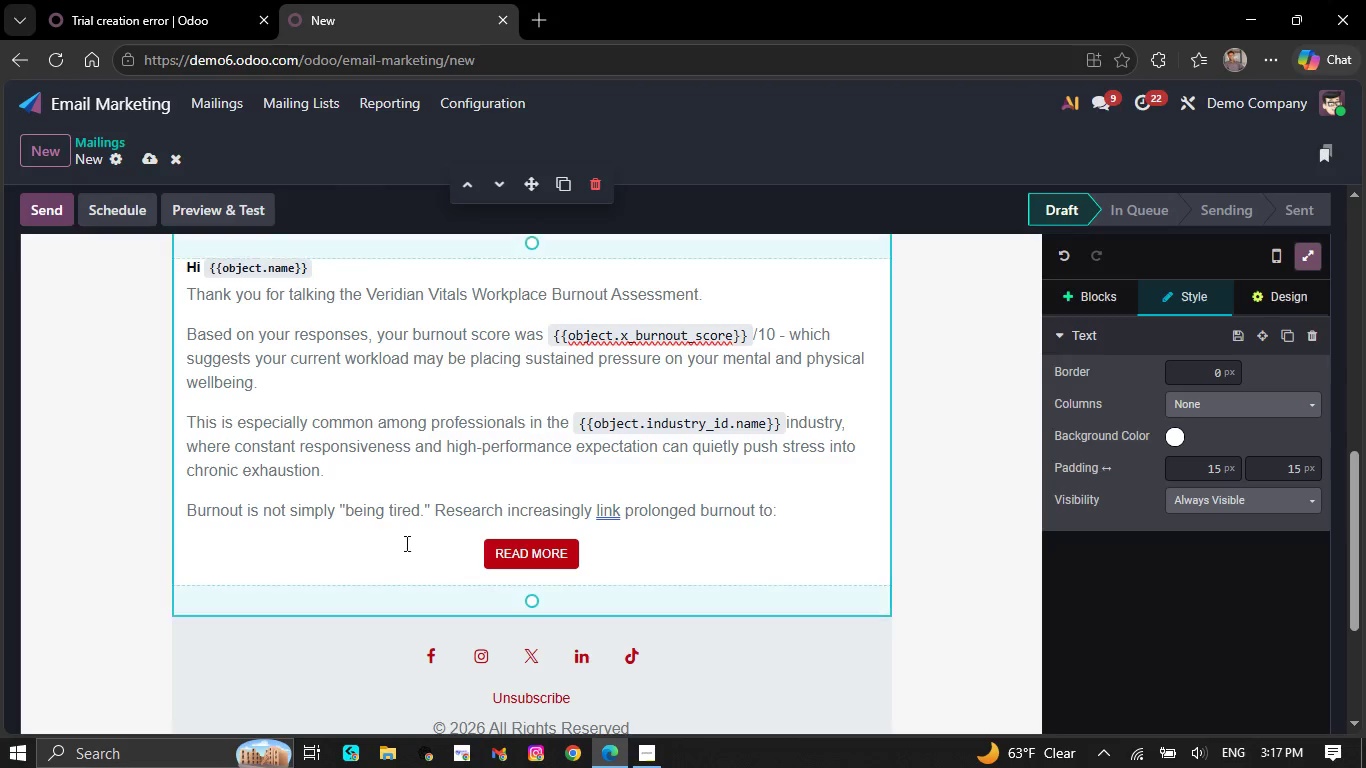 
right_click([602, 513])
 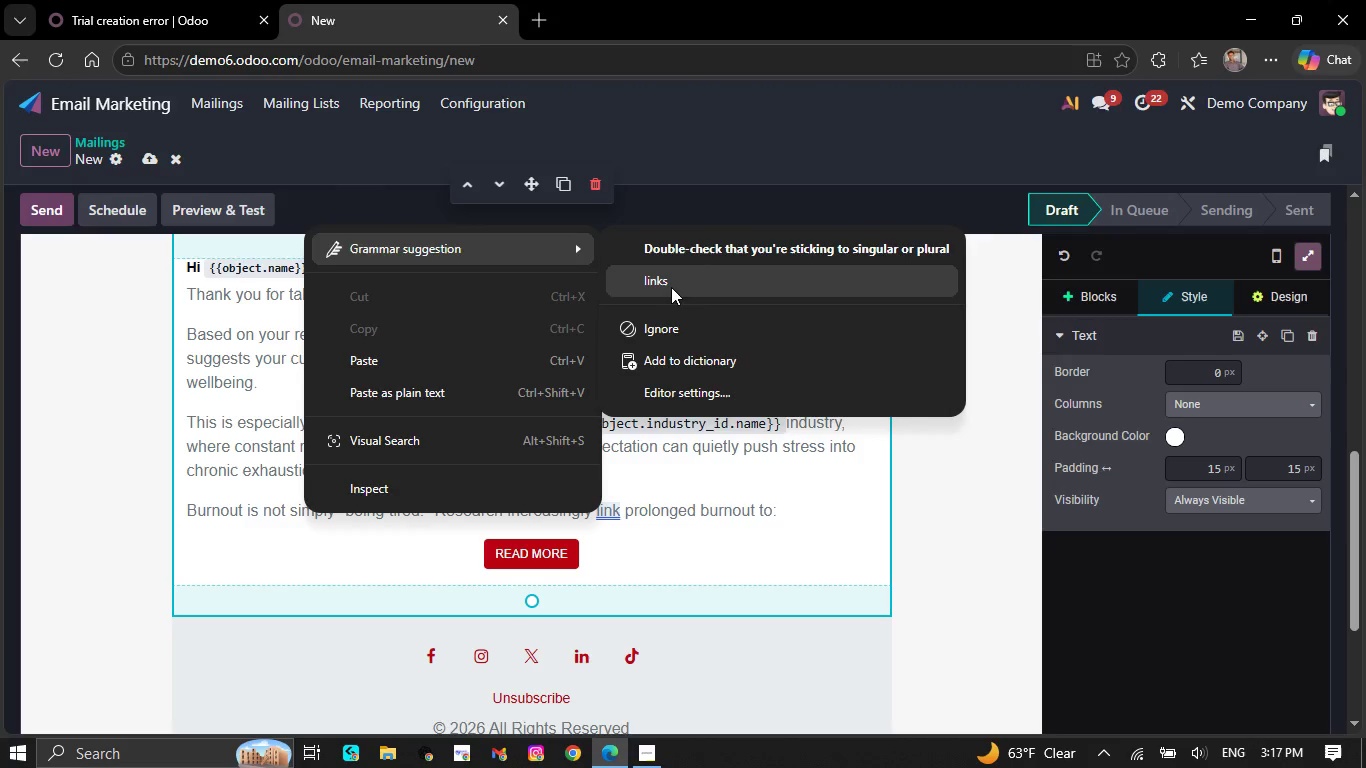 
left_click([677, 280])
 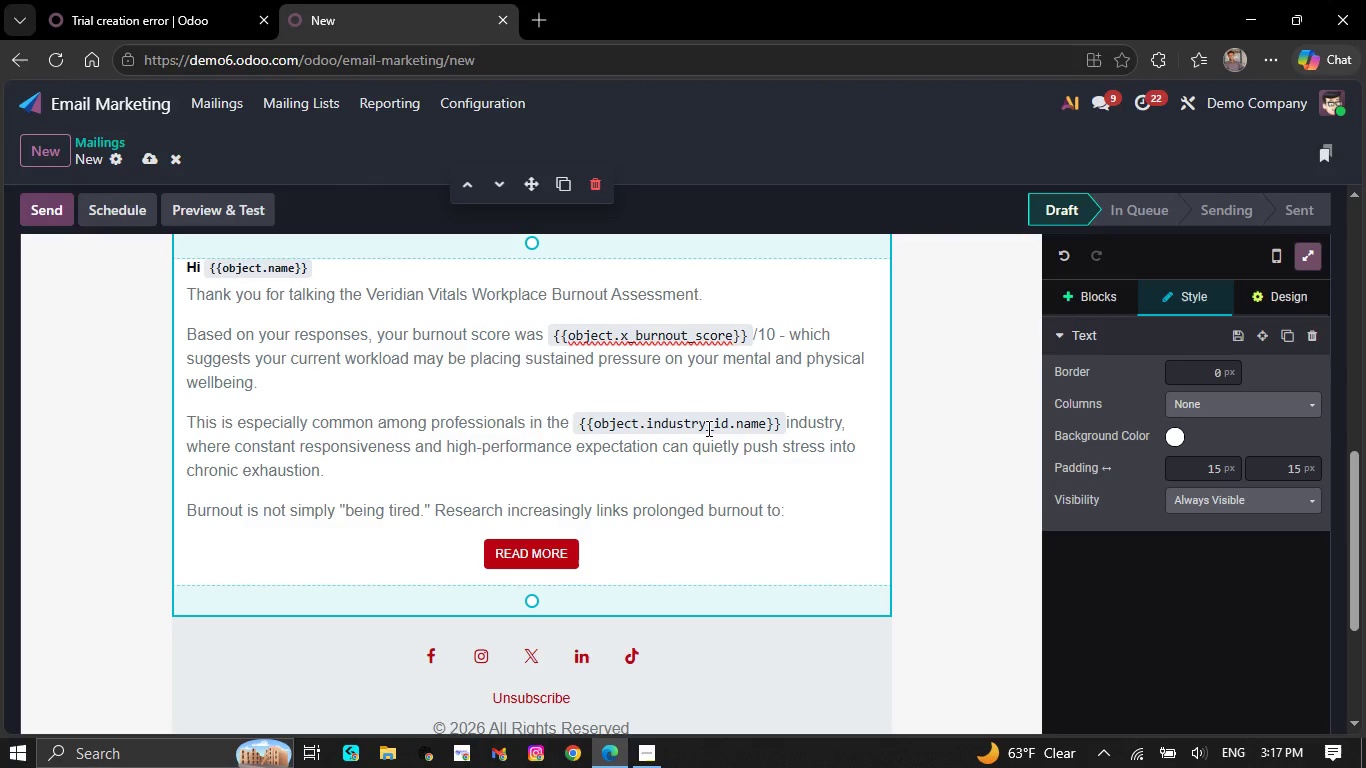 
key(NumpadEnter)
 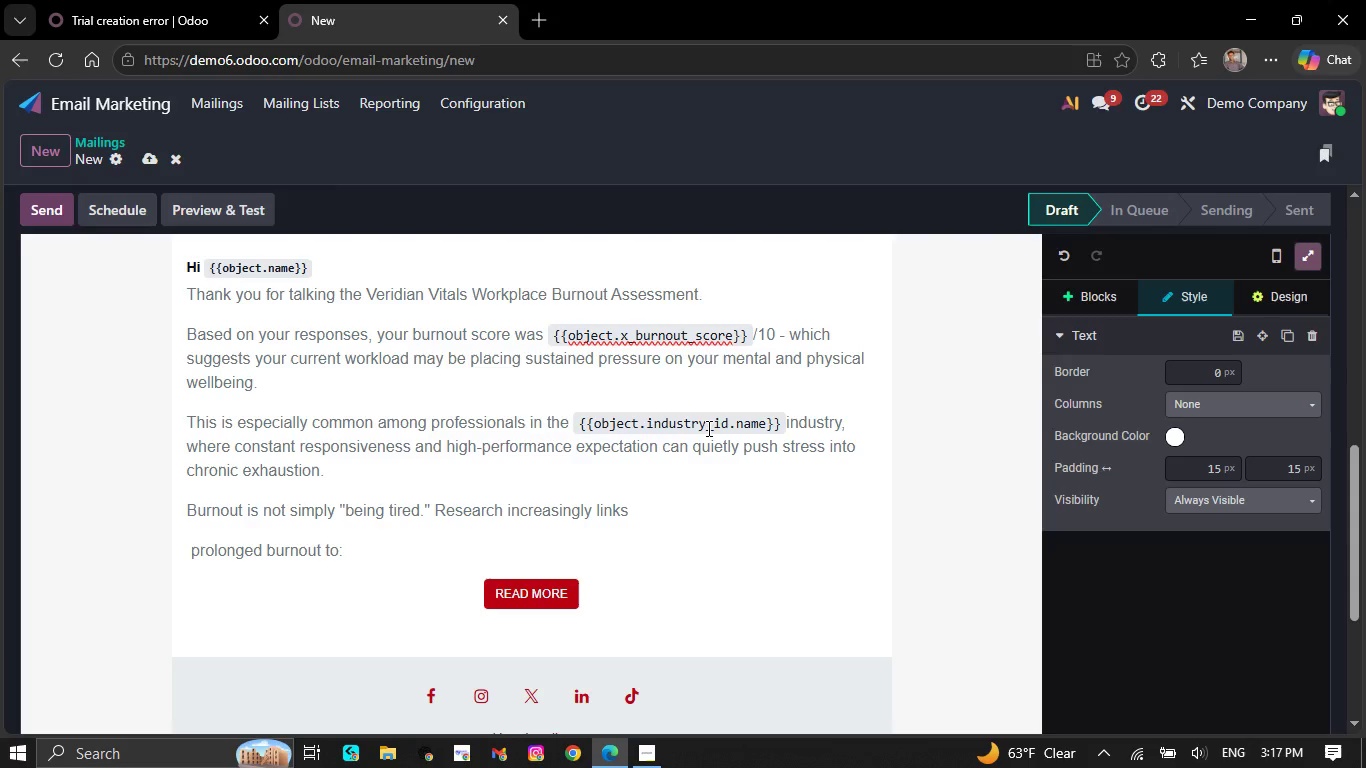 
key(Backslash)
 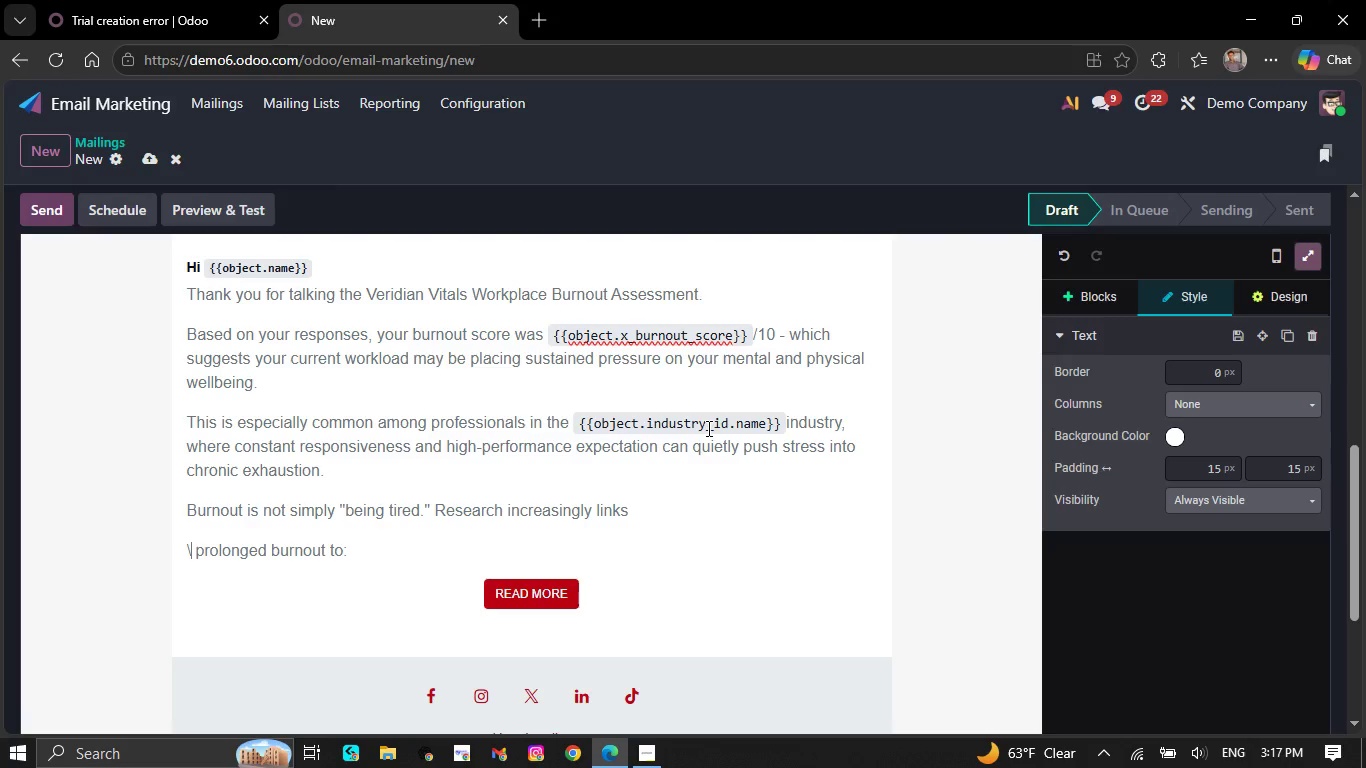 
key(Backspace)
 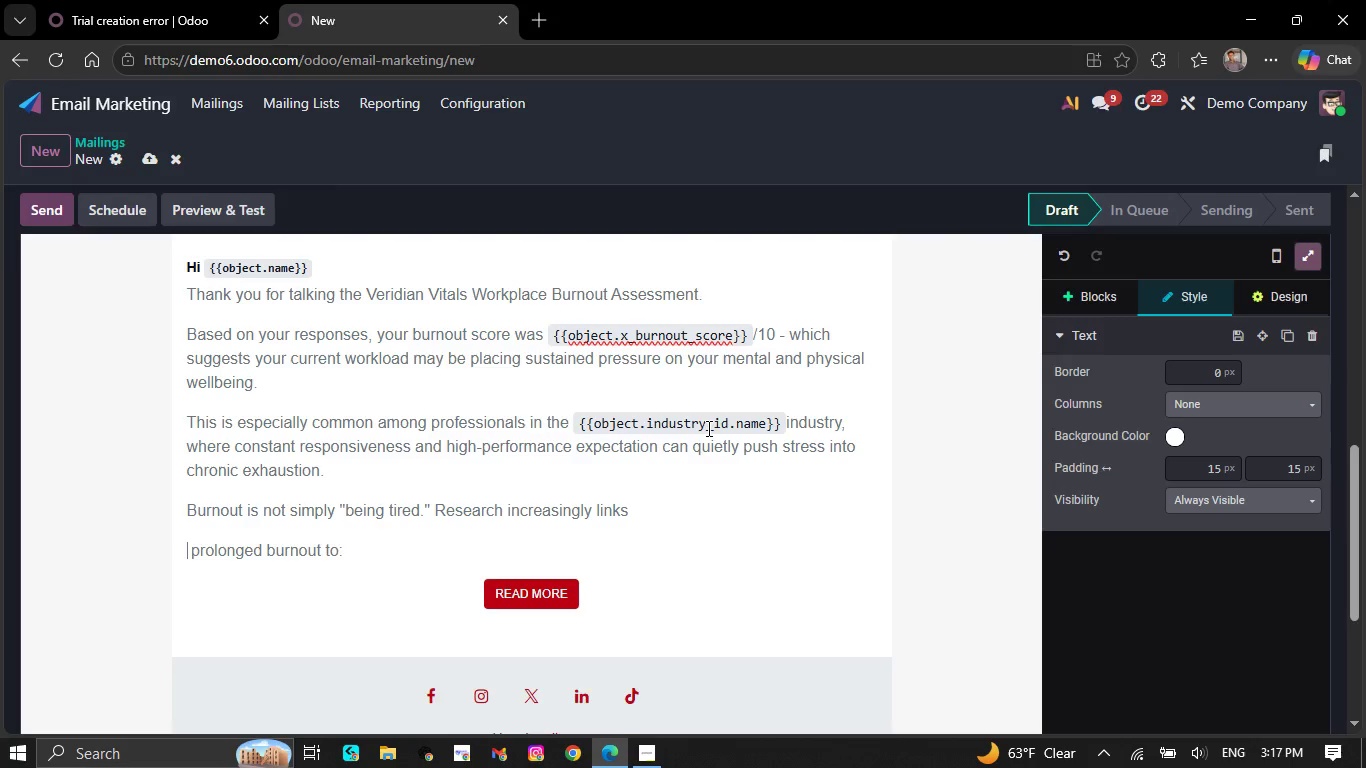 
key(Backspace)
 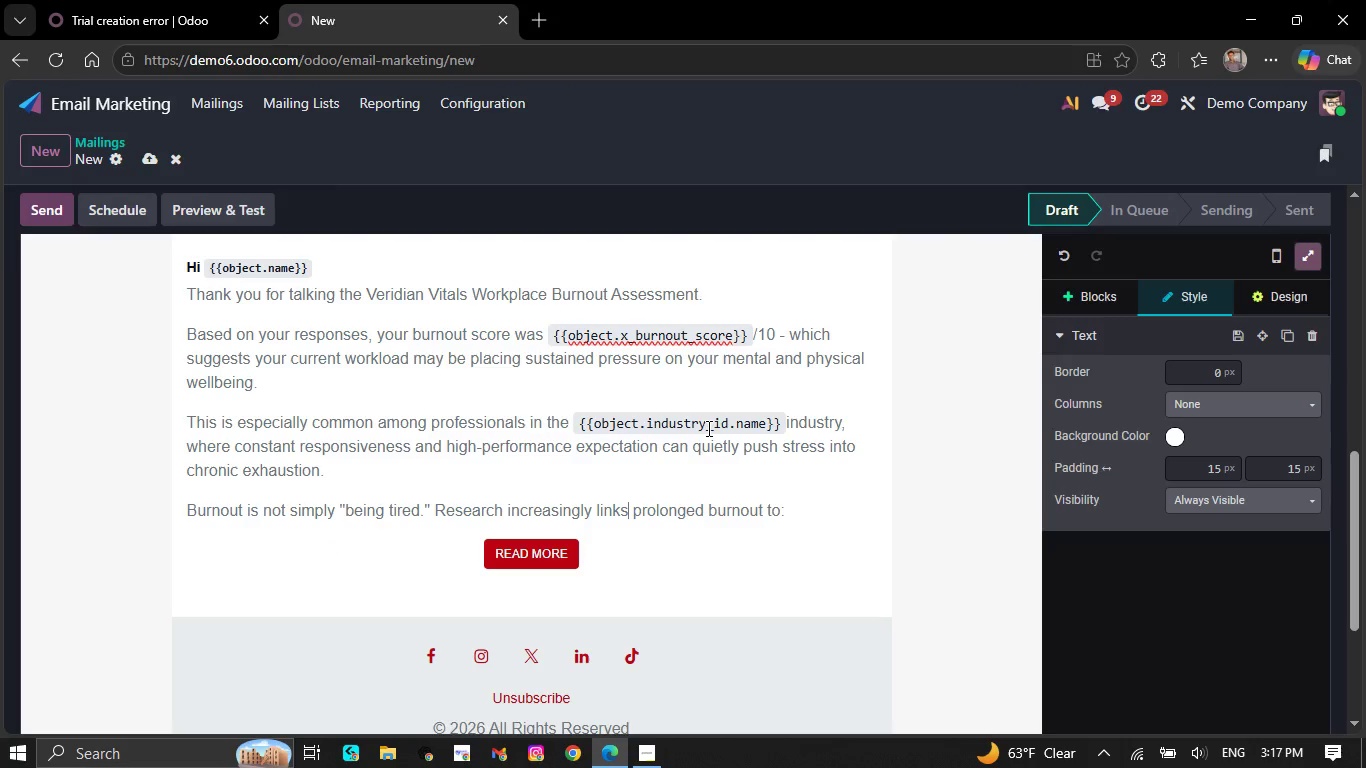 
hold_key(key=ArrowRight, duration=1.05)
 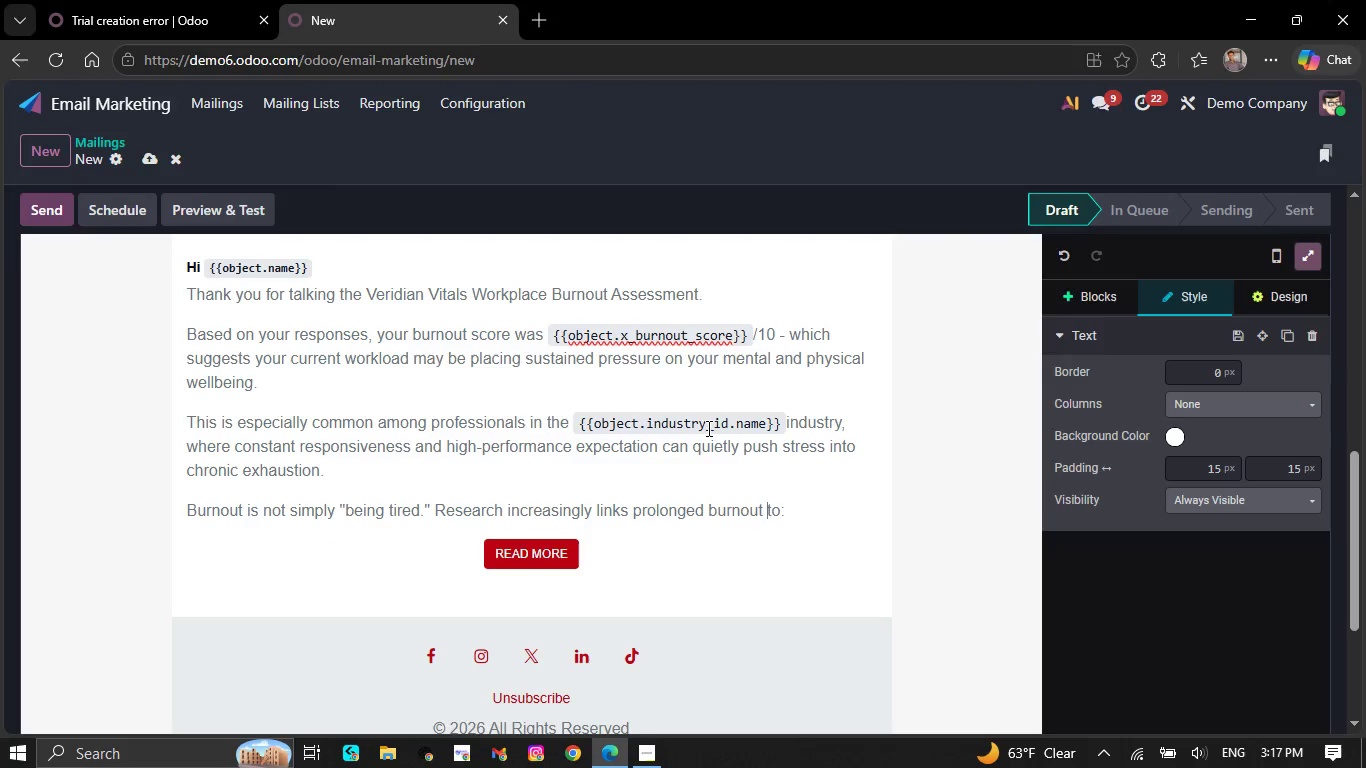 
key(ArrowRight)
 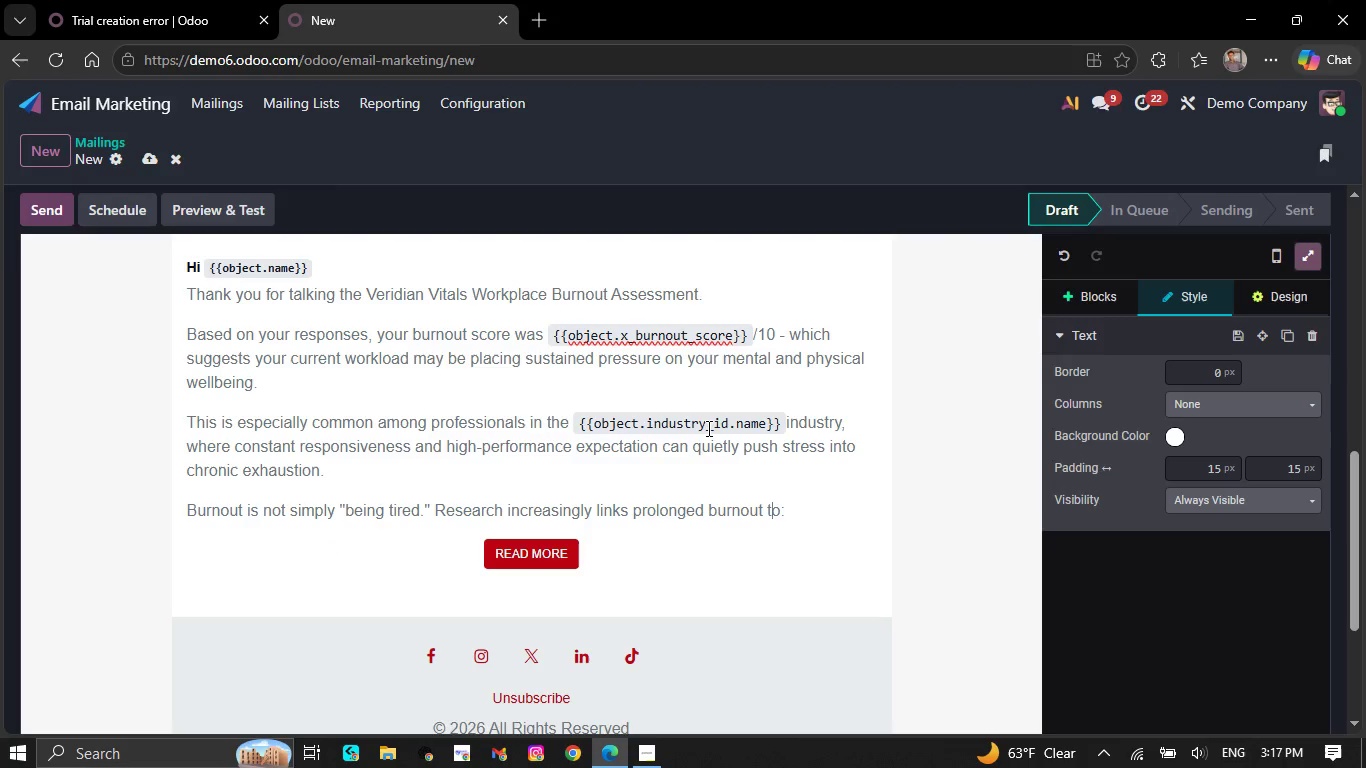 
key(ArrowRight)
 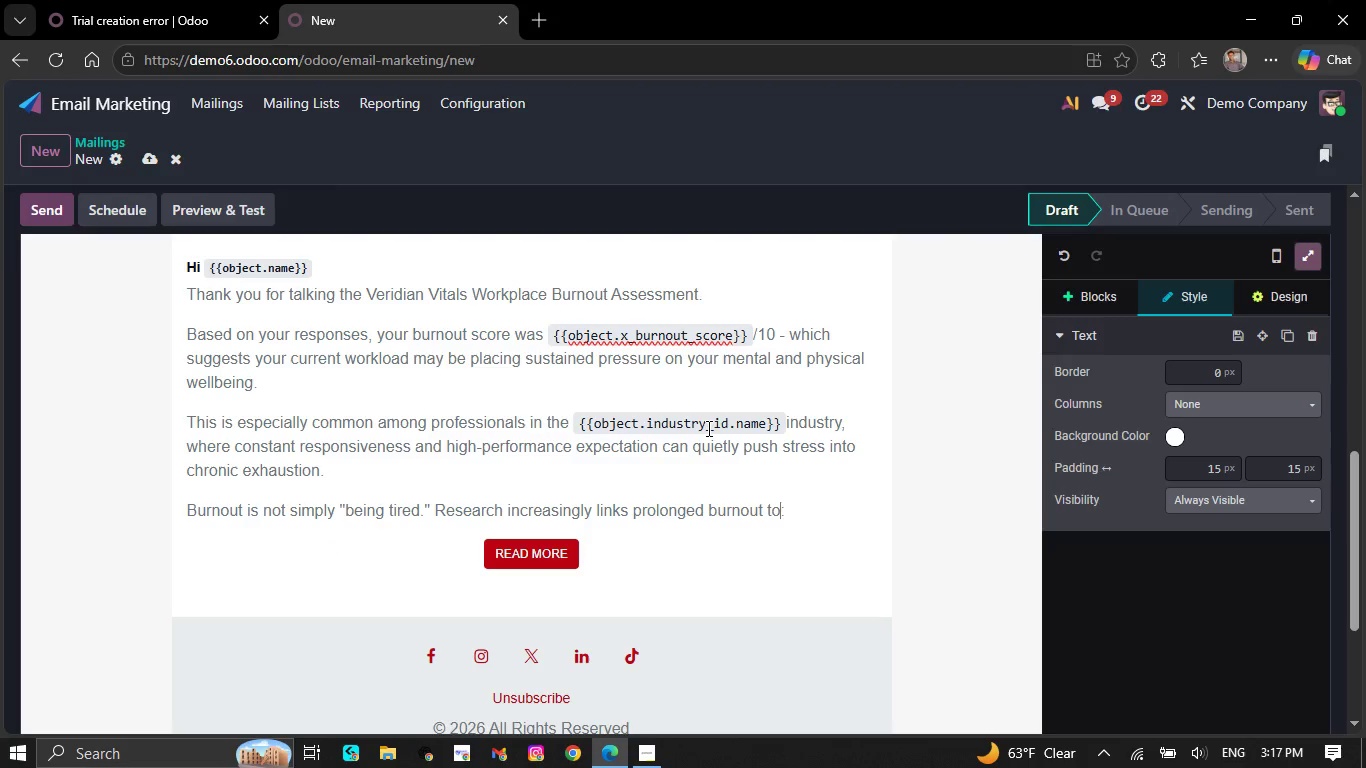 
key(ArrowRight)
 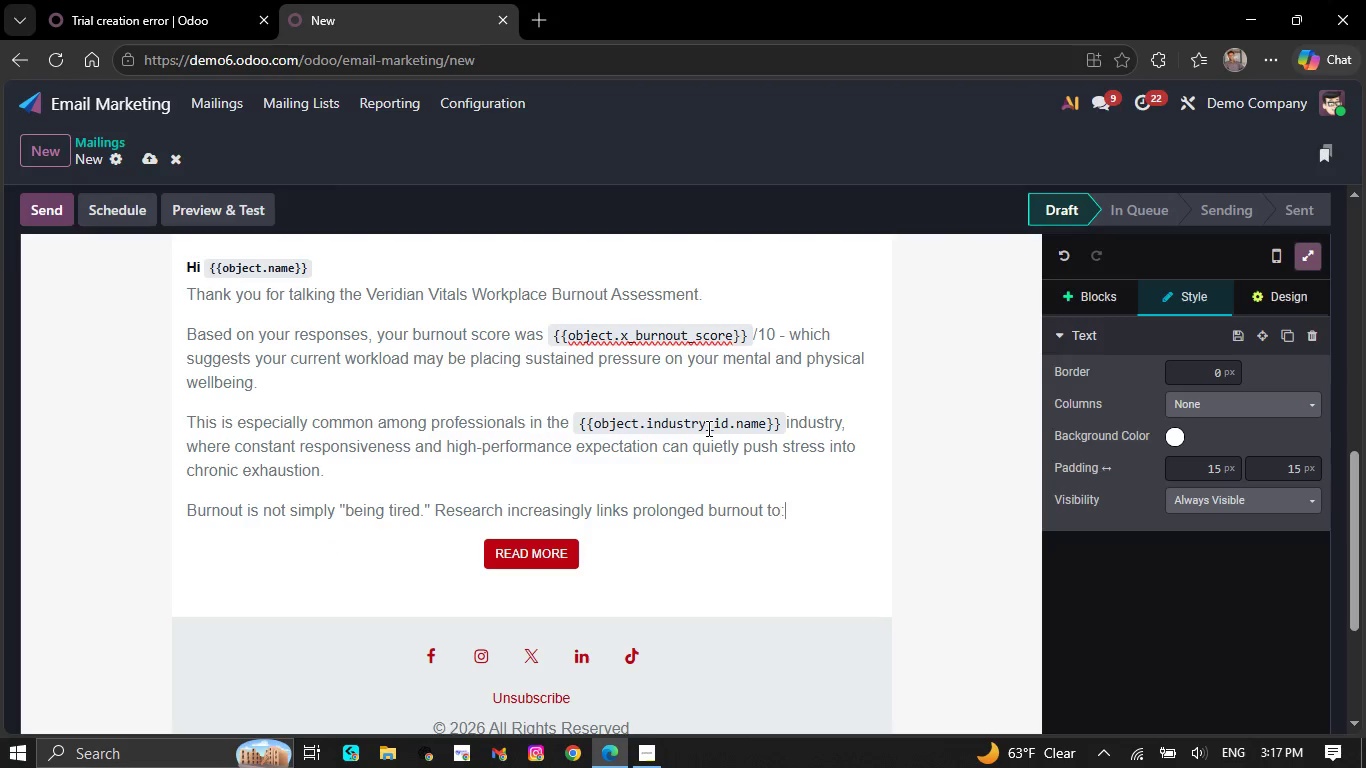 
key(ArrowRight)
 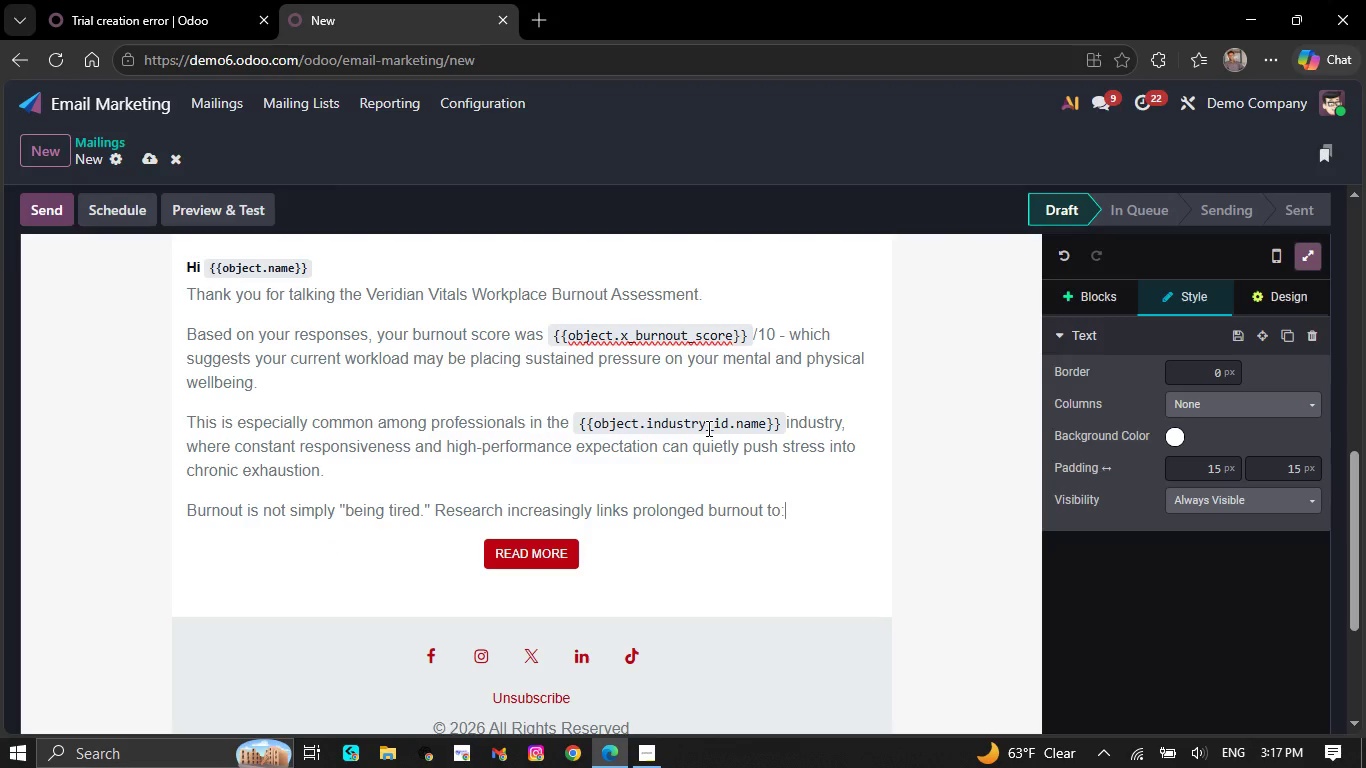 
key(NumpadEnter)
 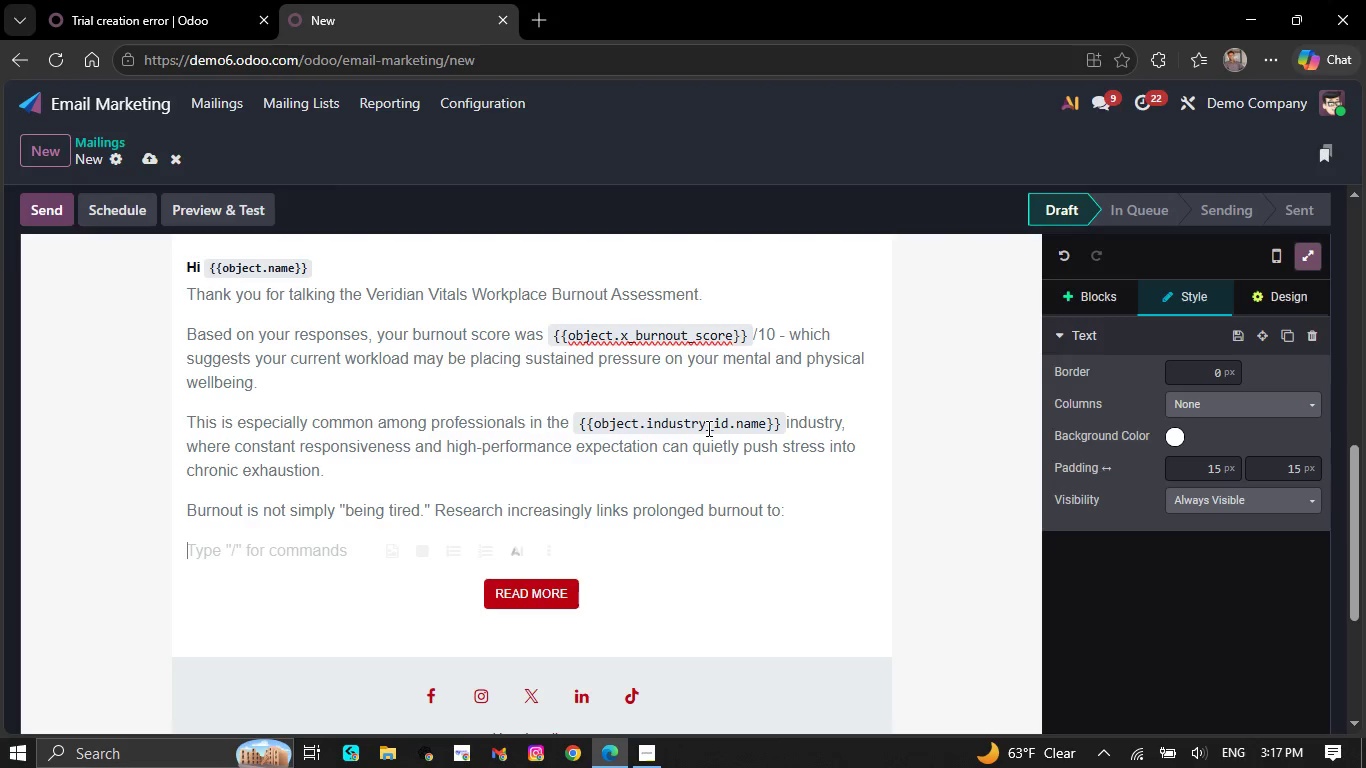 
wait(14.56)
 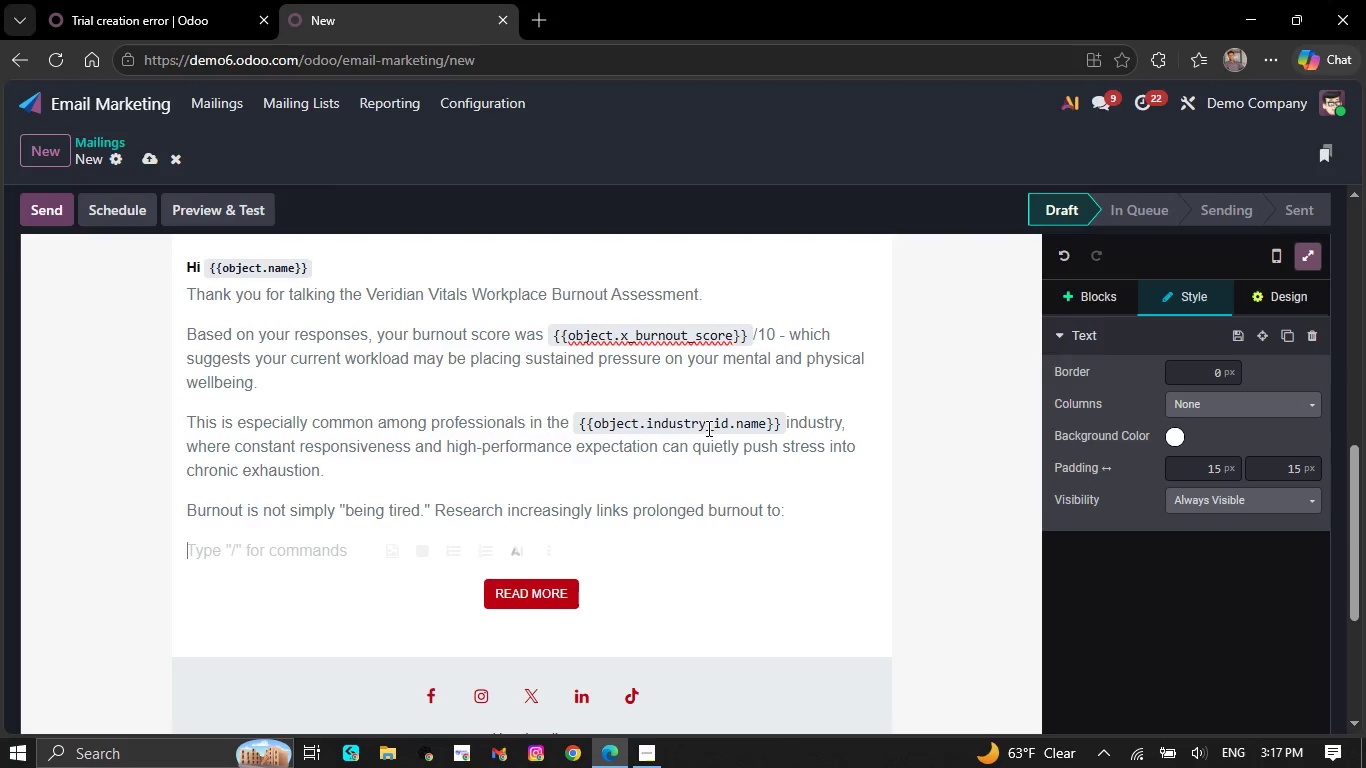 
type(Reduced focus)
 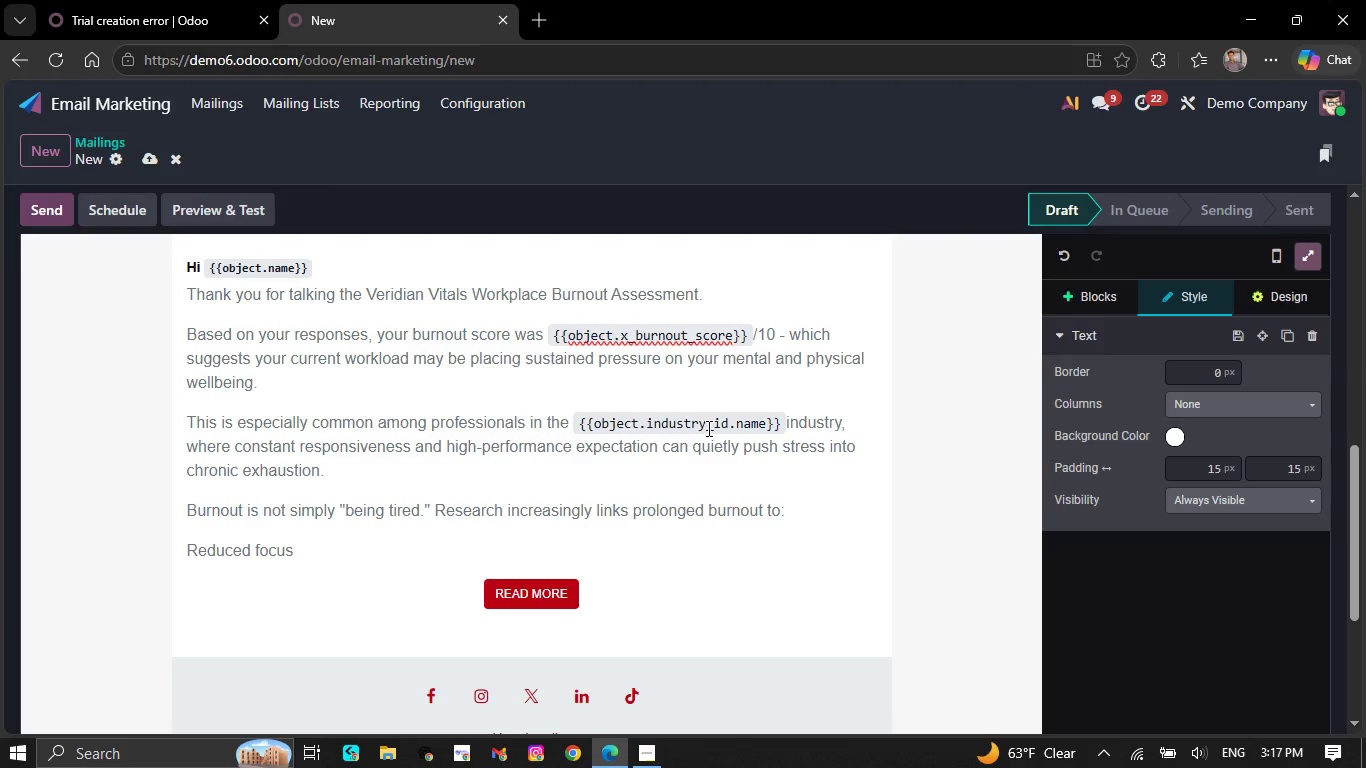 
hold_key(key=ArrowLeft, duration=0.78)
 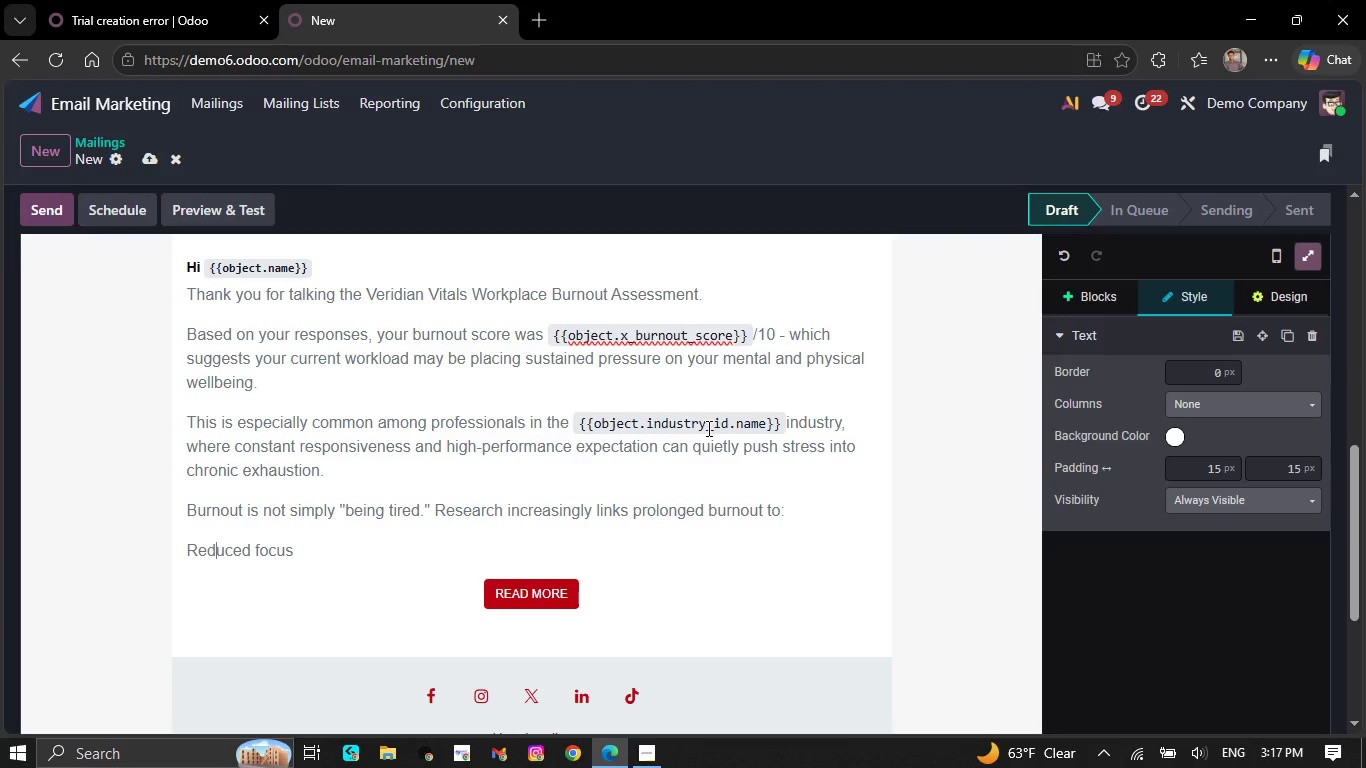 
key(ArrowLeft)
 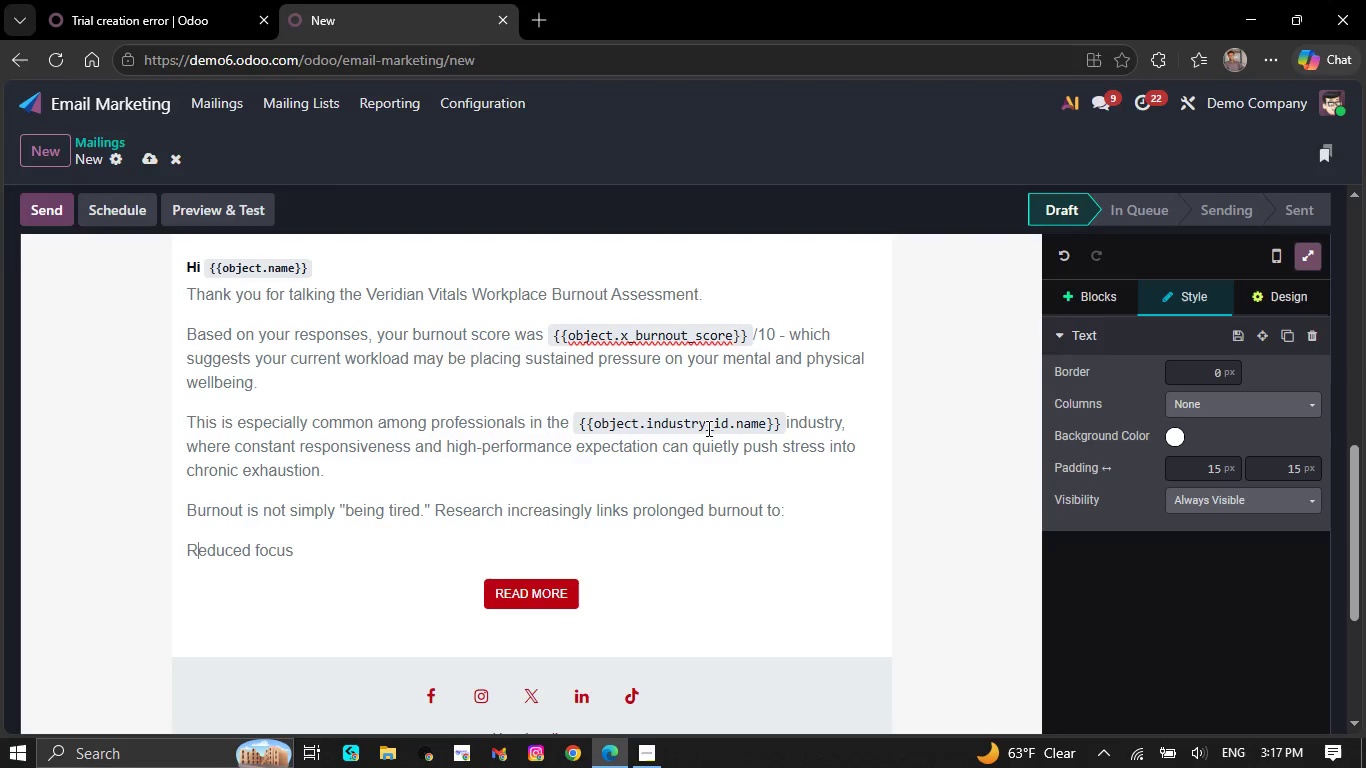 
key(ArrowLeft)
 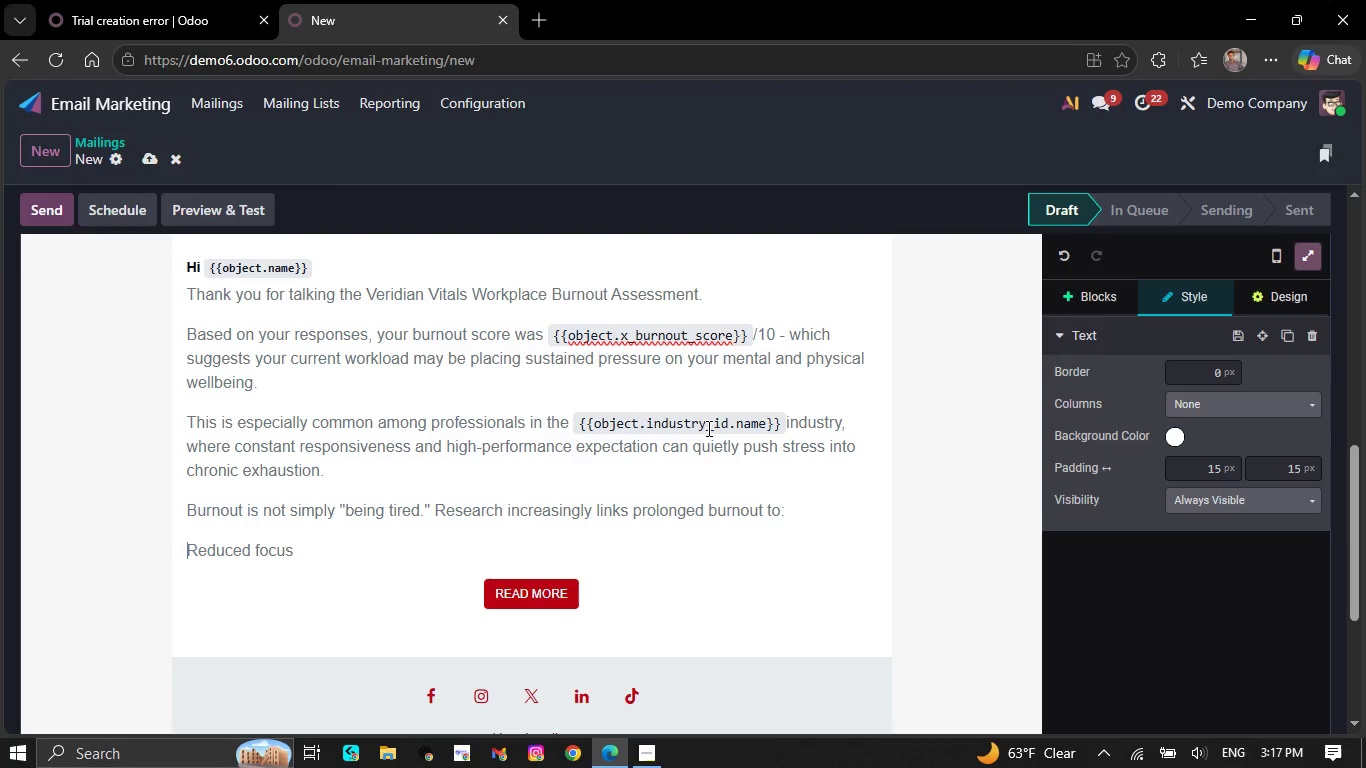 
key(ArrowLeft)
 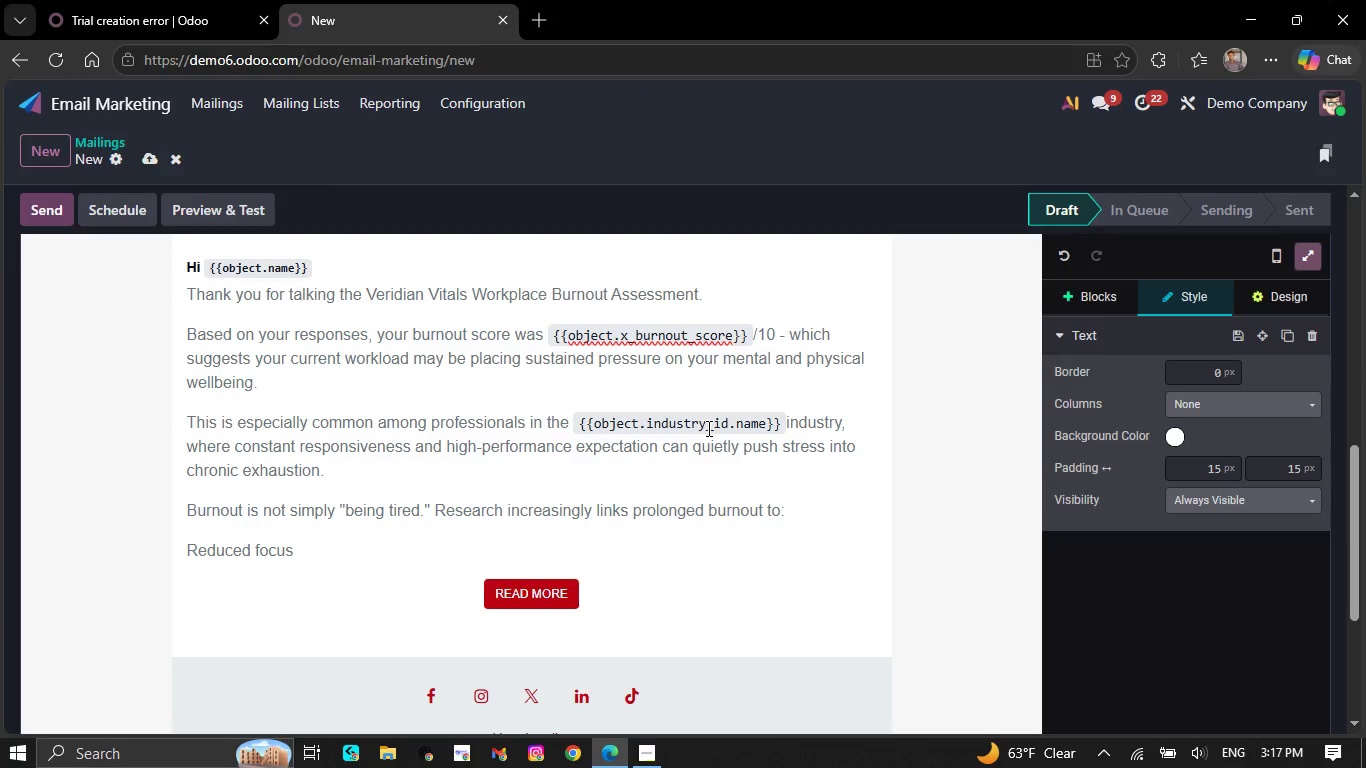 
key(Slash)
 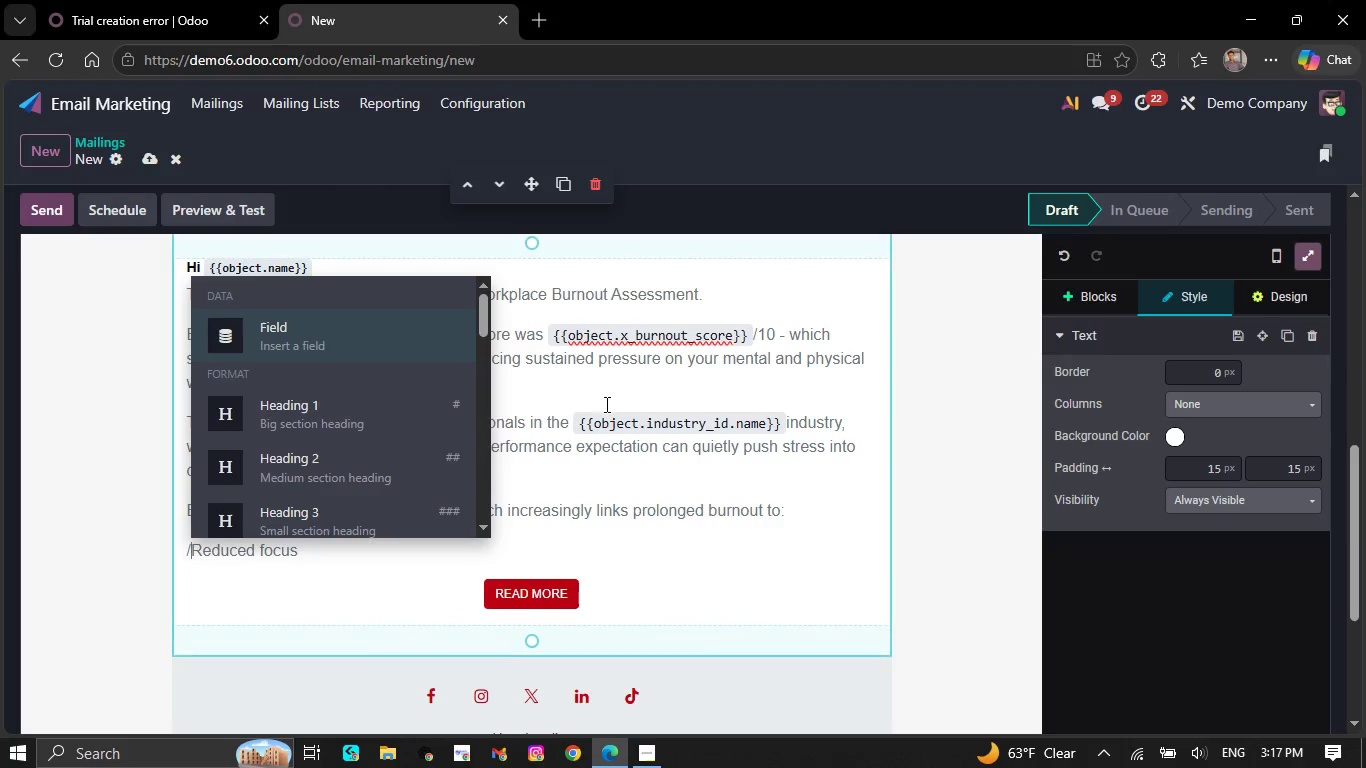 
scroll: coordinate [312, 435], scroll_direction: down, amount: 4.0
 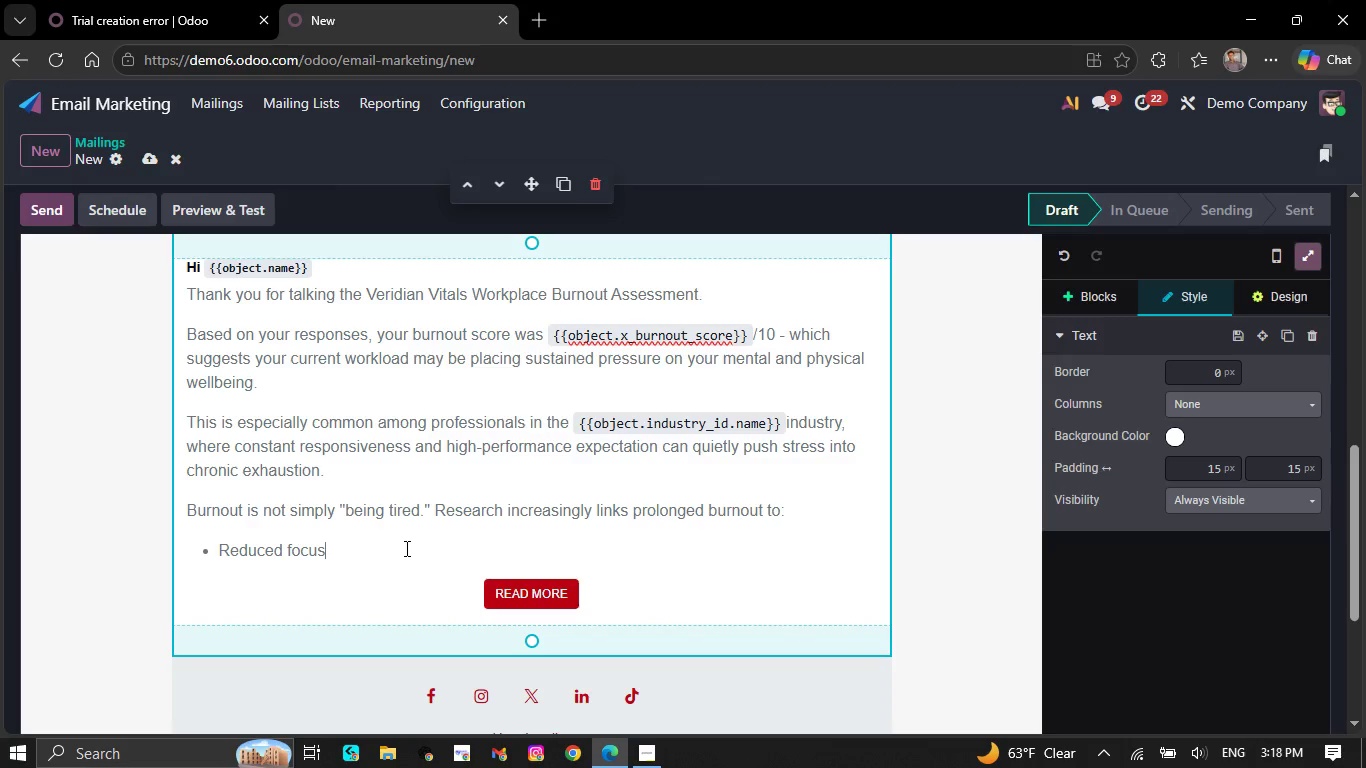 
key(NumpadEnter)
type(s)
key(Backspace)
type(Sleep disruption)
 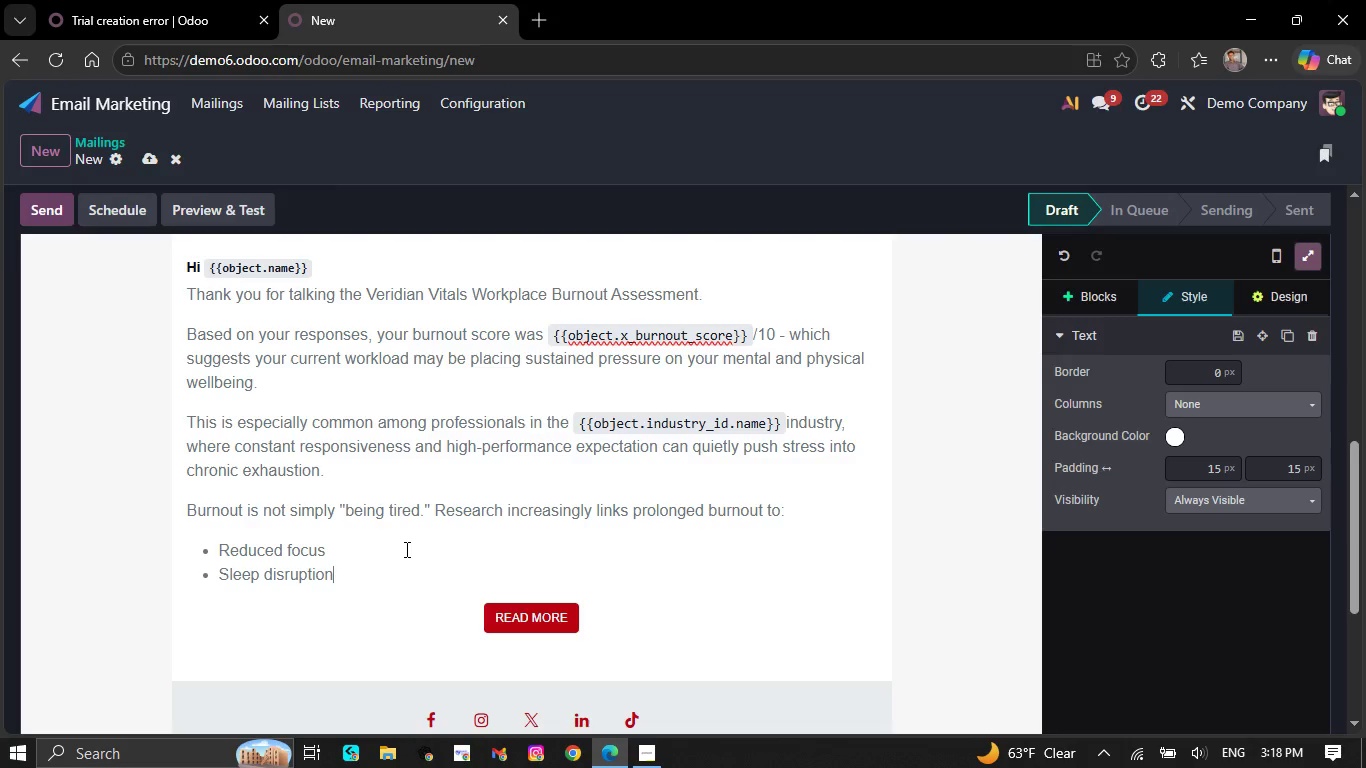 
key(NumpadEnter)
type(Emotional r)
key(Backspace)
type(fatigue)
key(NumpadEnter)
type(Increased anxiety)
key(NumpadEnter)
type(Loww)
key(Backspace)
type(er resi)
 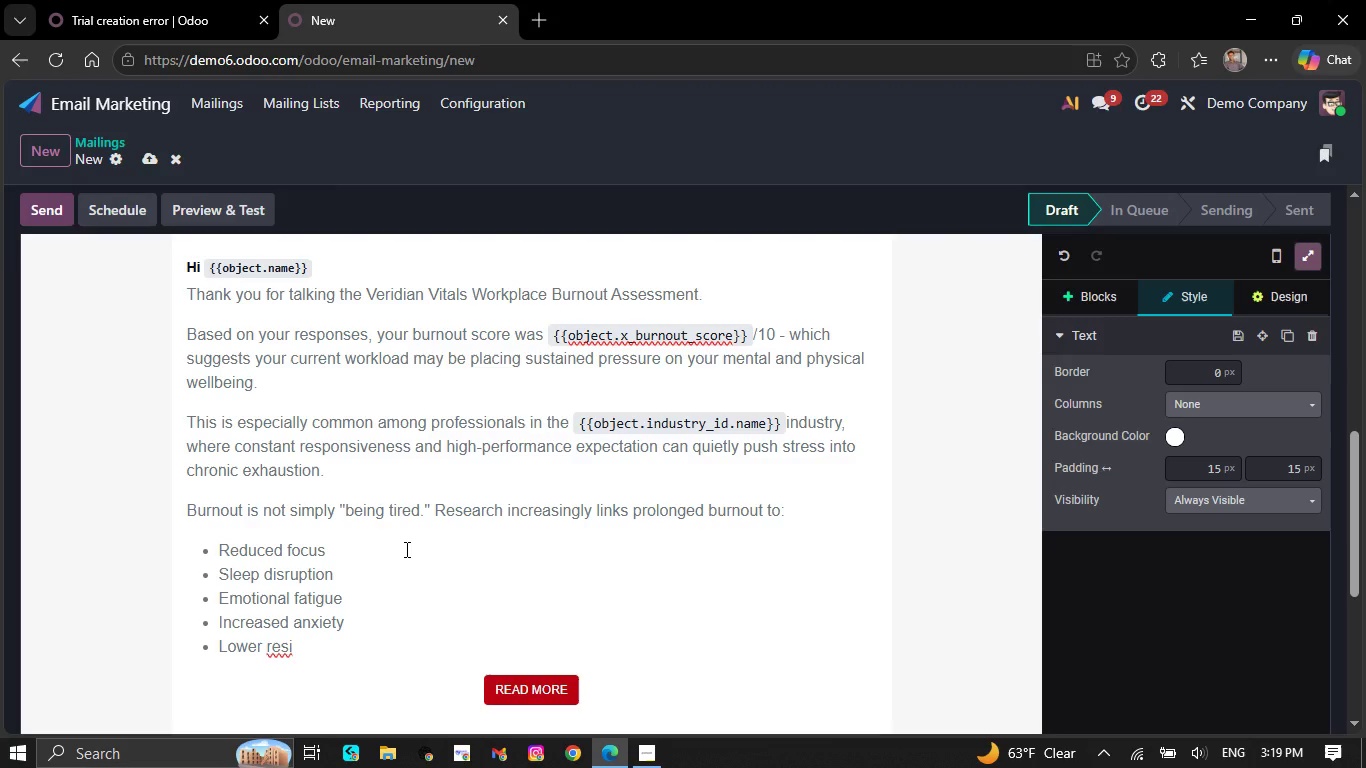 
type(lience under pre)
 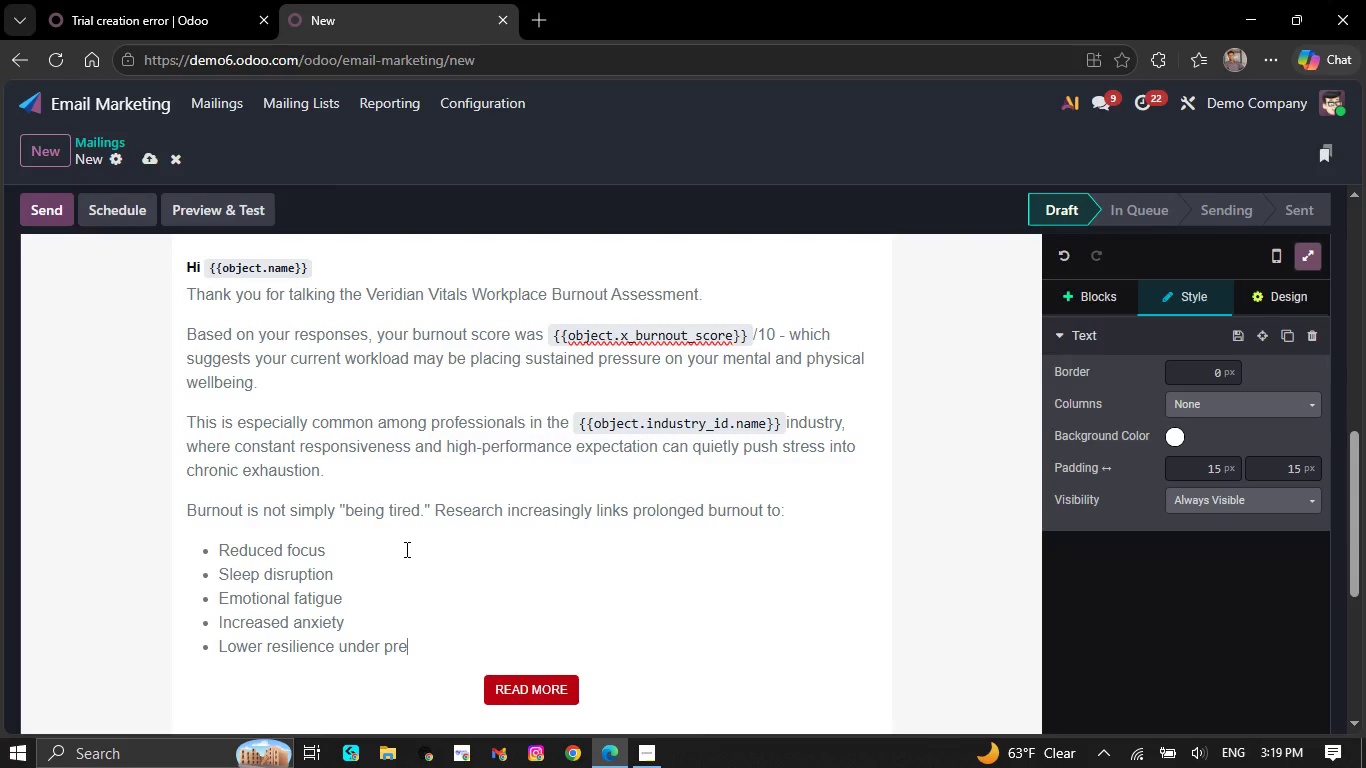 
type(ssure )
 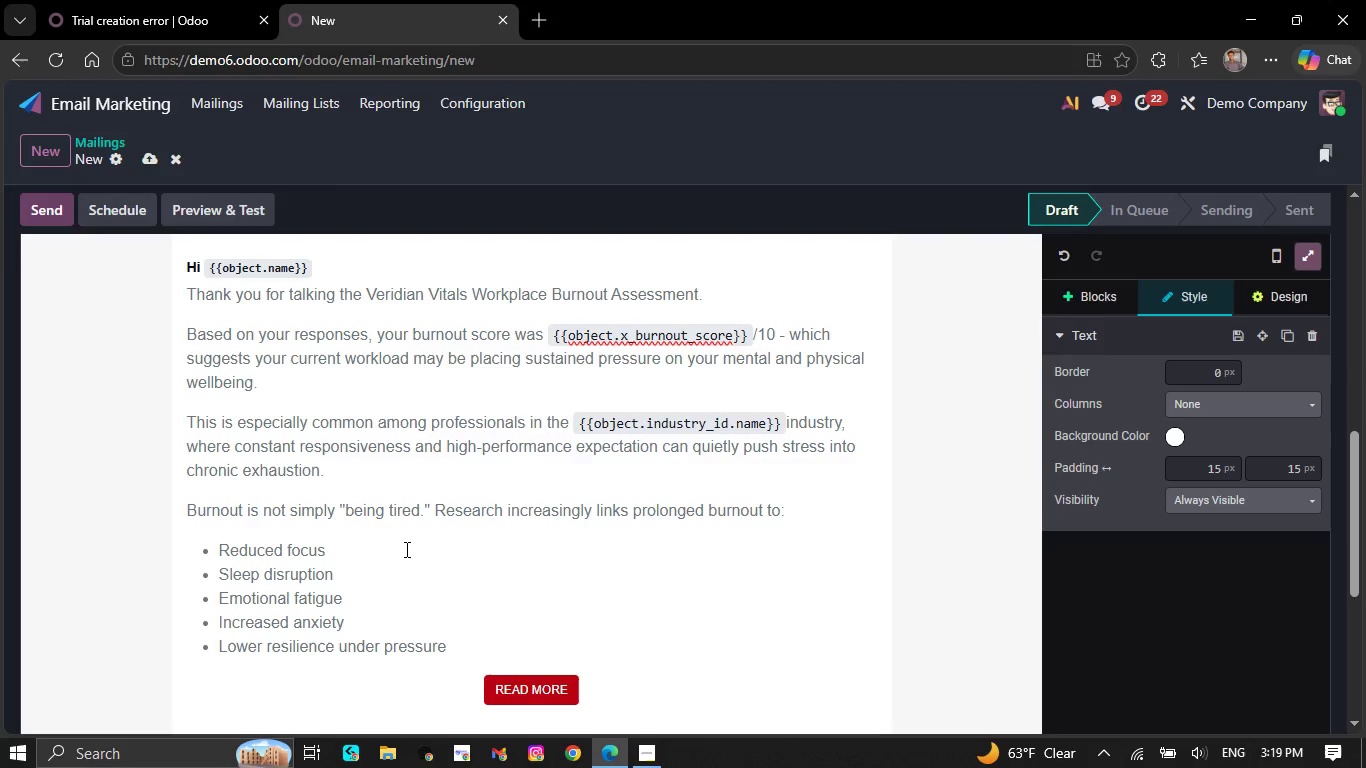 
key(NumpadEnter)
key(Backspace)
key(Backspace)
type(The good news is that recovery is possible with the right stru)
 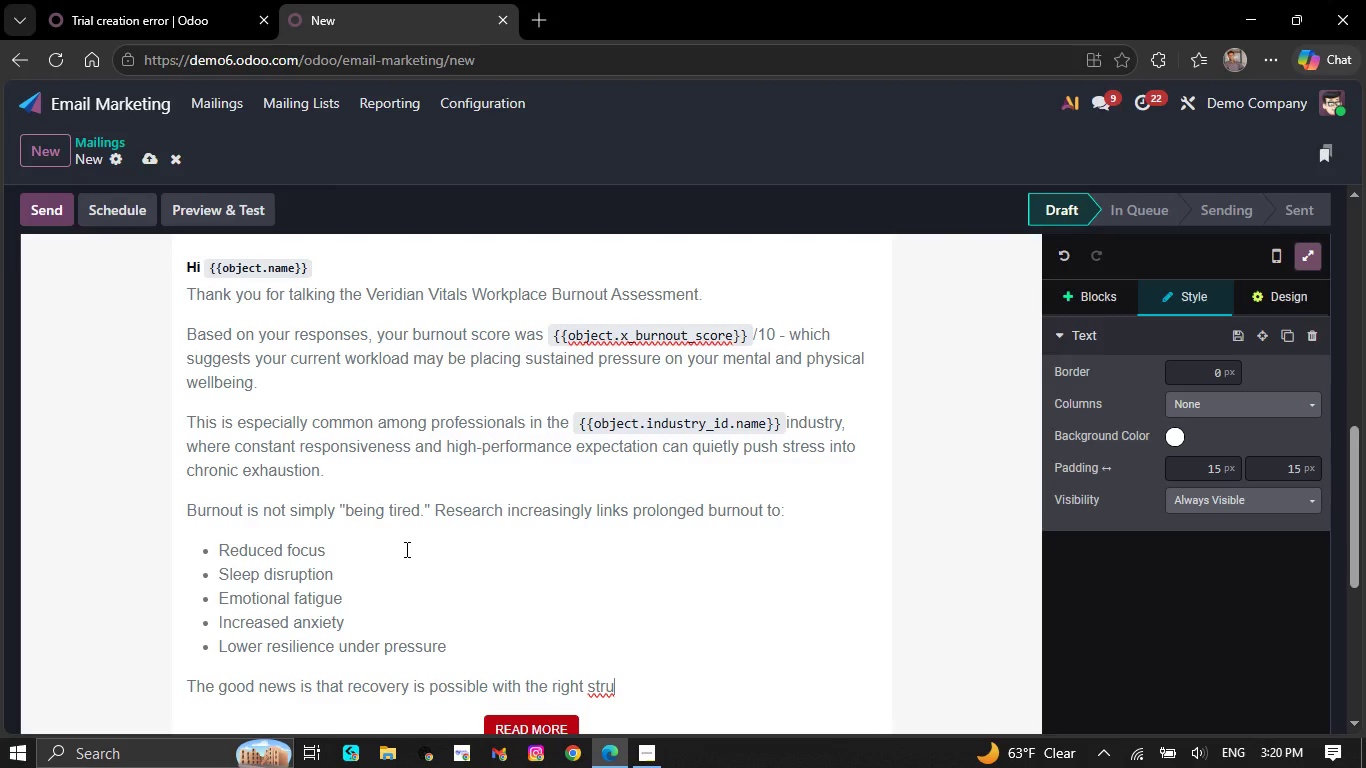 
type(cture and )
 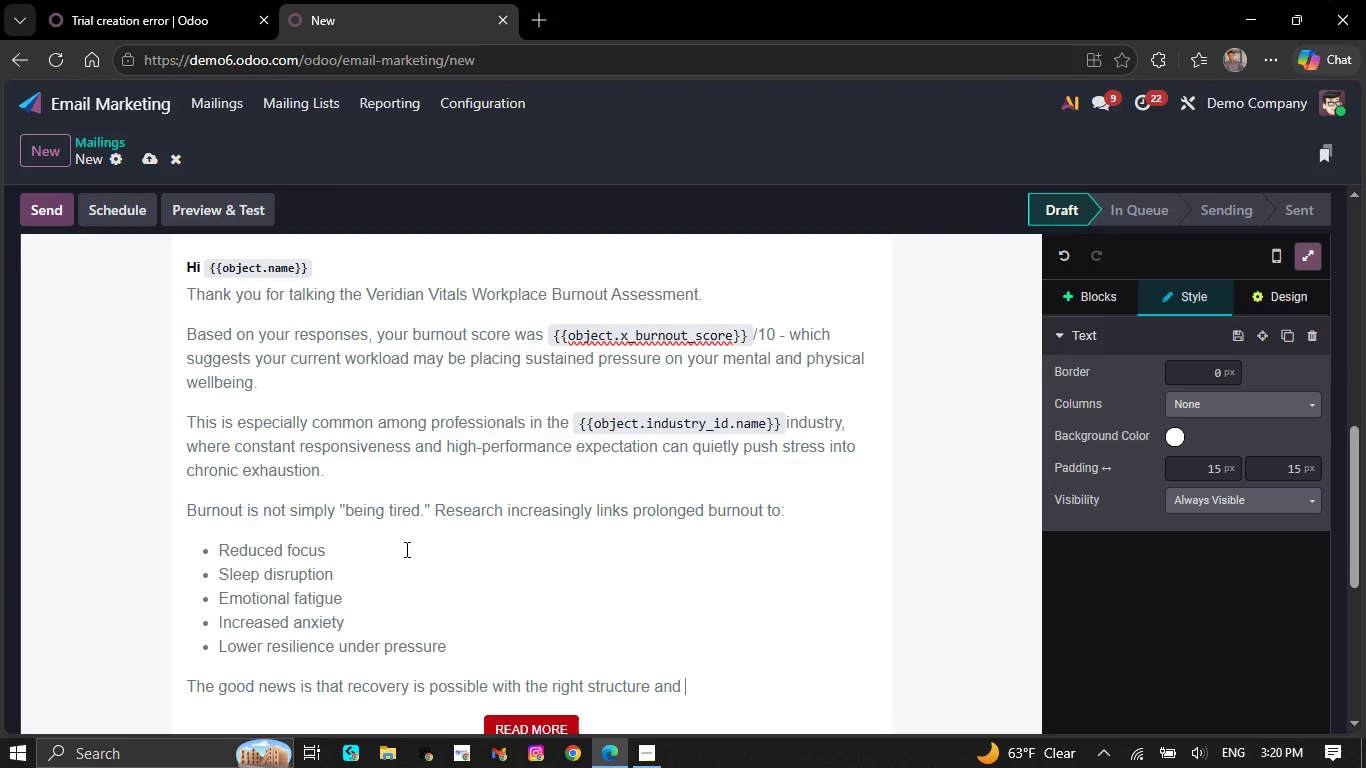 
type(support.)
key(NumpadEnter)
 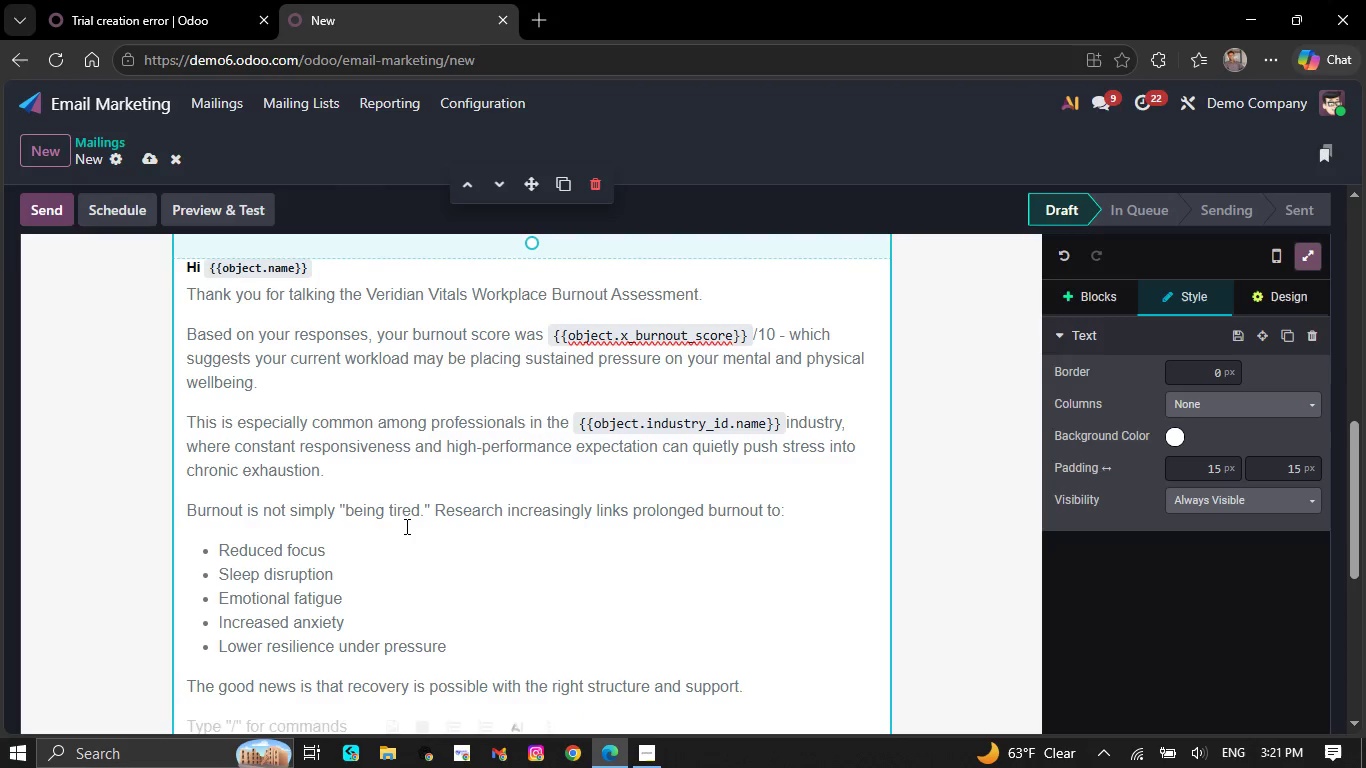 
scroll: coordinate [405, 526], scroll_direction: none, amount: 0.0
 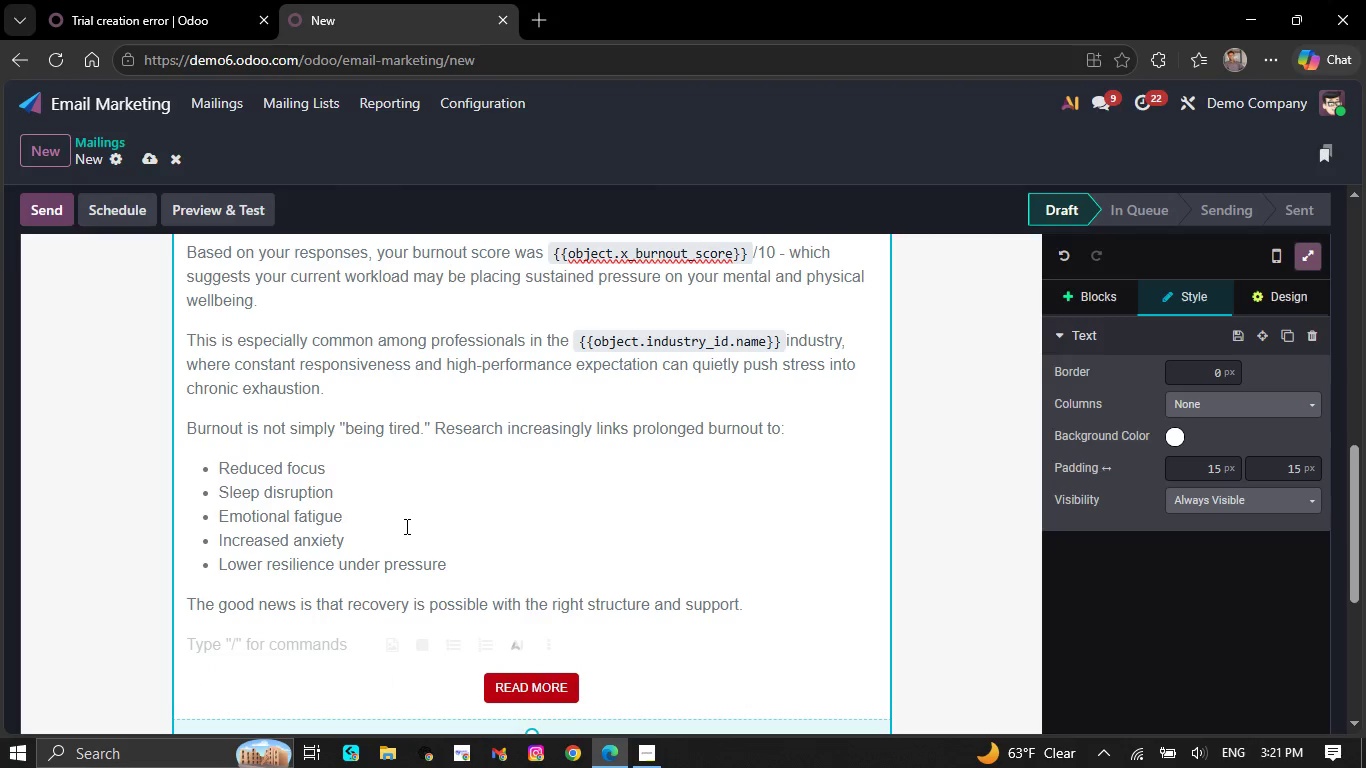 
scroll: coordinate [405, 526], scroll_direction: down, amount: 1.0
 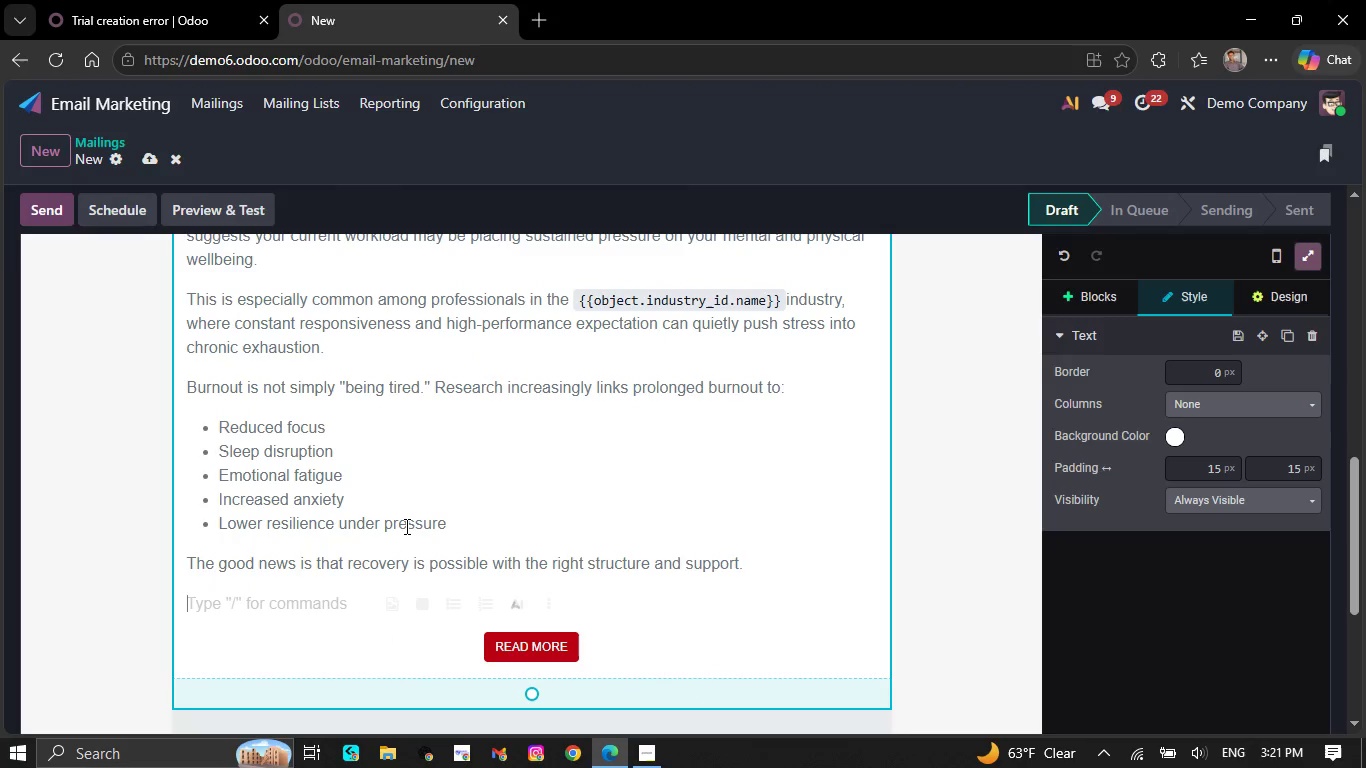 
type(At Veridi)
 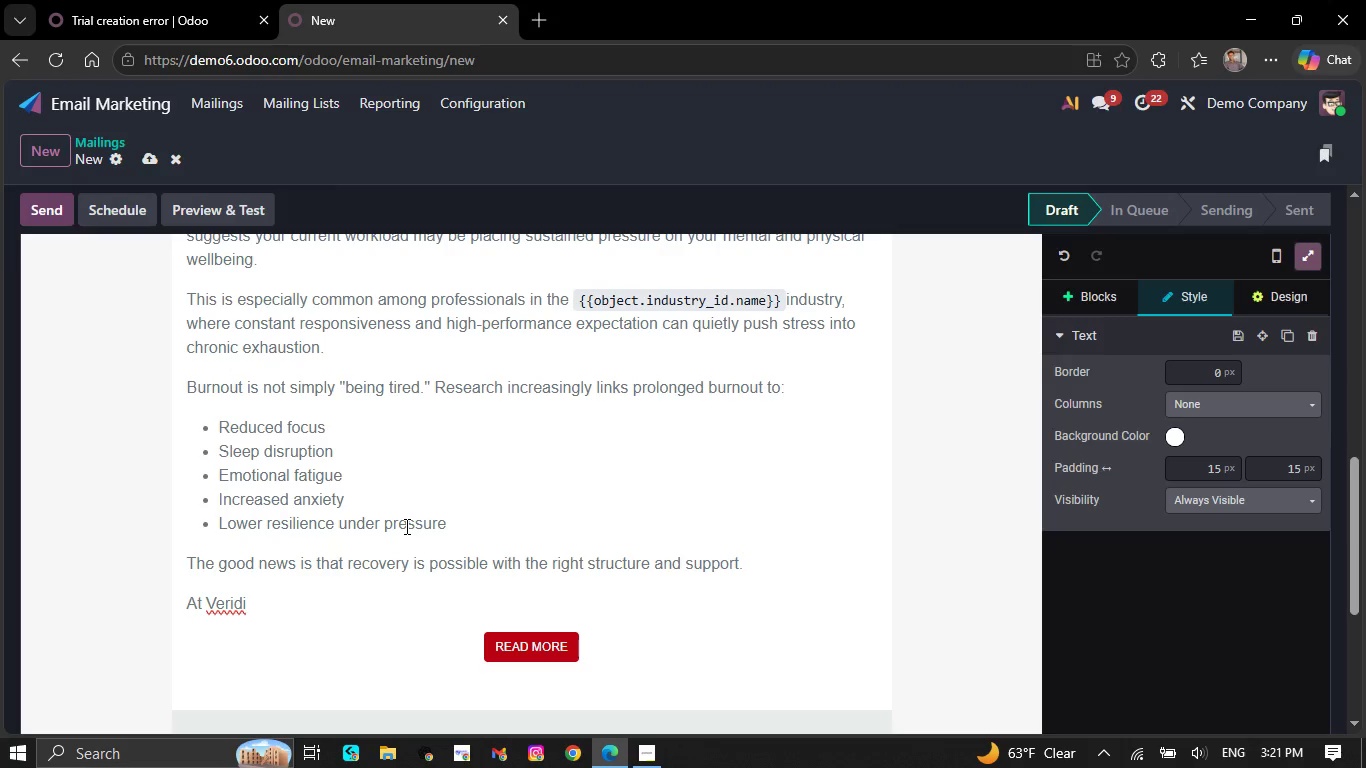 
type(an v)
key(Backspace)
type(Vitals )
key(Backspace)
type(, Our remote )
 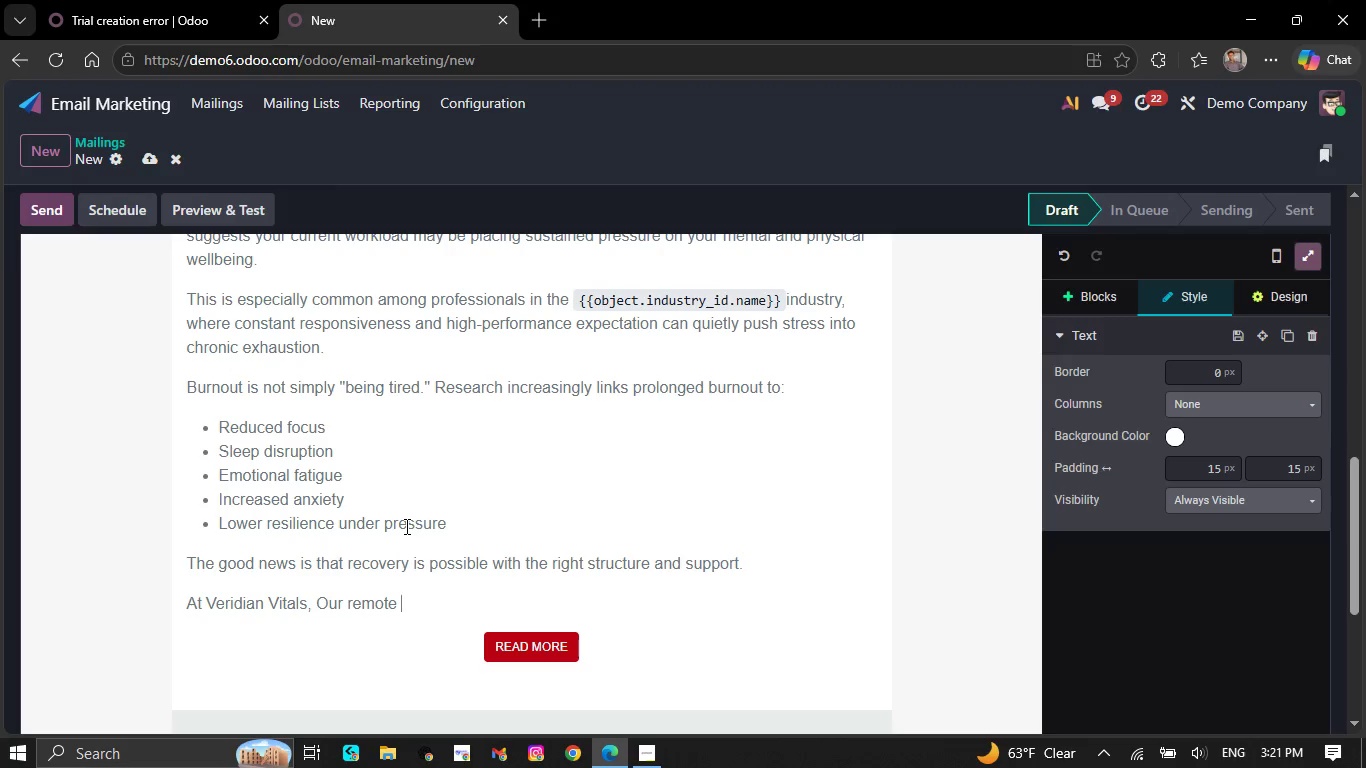 
wait(7.09)
 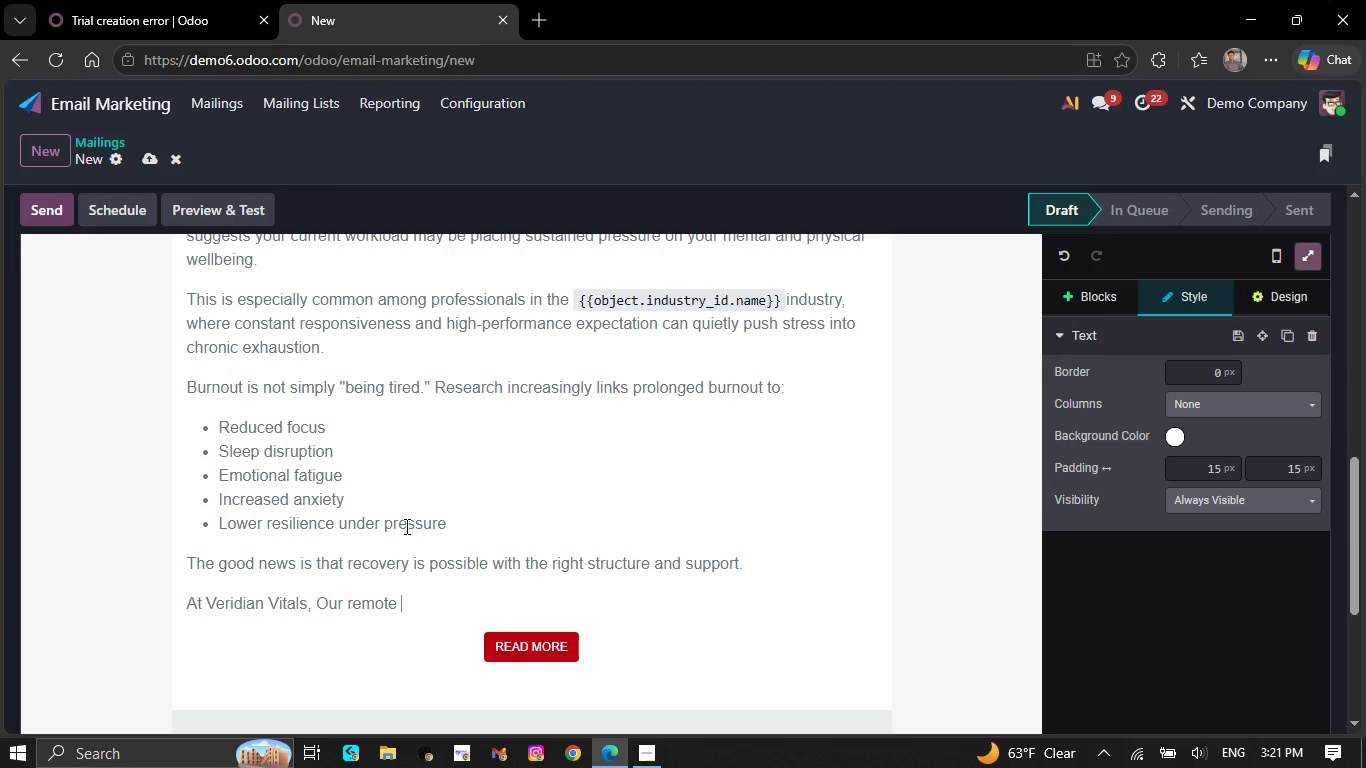 
type(wellness coaching is )
 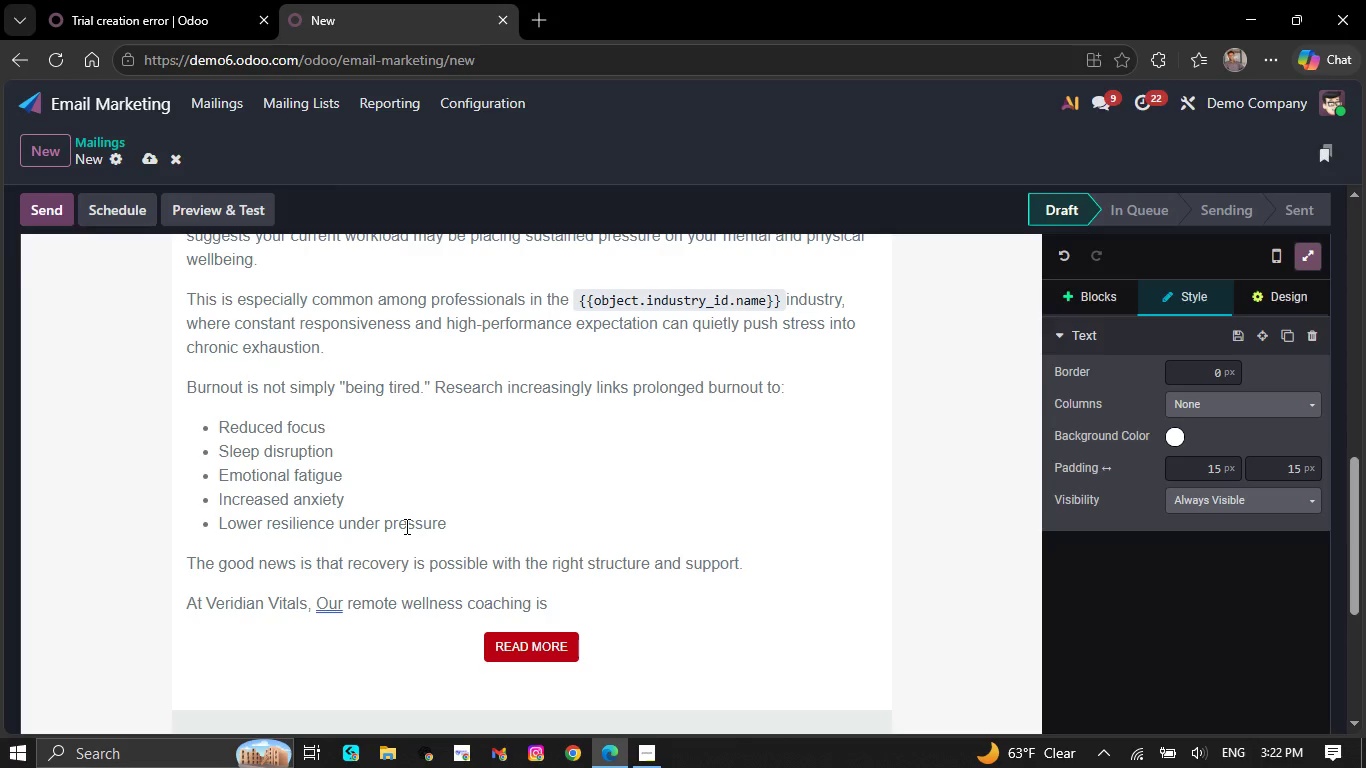 
key(CapsLock)
 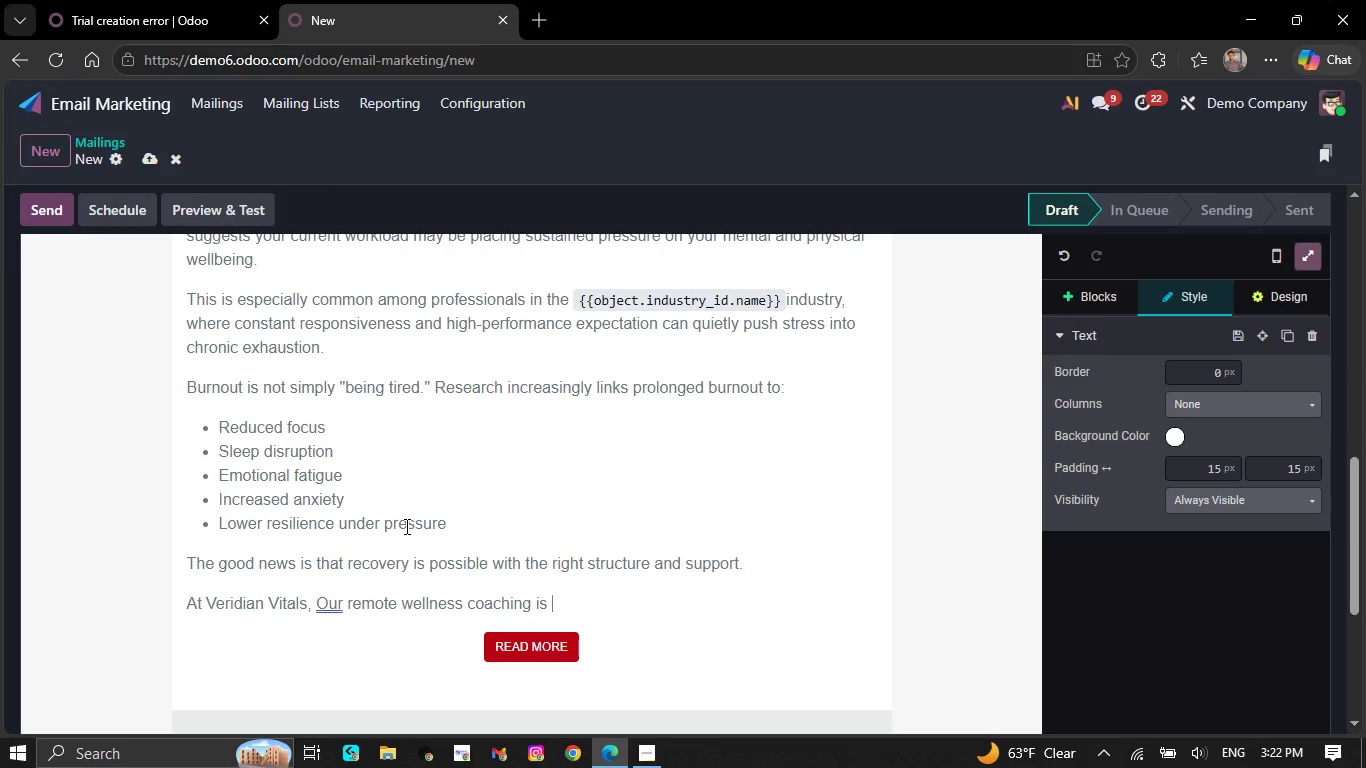 
key(D)
 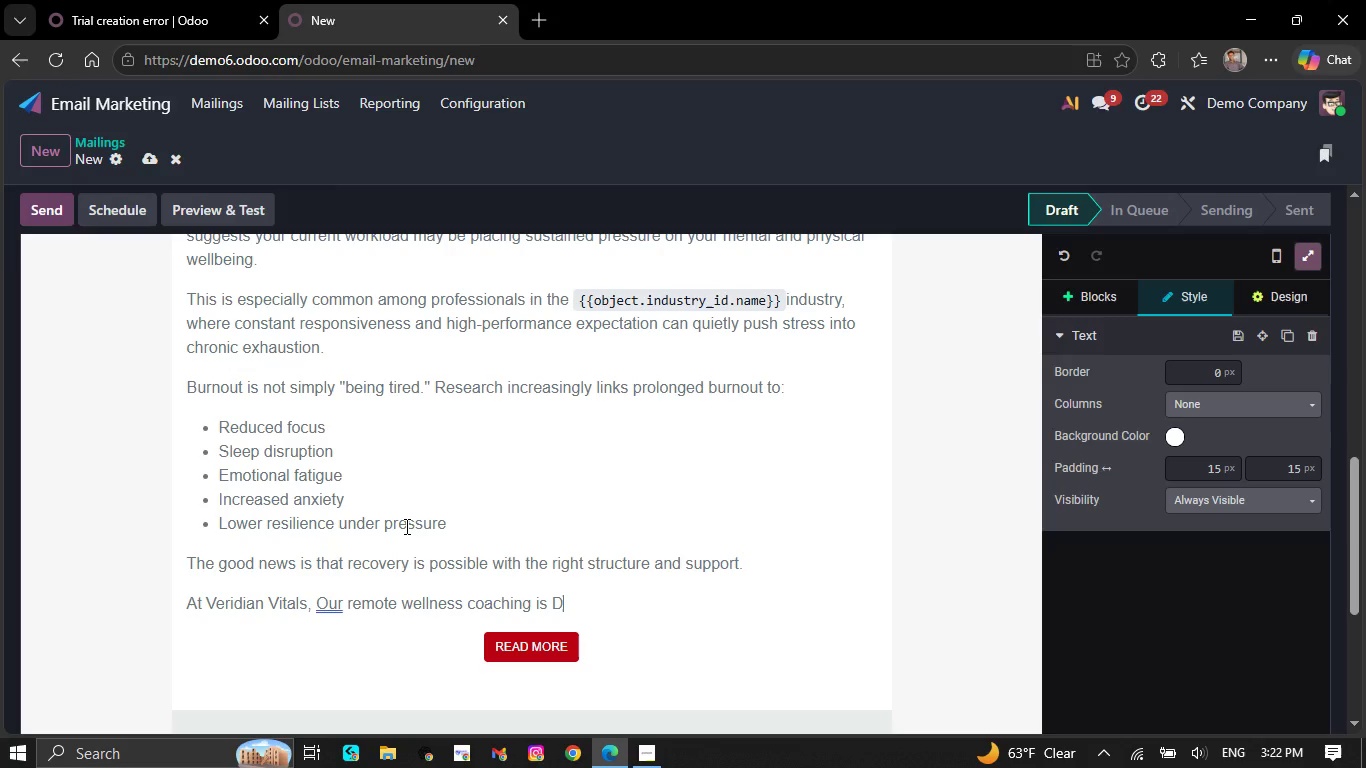 
key(CapsLock)
 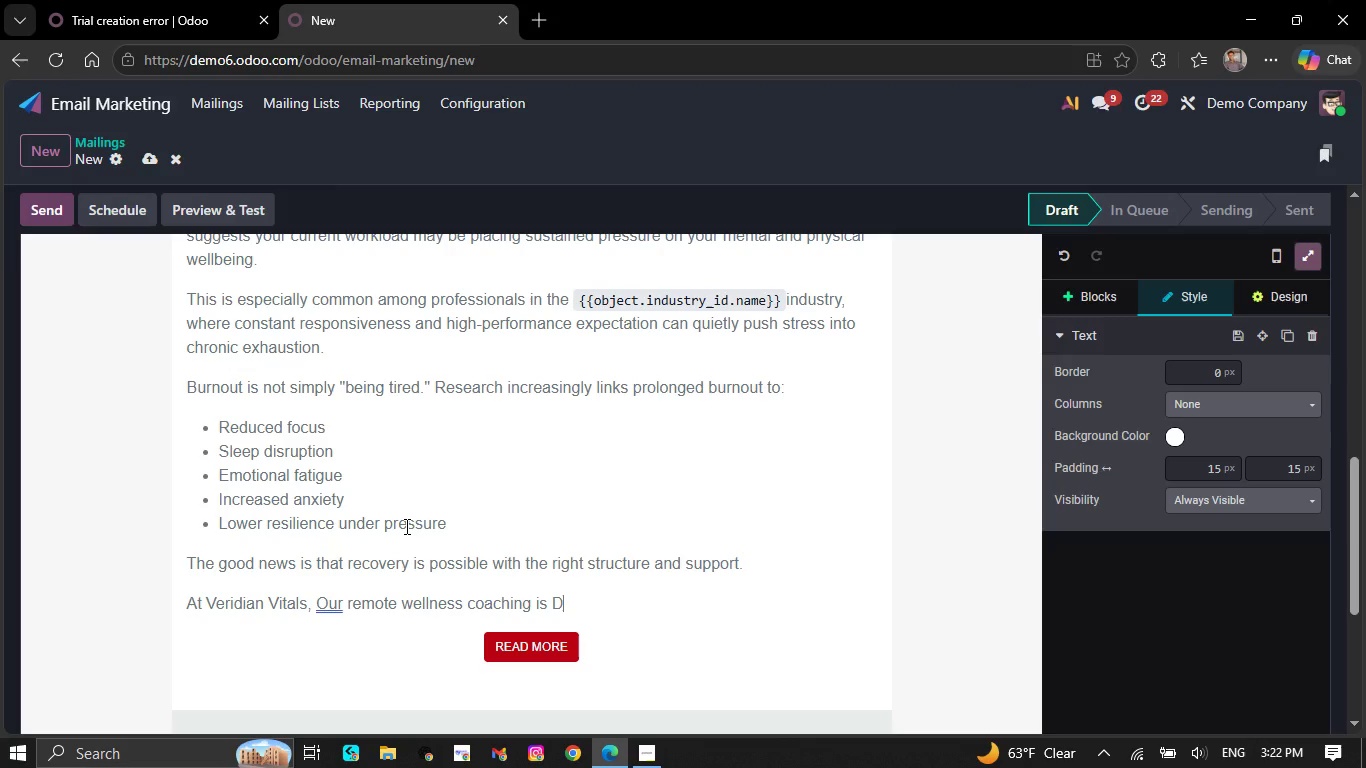 
key(Backspace)
type(desi)
 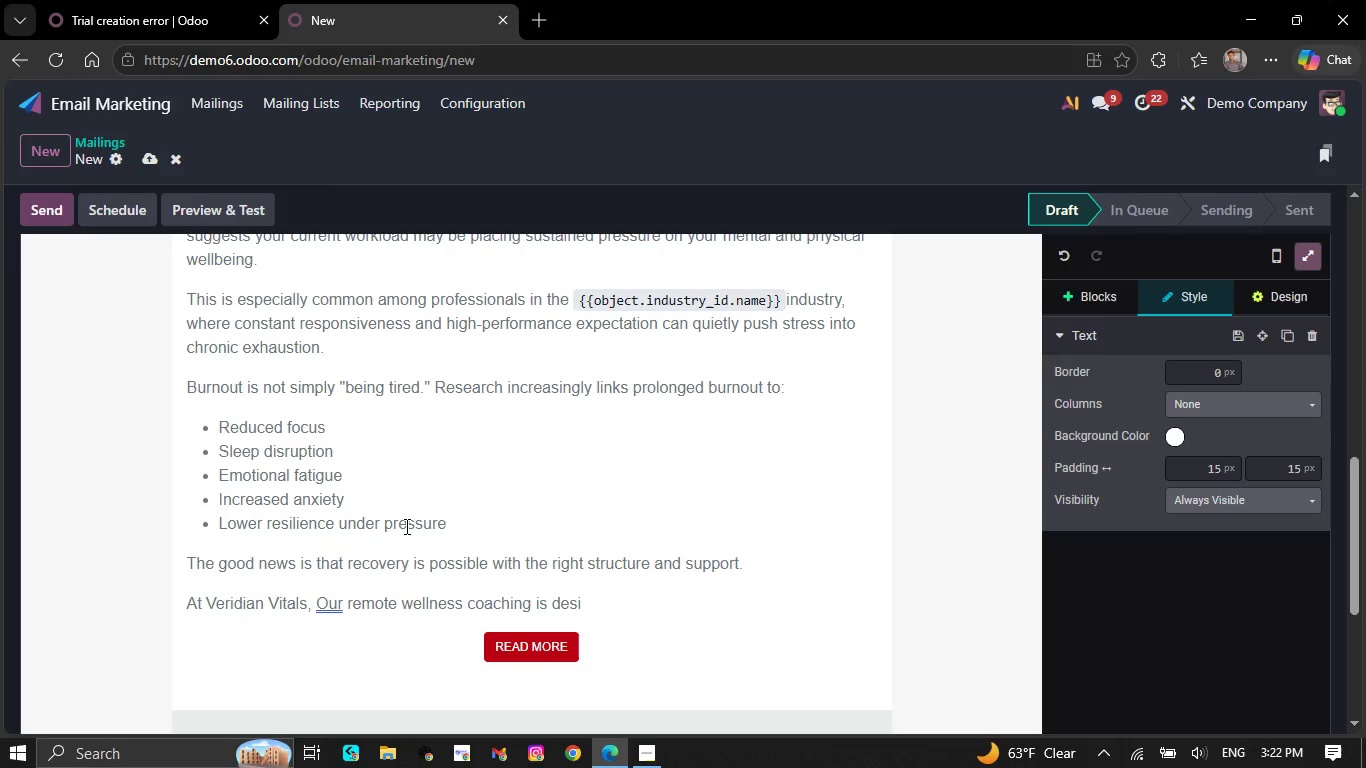 
type(gnedm)
key(Backspace)
type( to help professionals rw)
key(Backspace)
type(eg)
 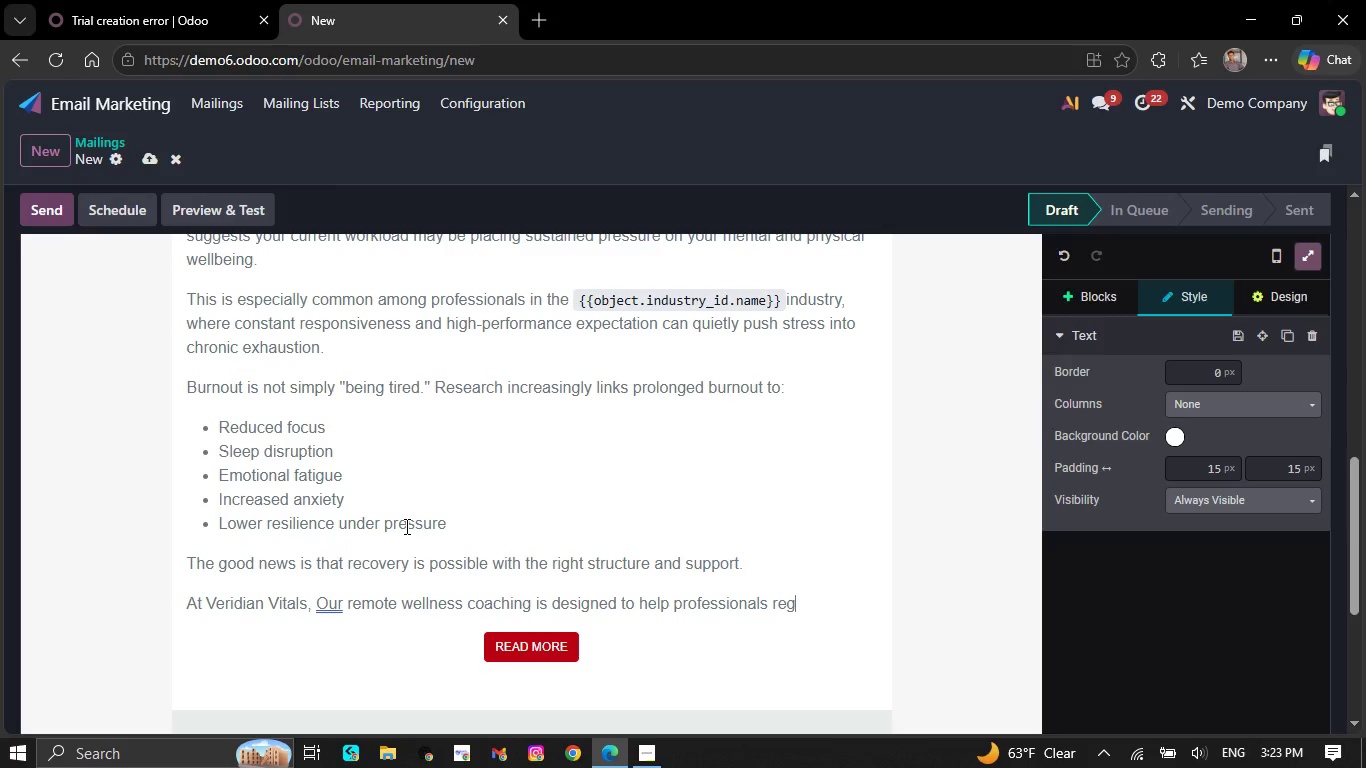 
type(ain clarity, resto)
 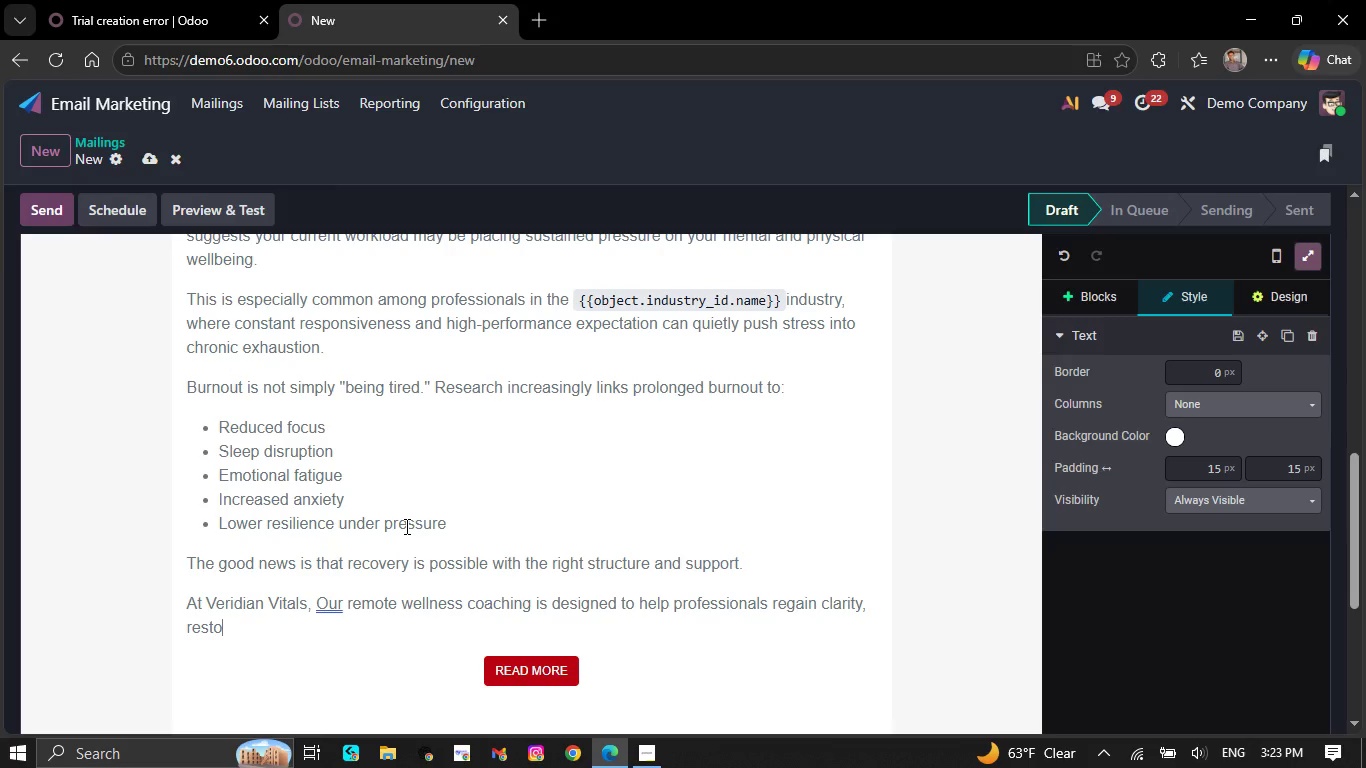 
type(re energy, and build sustainable rou)
 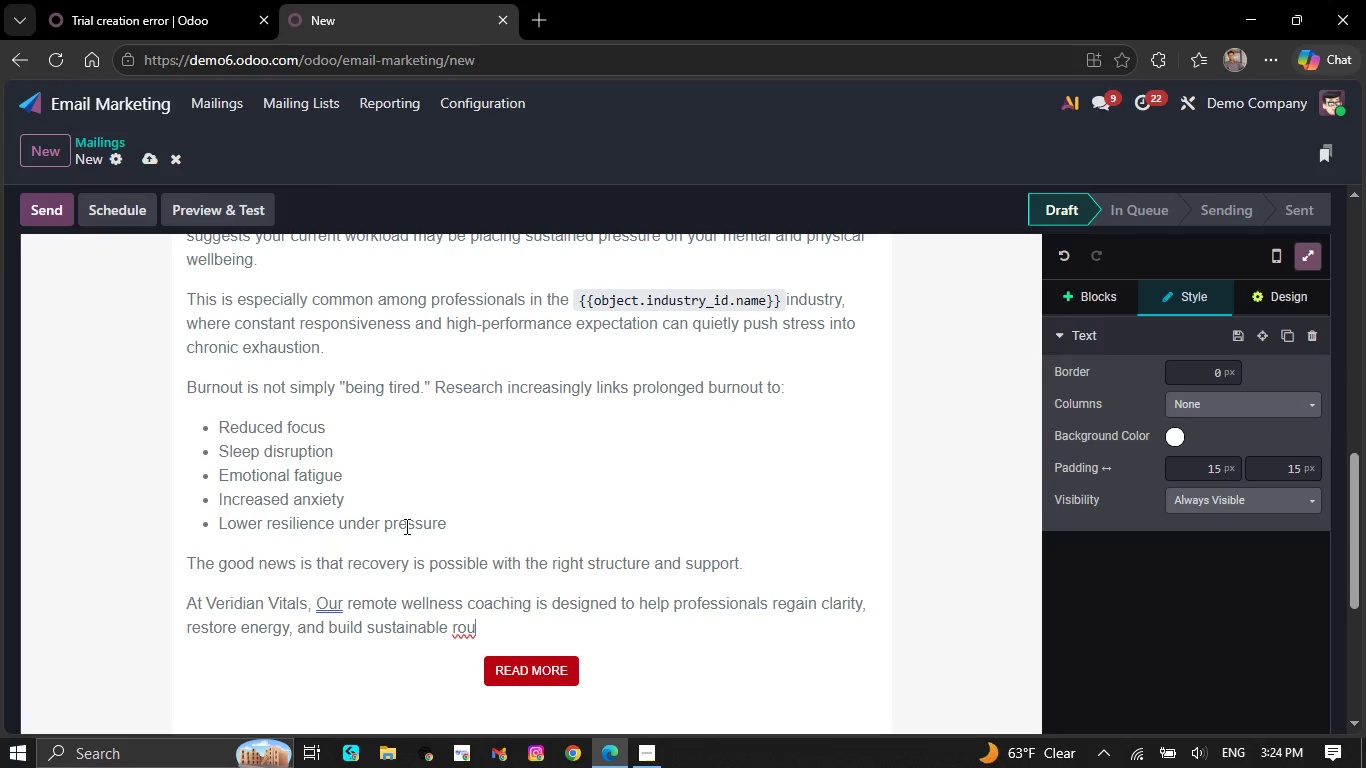 
wait(18.97)
 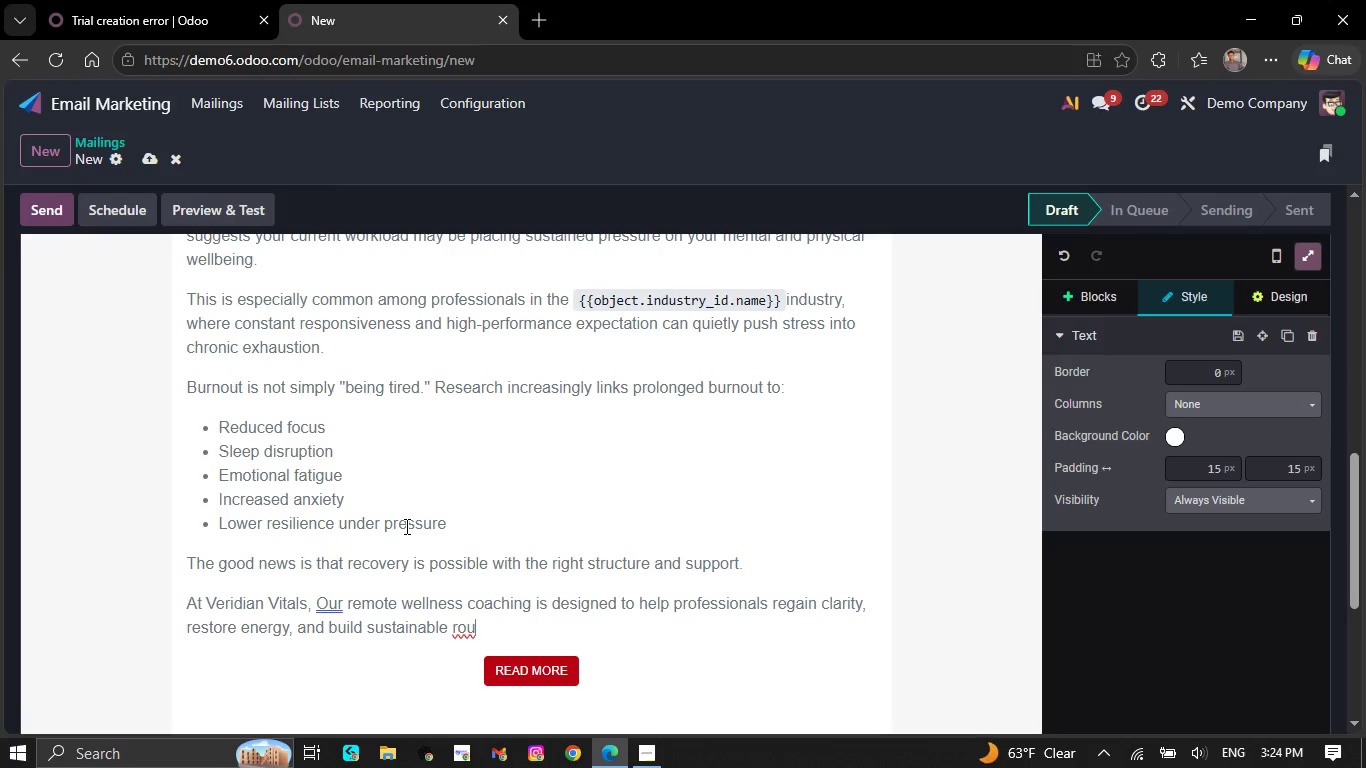 
type(tines without disrupting demanding )
 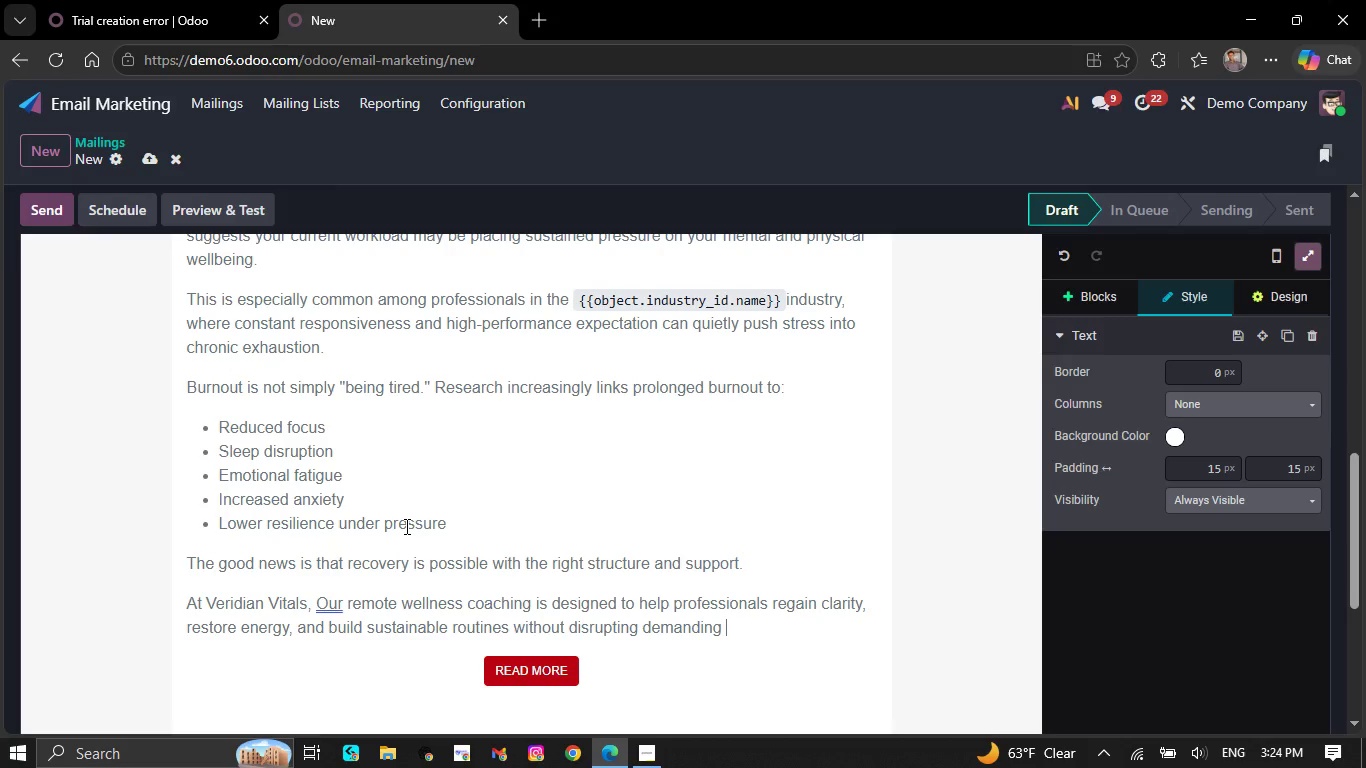 
wait(8.42)
 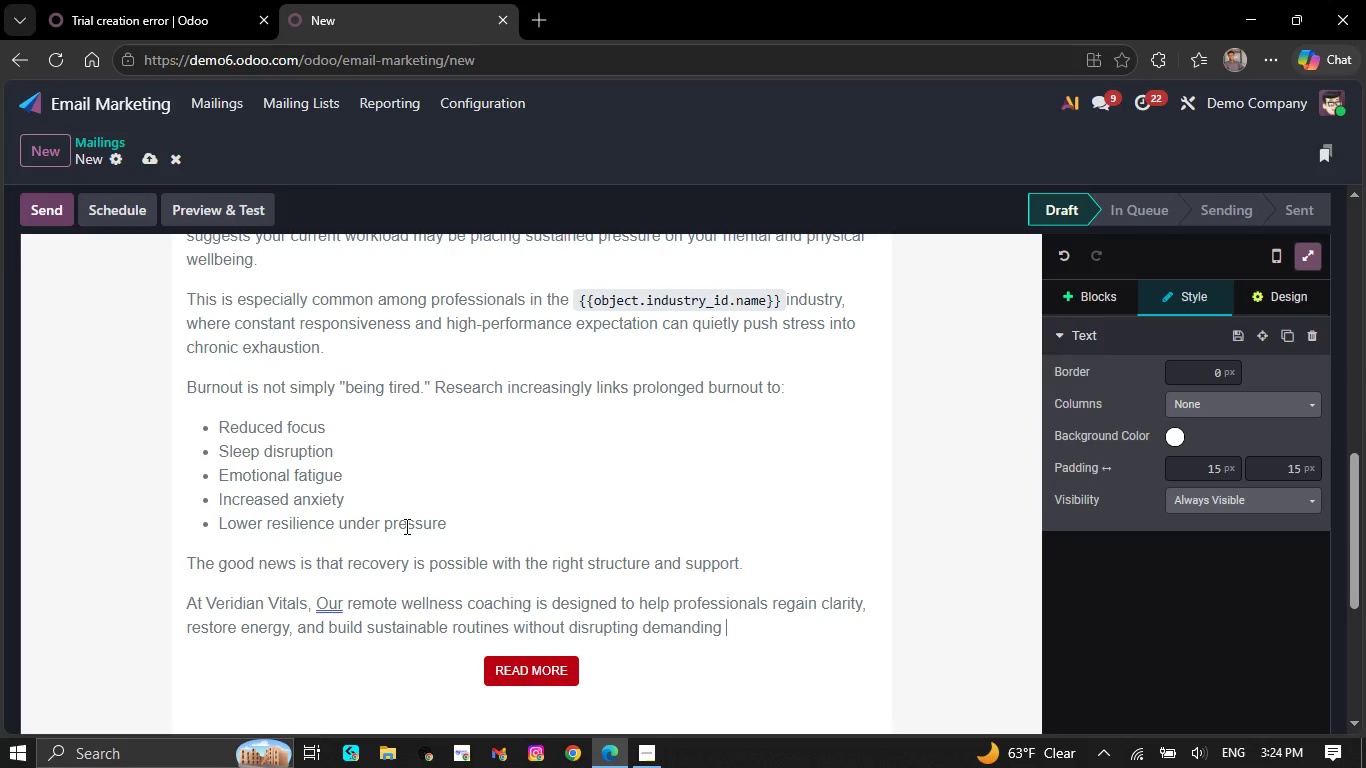 
type(schedules )
key(Backspace)
type(.)
 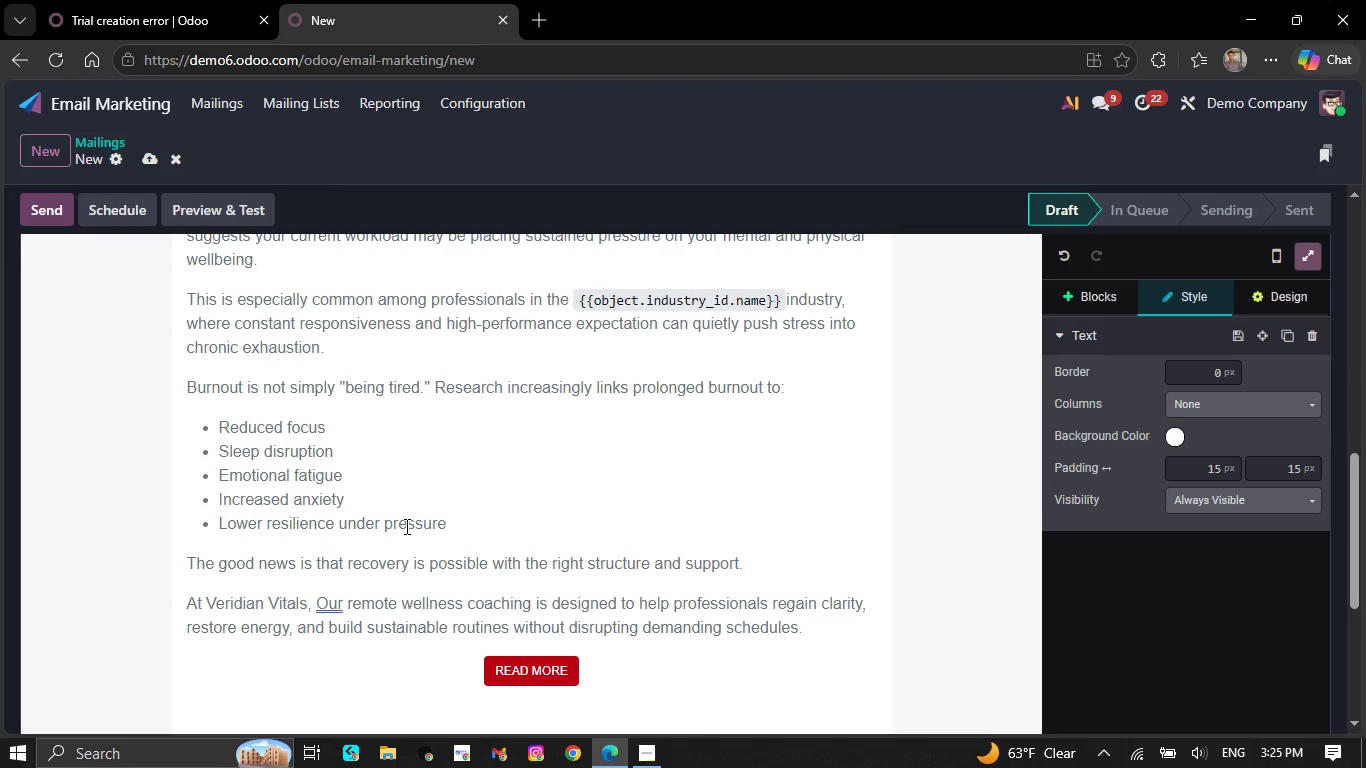 
key(NumpadEnter)
 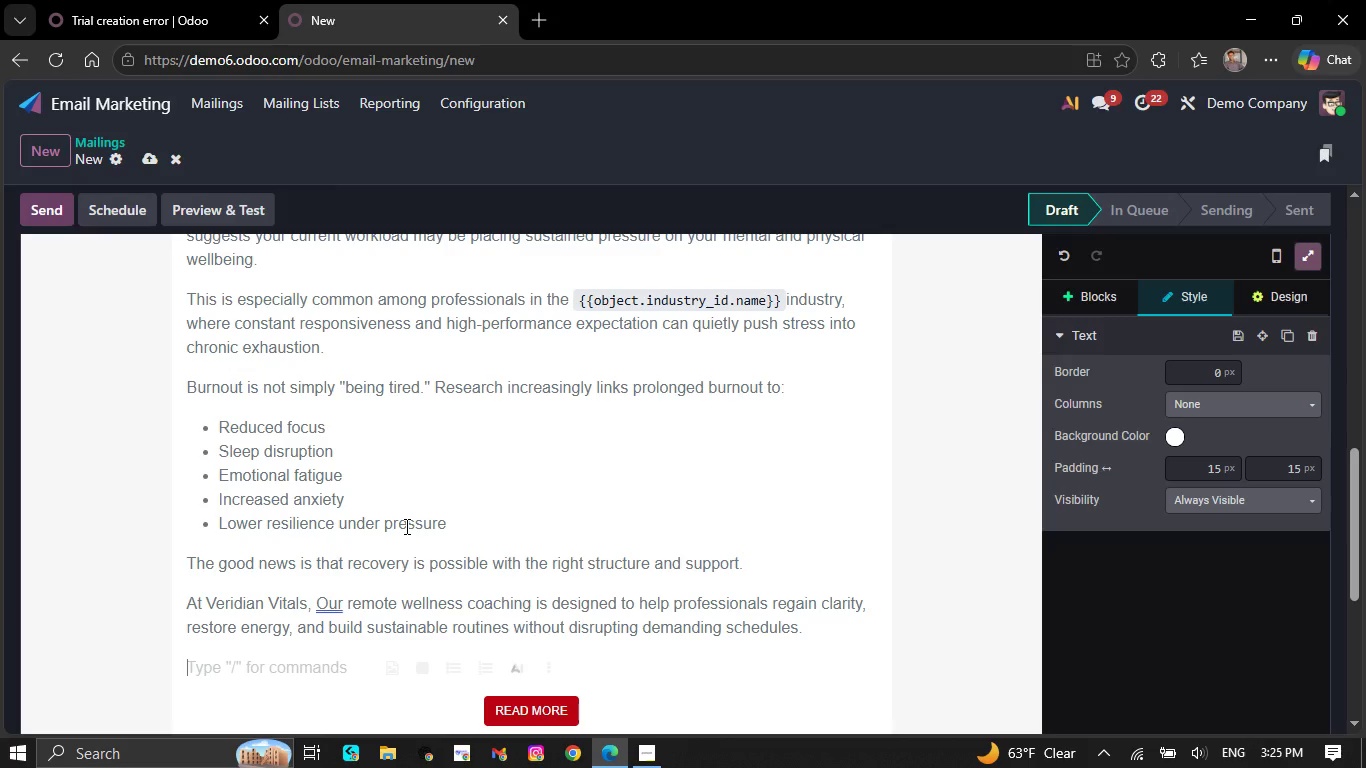 
type(You do not need to "p)
 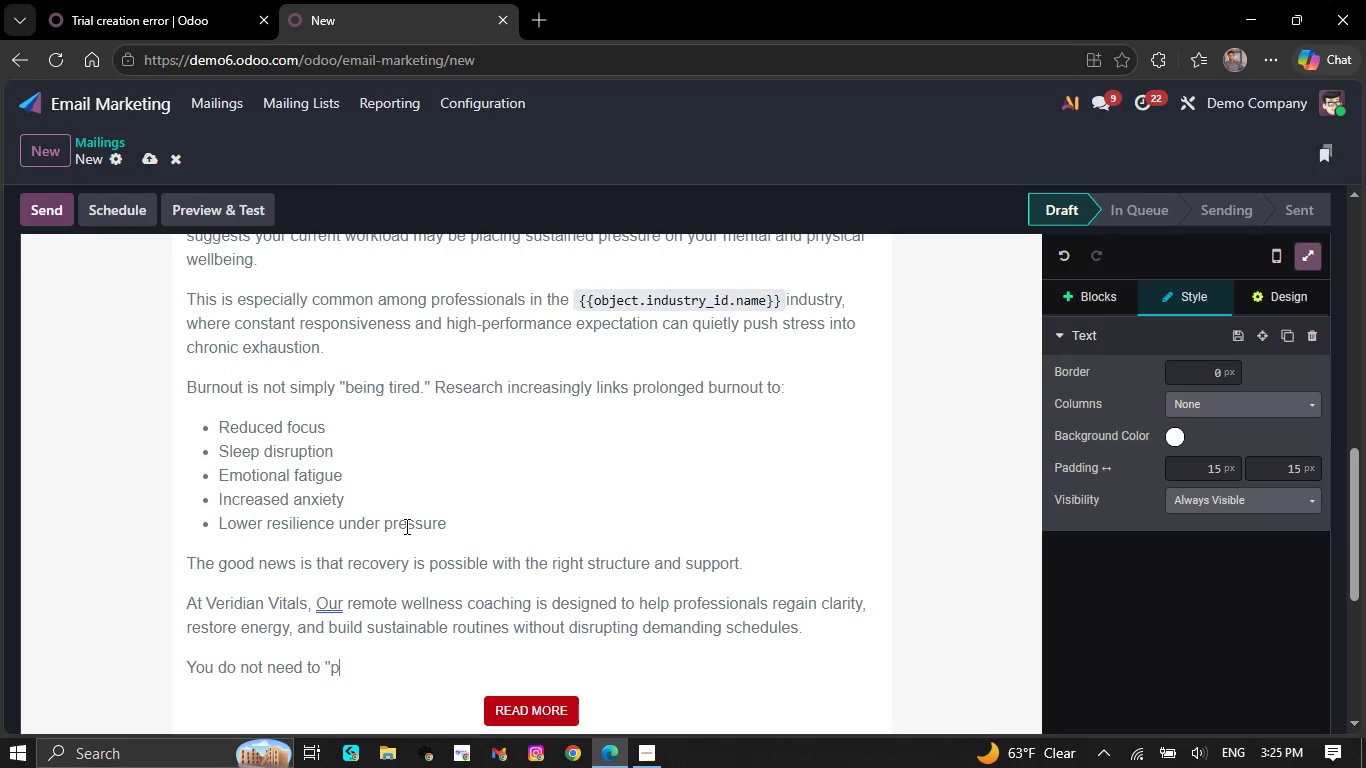 
type(ush through" this alone.)
 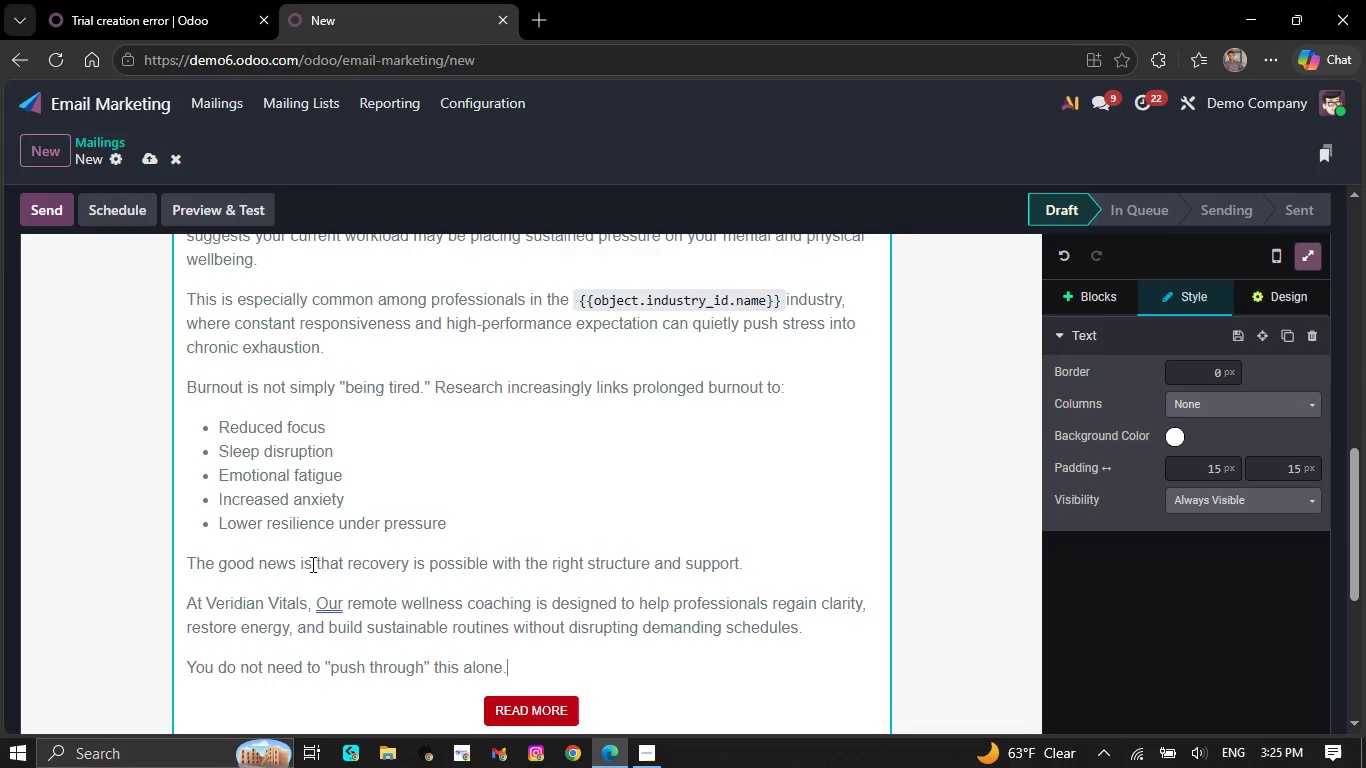 
right_click([329, 606])
 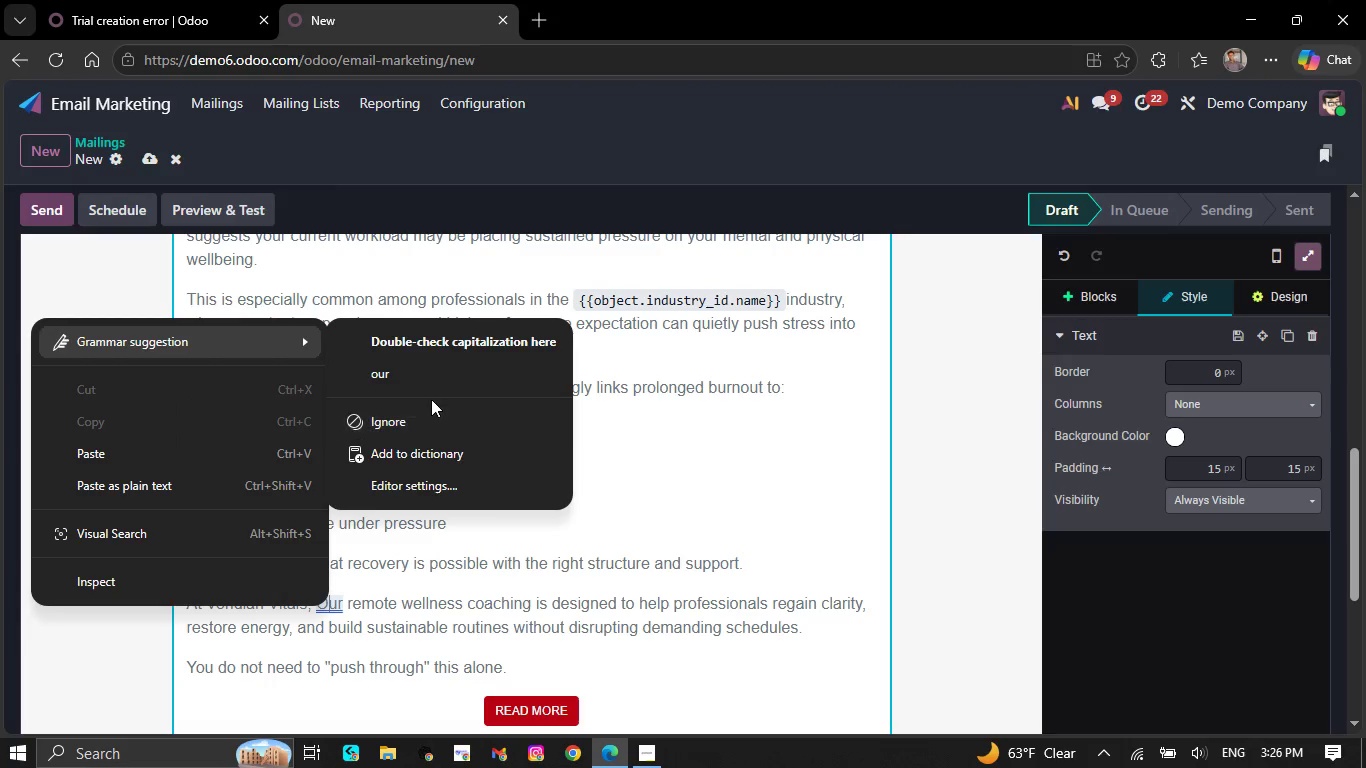 
left_click([434, 387])
 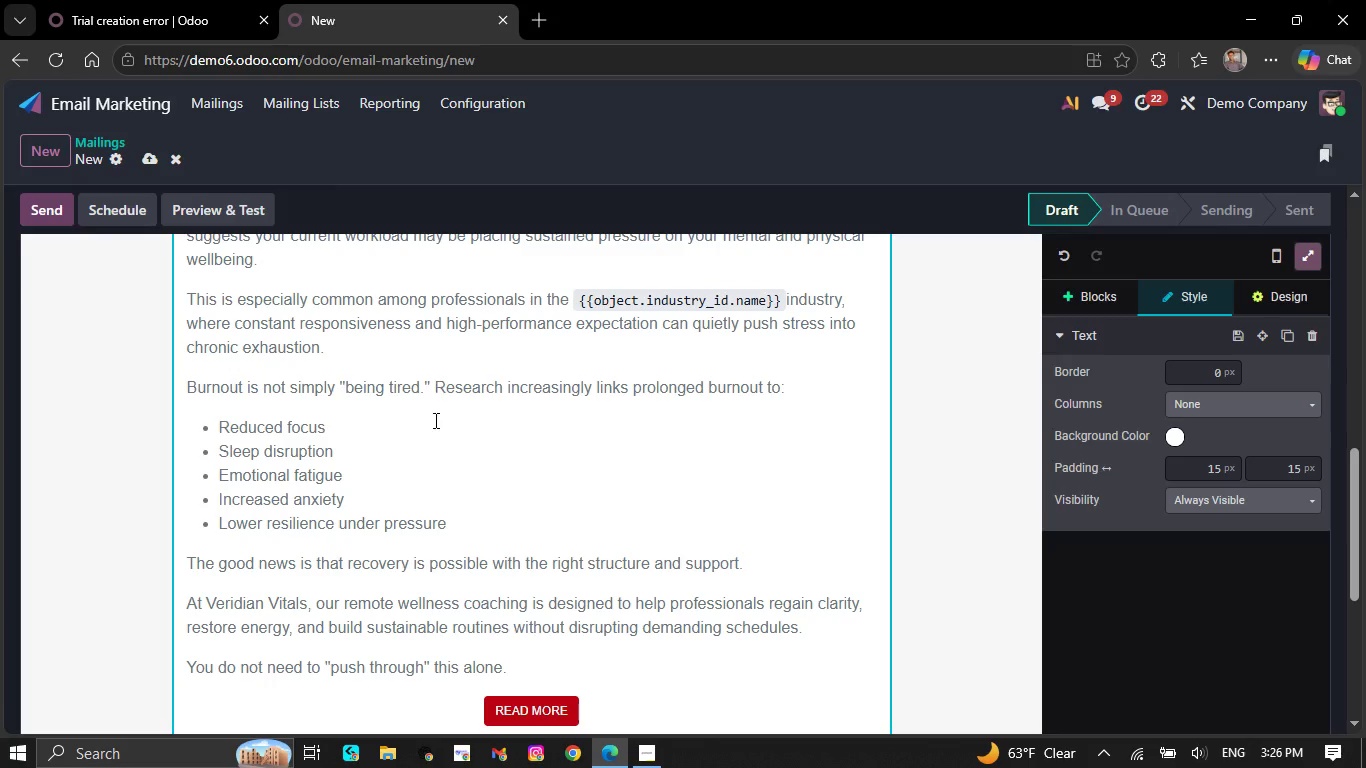 
scroll: coordinate [449, 582], scroll_direction: down, amount: 4.0
 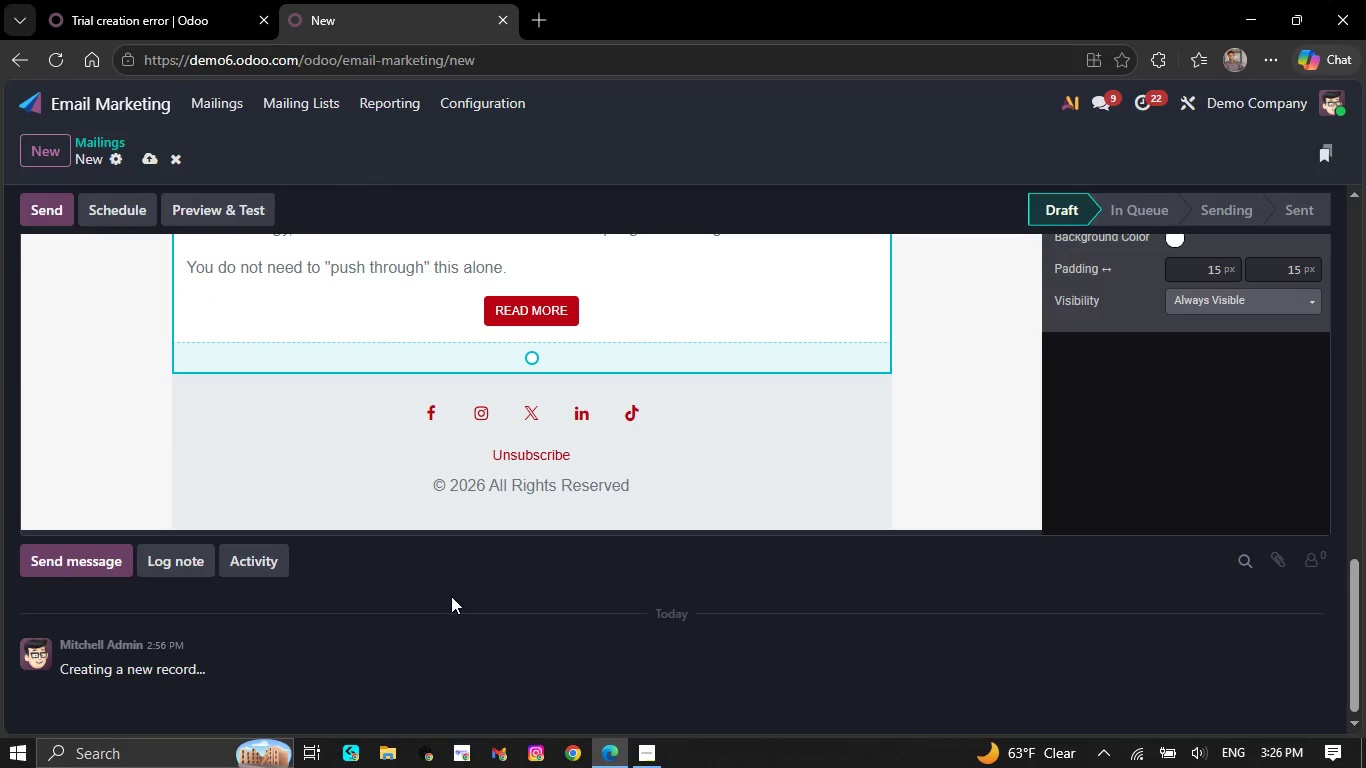 
scroll: coordinate [451, 596], scroll_direction: none, amount: 0.0
 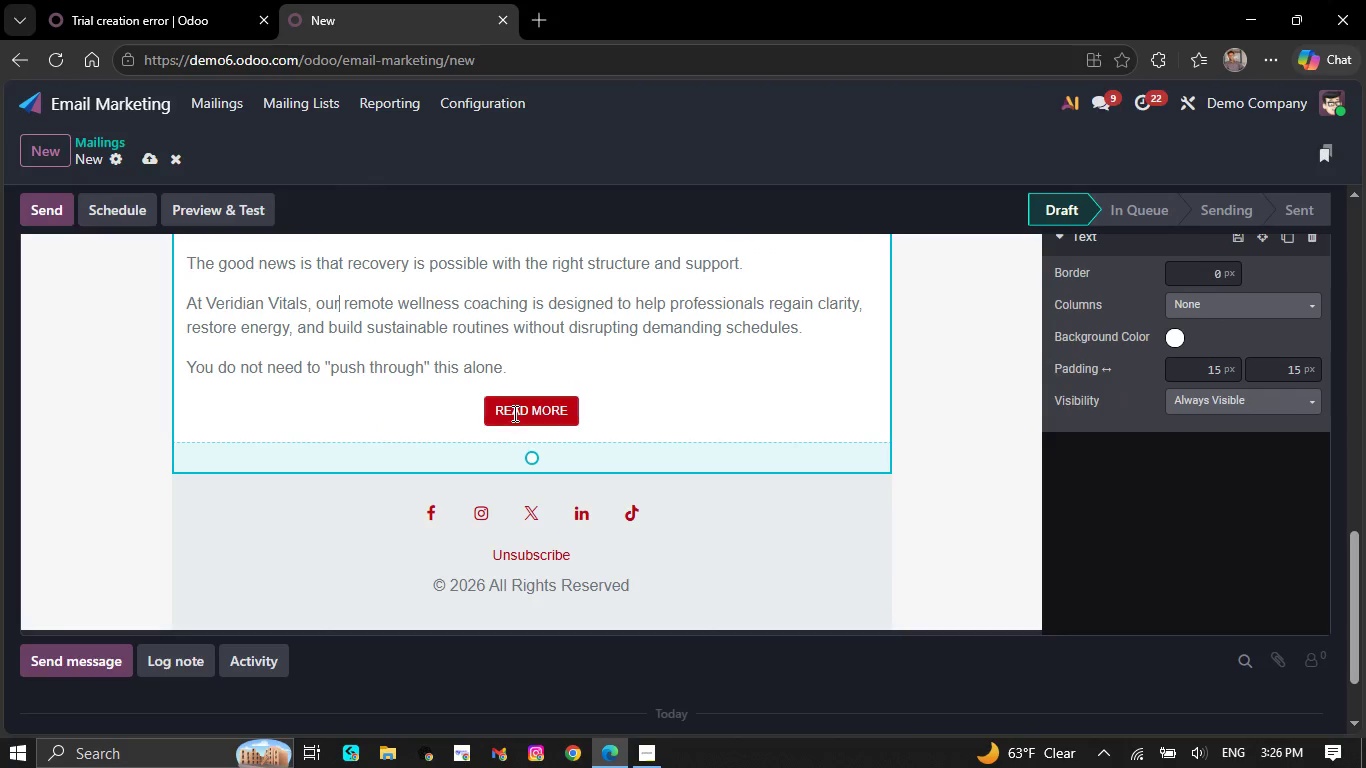 
left_click([531, 378])
 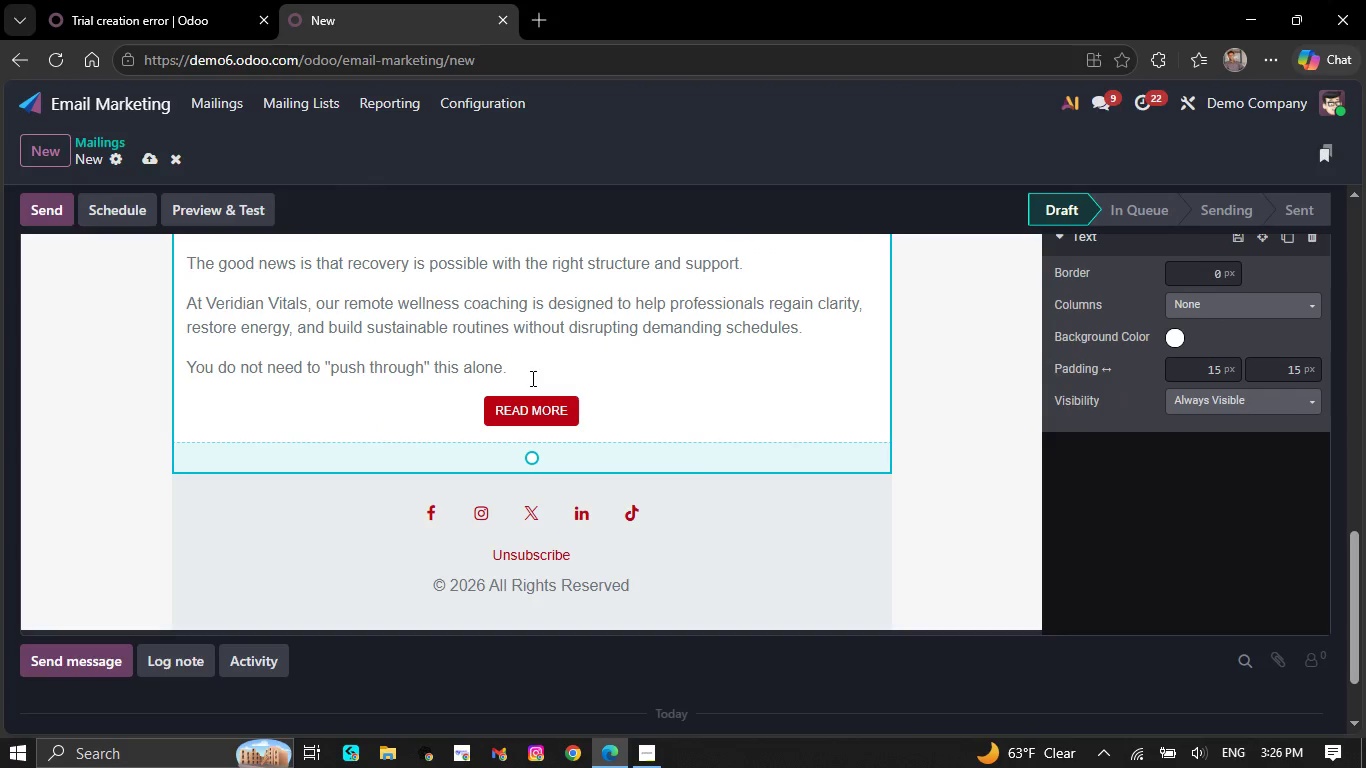 
key(NumpadEnter)
type(wARMLY )
key(Backspace)
type(,)
key(NumpadEnter)
type(THE vE)
 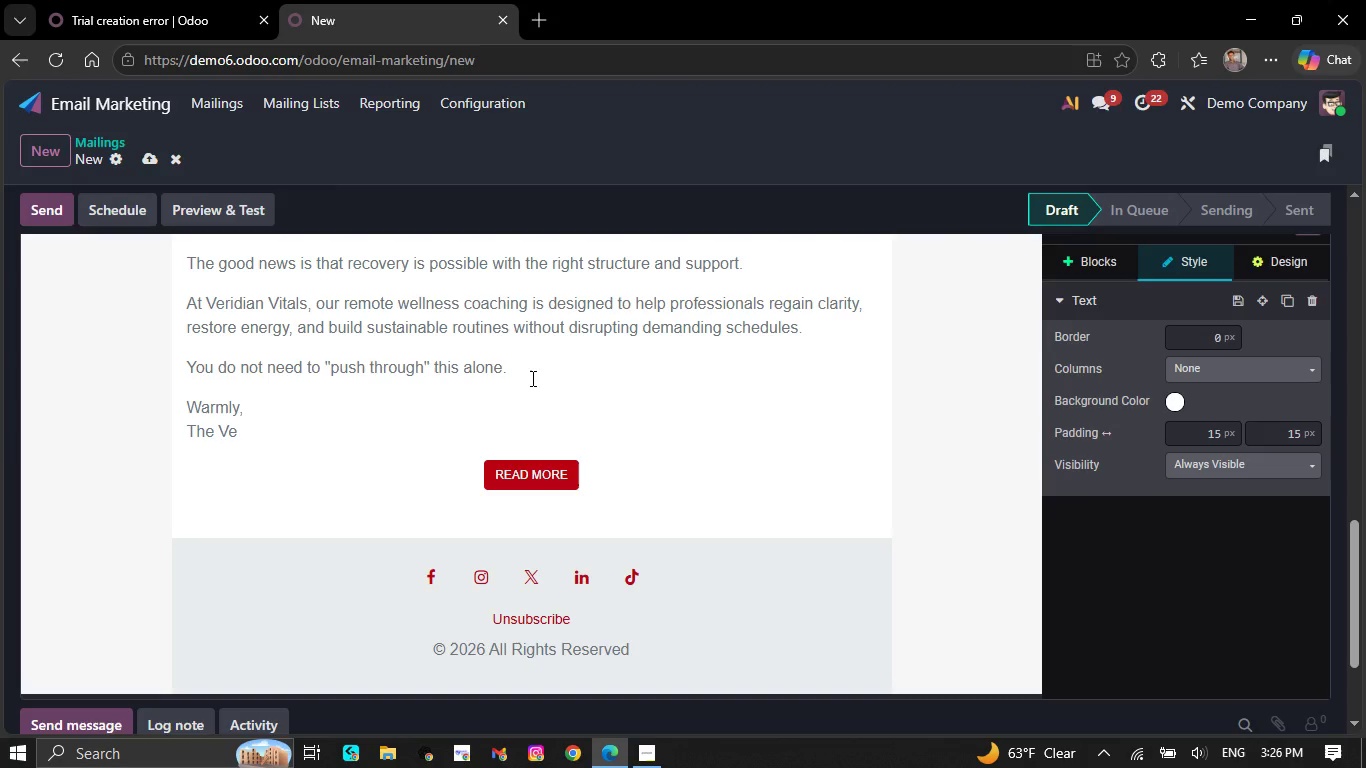 
type(ridian Vitals Care Team)
 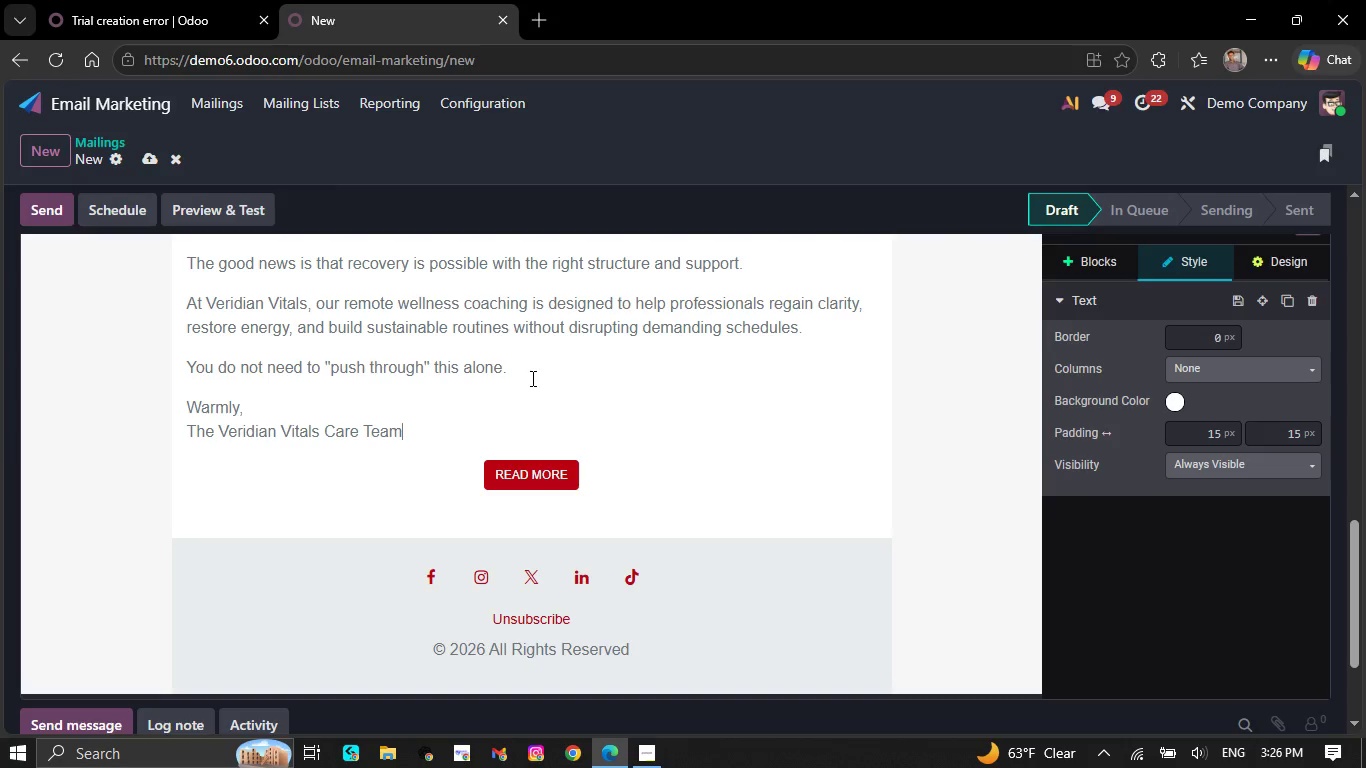 
wait(5.61)
 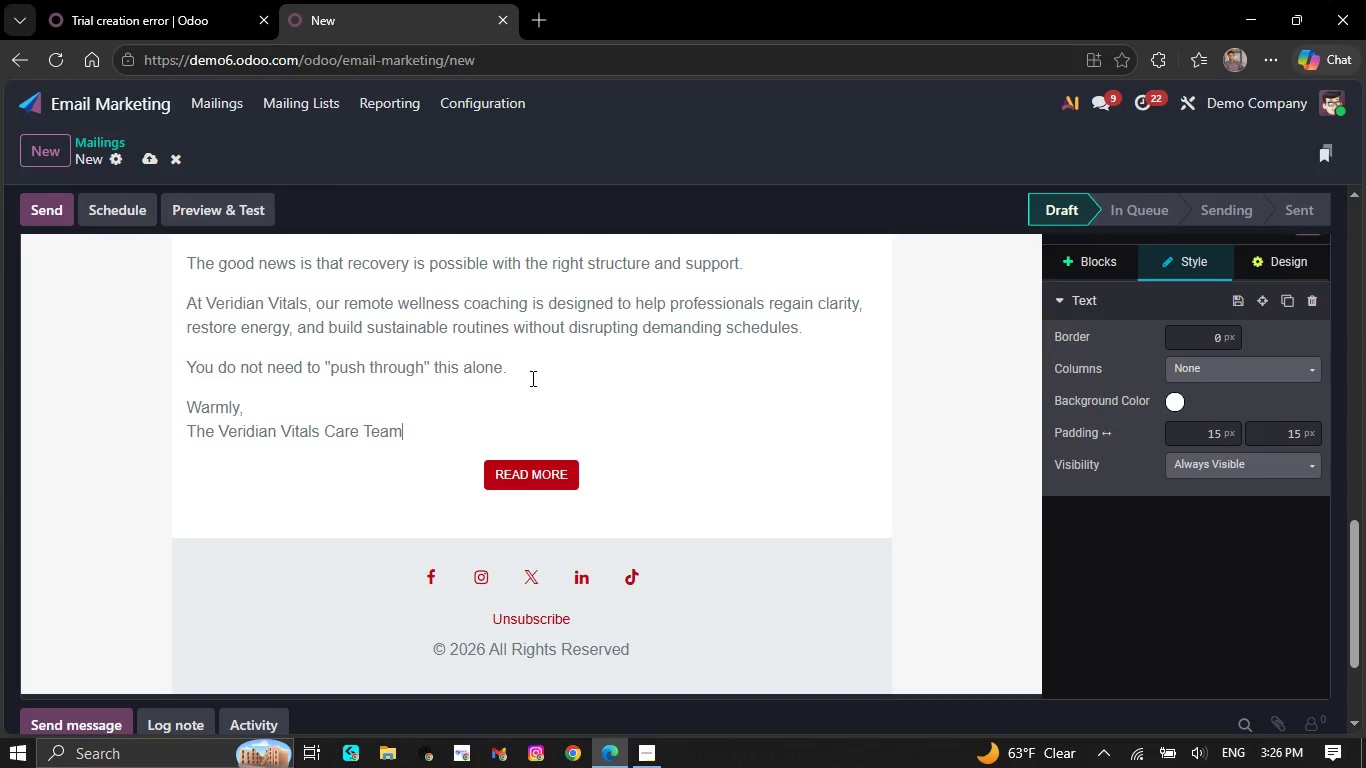 
left_click([1104, 268])
 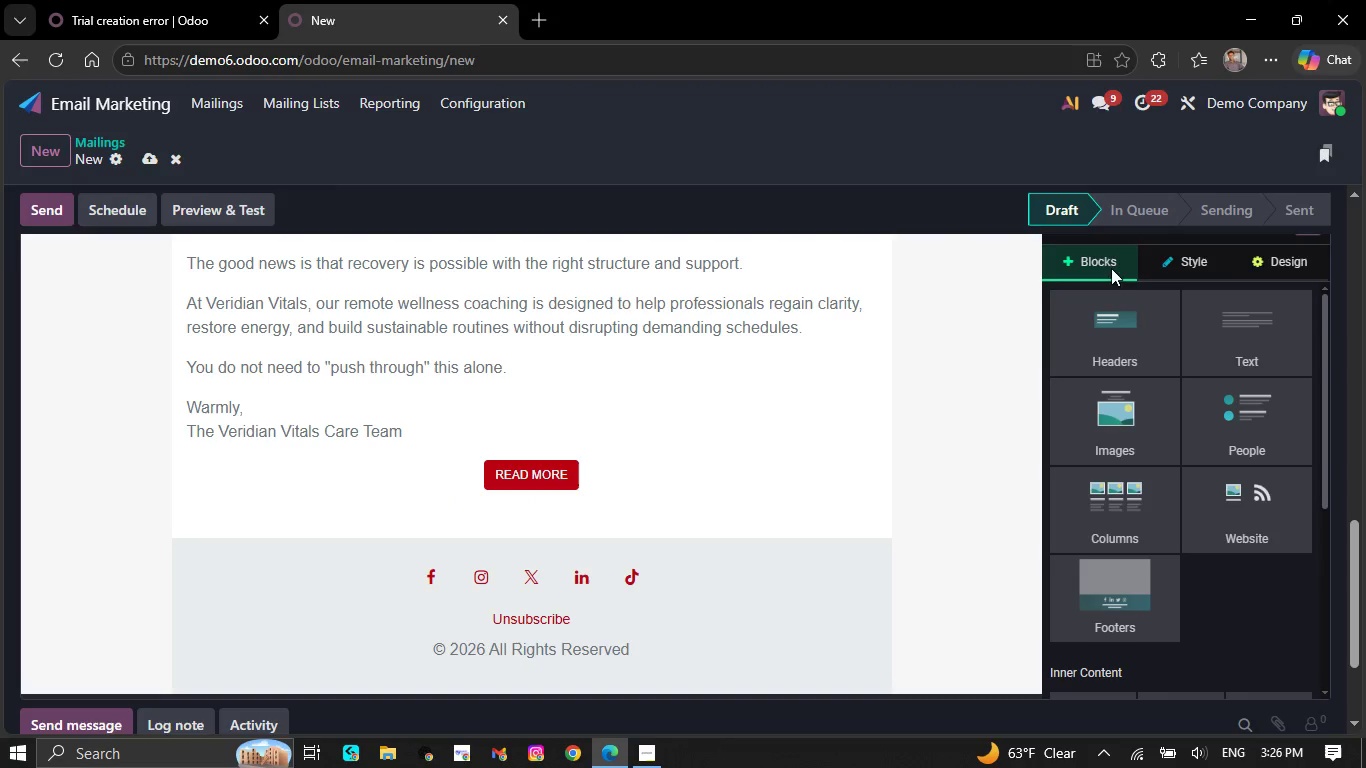 
scroll: coordinate [1328, 582], scroll_direction: down, amount: 9.0
 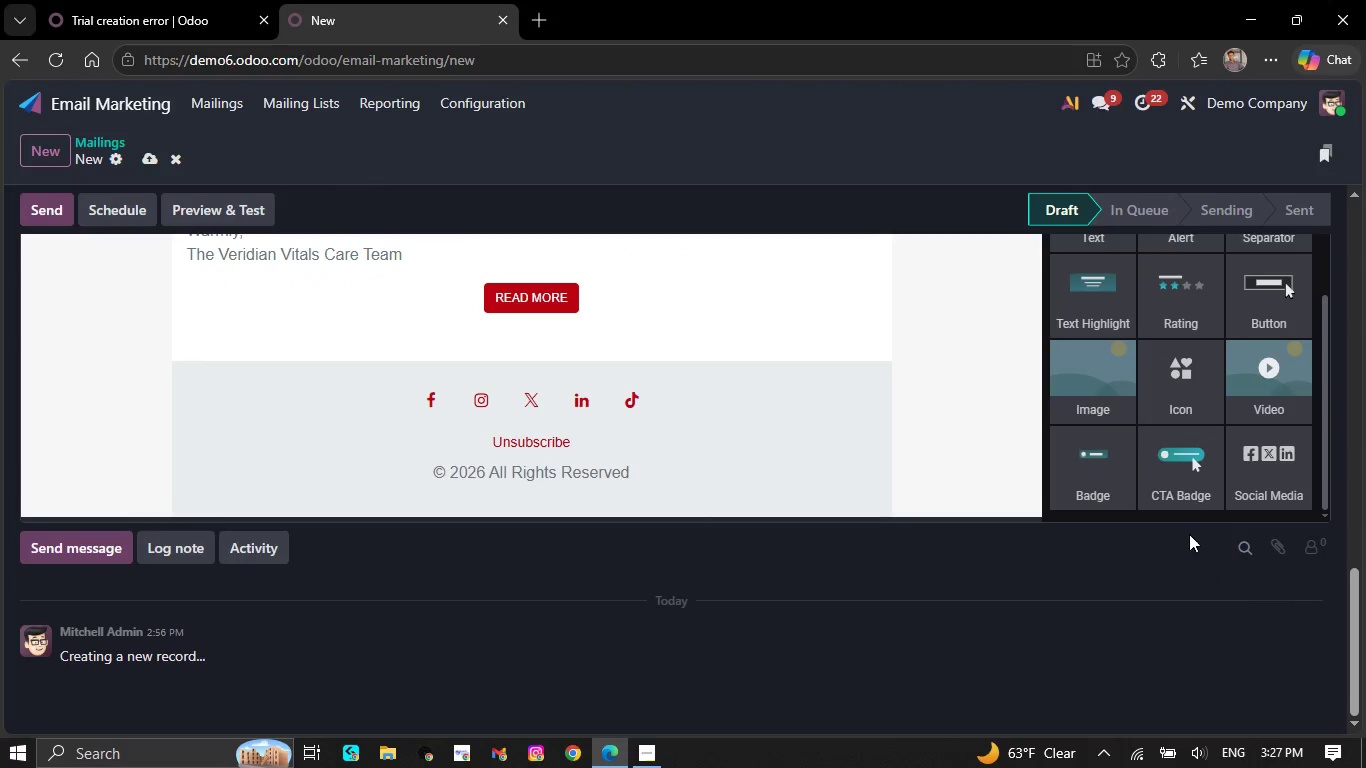 
scroll: coordinate [1180, 543], scroll_direction: up, amount: 2.0
 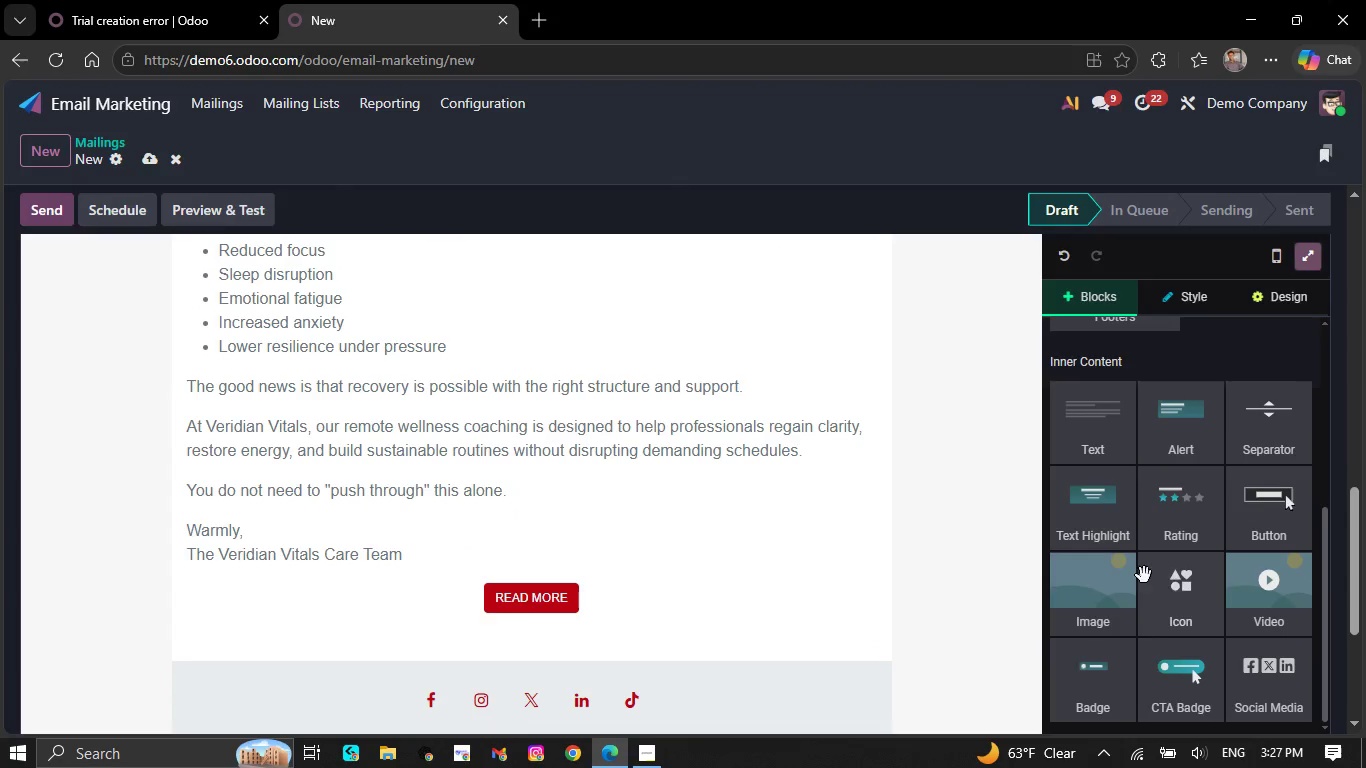 
scroll: coordinate [1144, 661], scroll_direction: down, amount: 1.0
 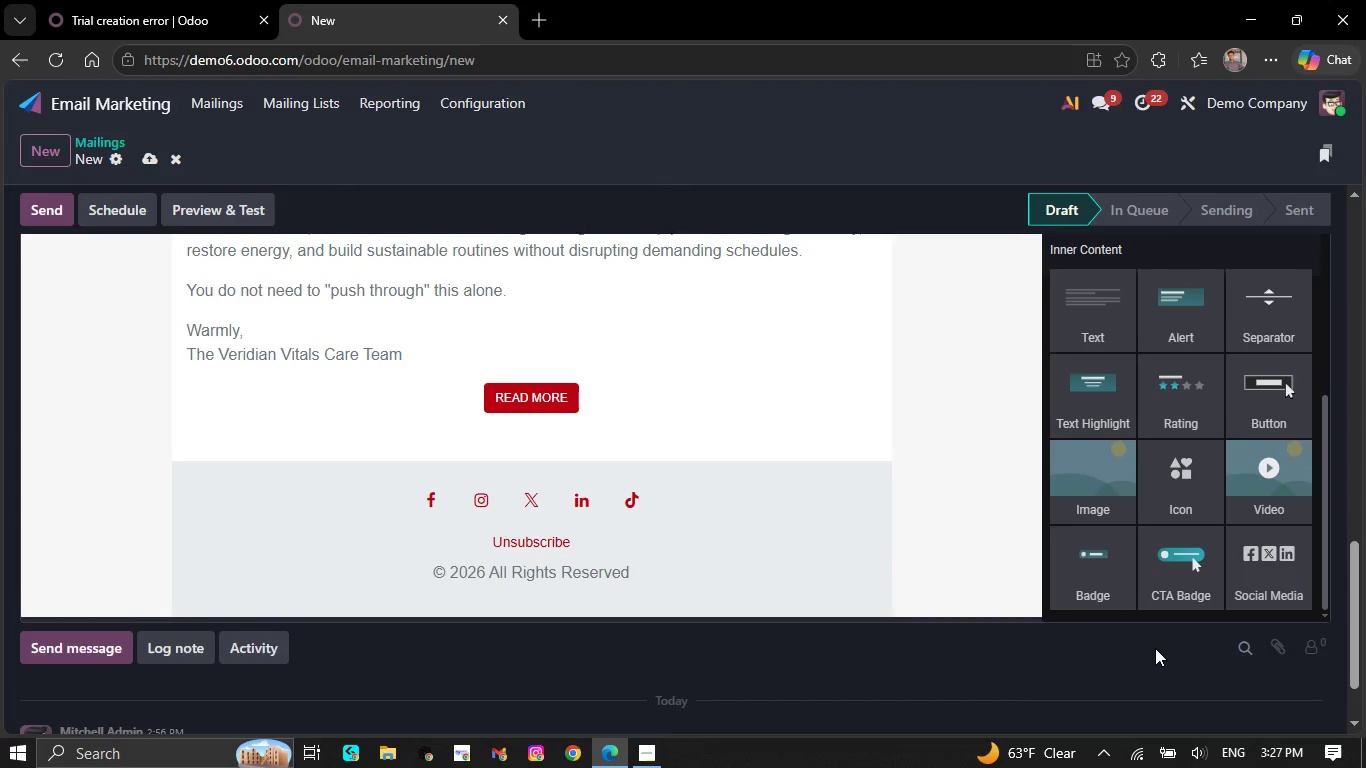 
scroll: coordinate [1153, 645], scroll_direction: up, amount: 1.0
 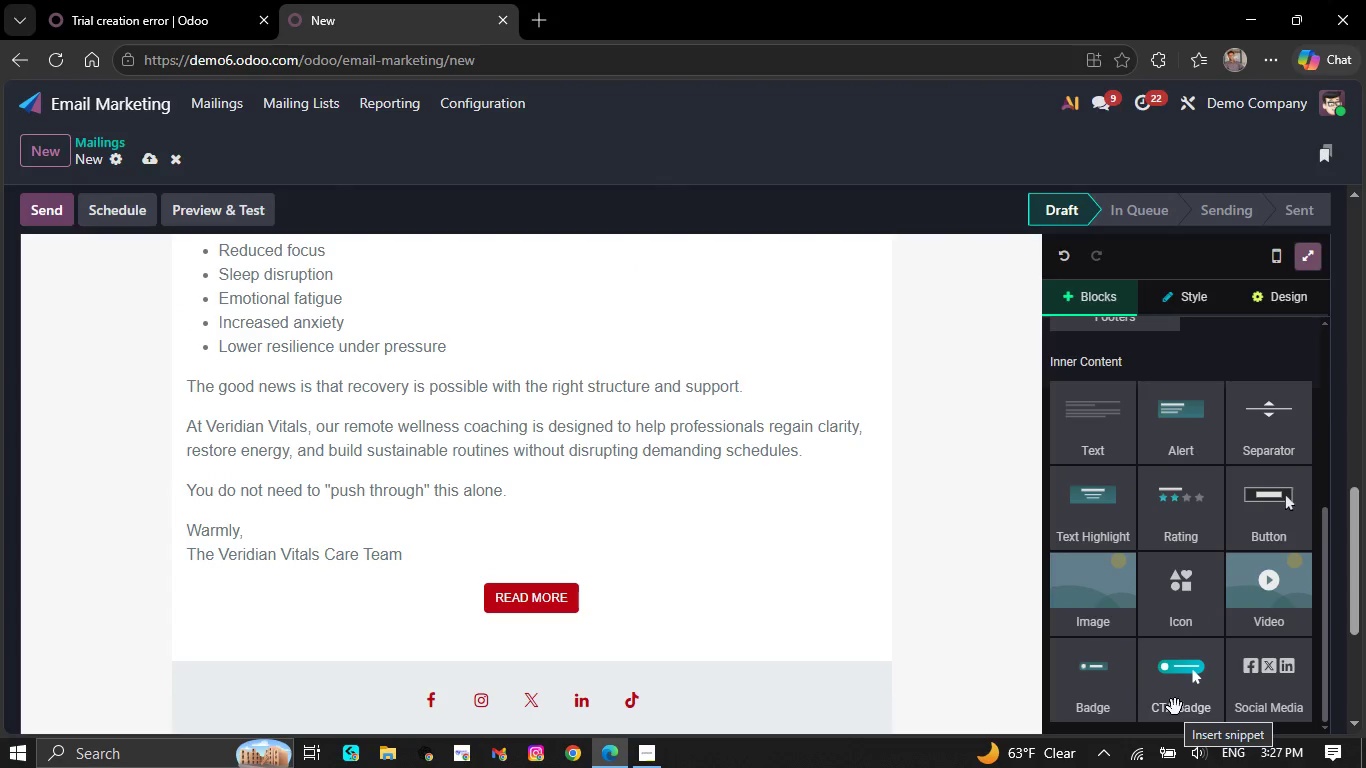 
left_click_drag(start_coordinate=[1176, 706], to_coordinate=[704, 549])
 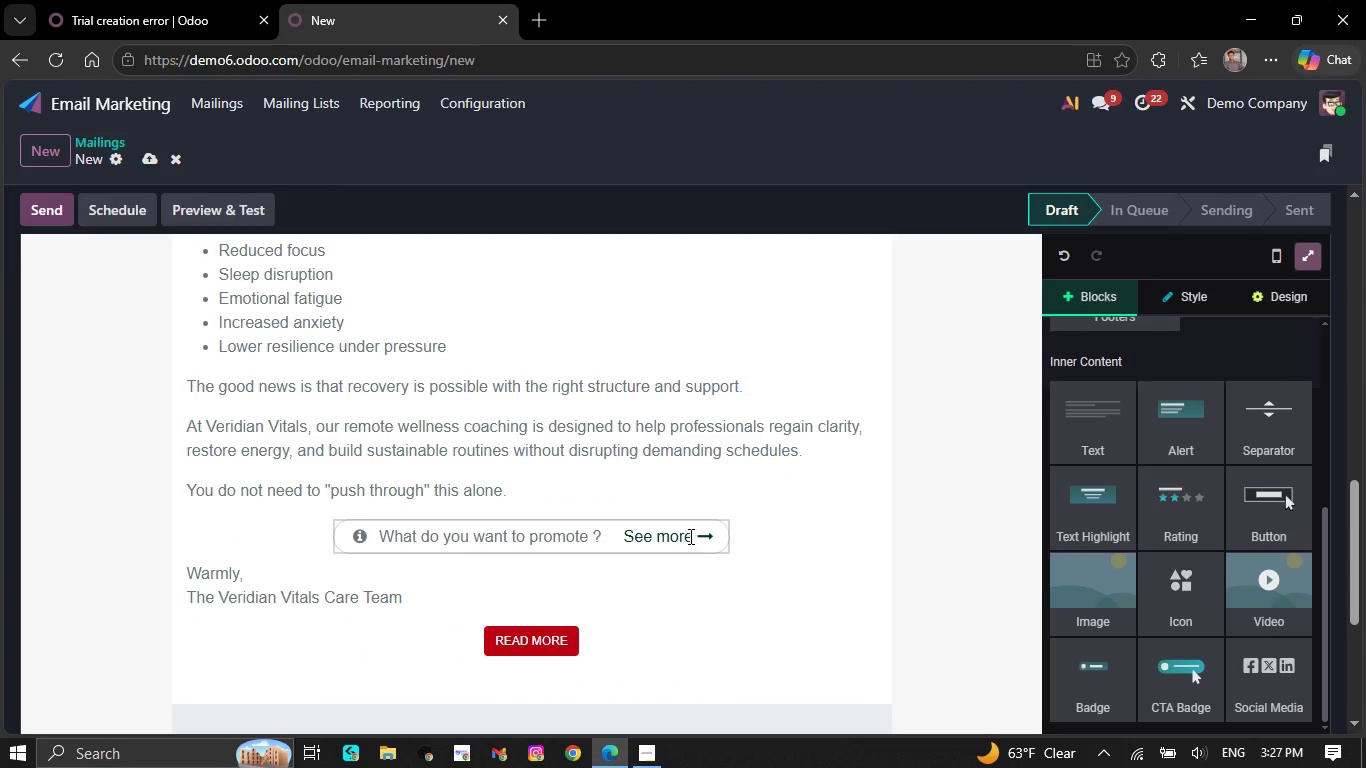 
left_click([689, 536])
 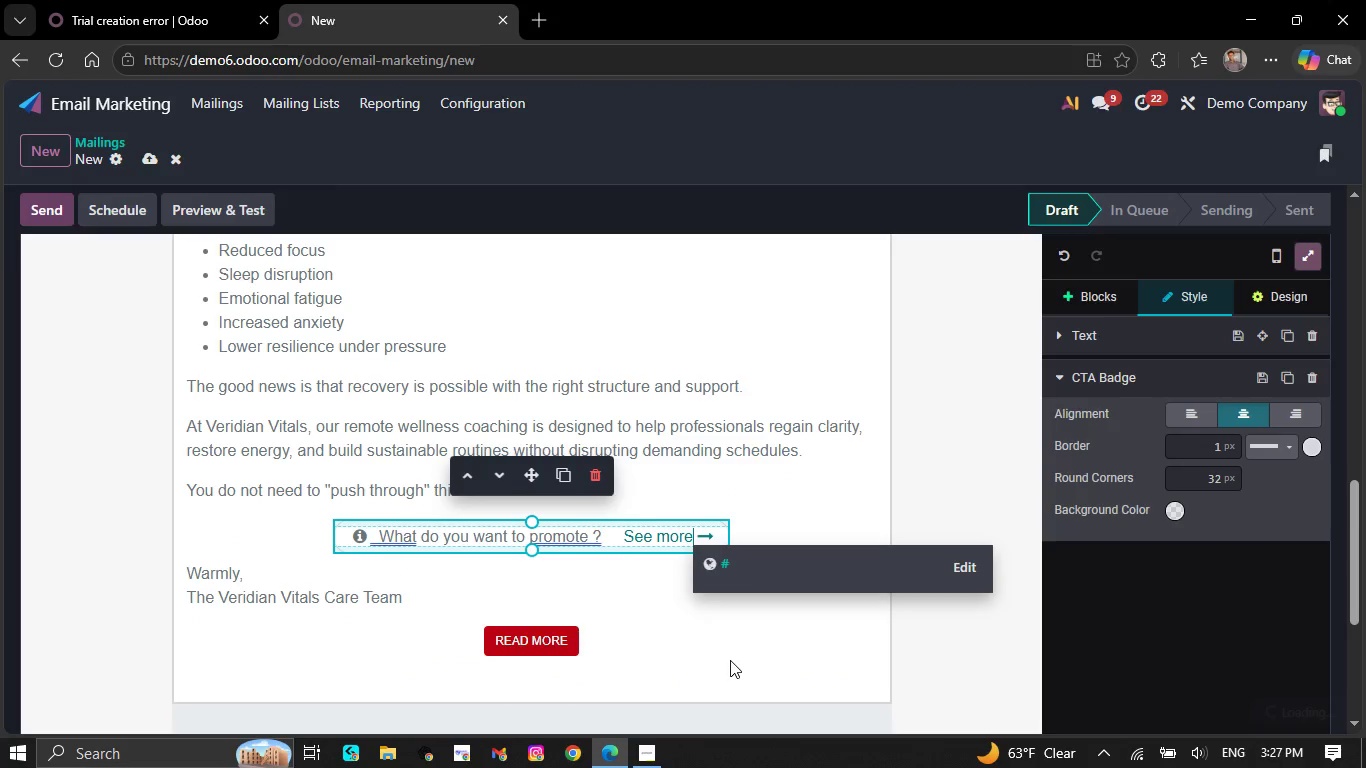 
key(Backspace)
 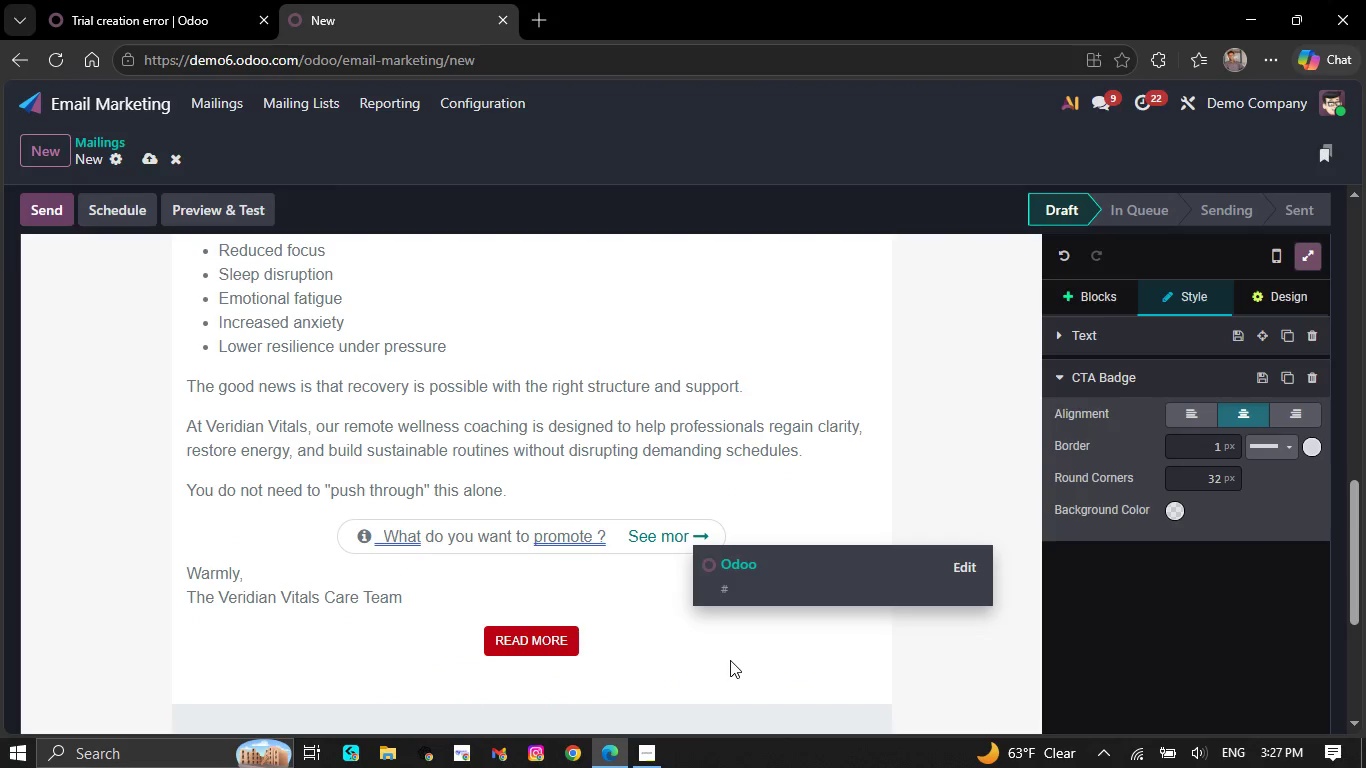 
key(Backspace)
 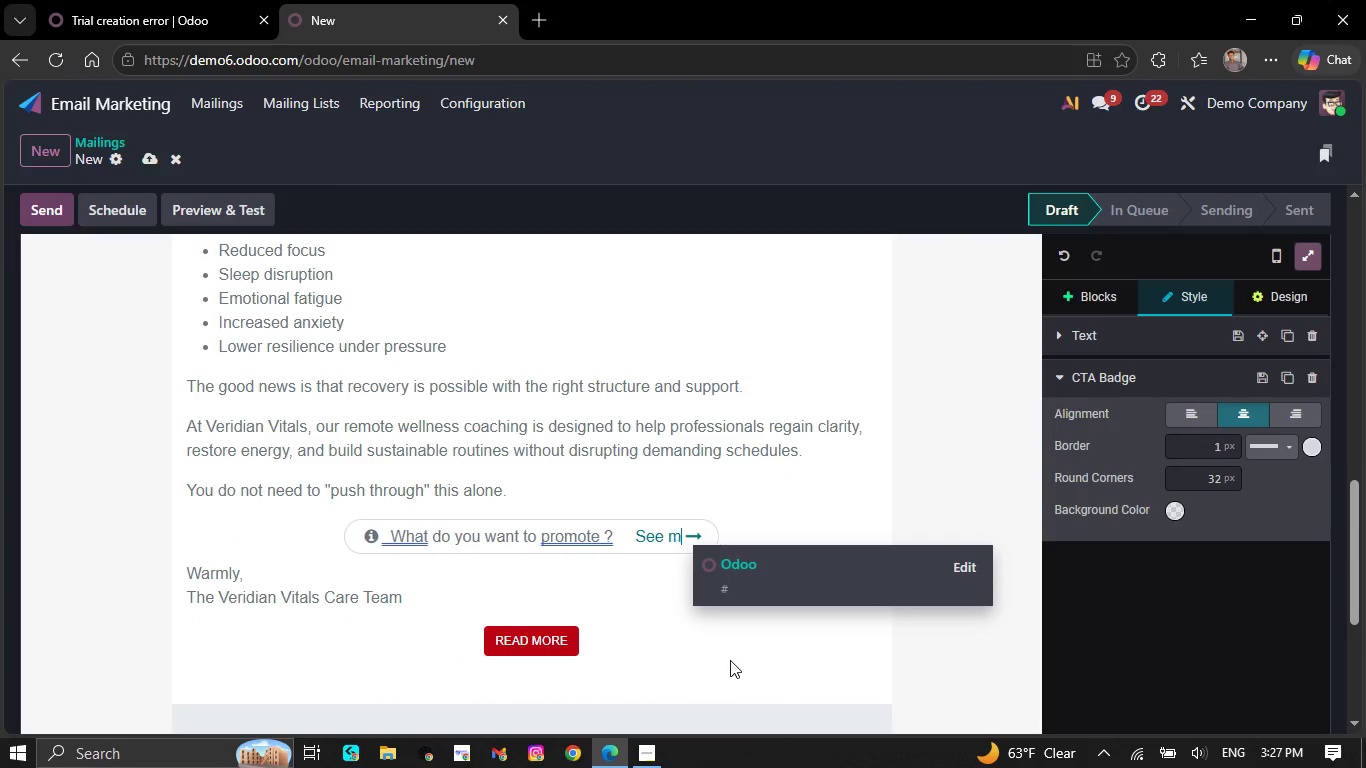 
key(Backspace)
 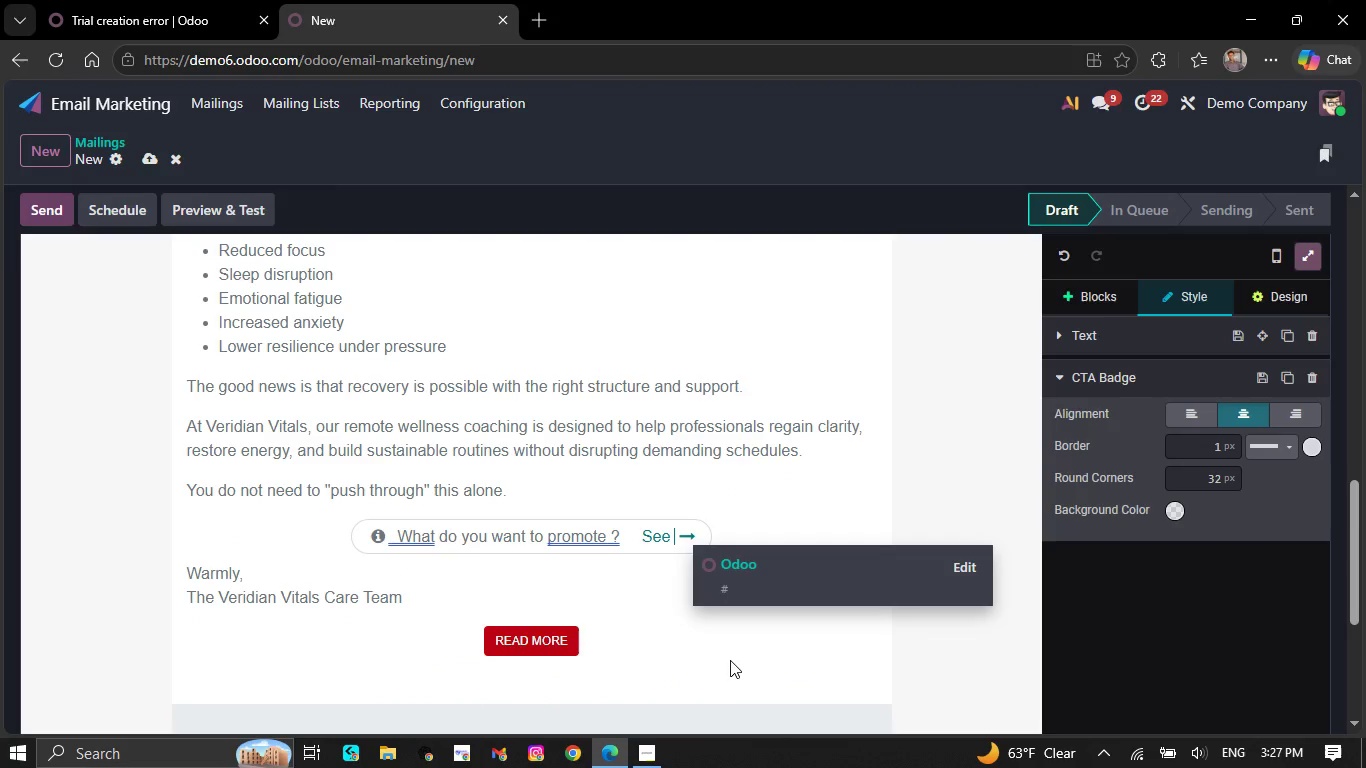 
key(Backspace)
 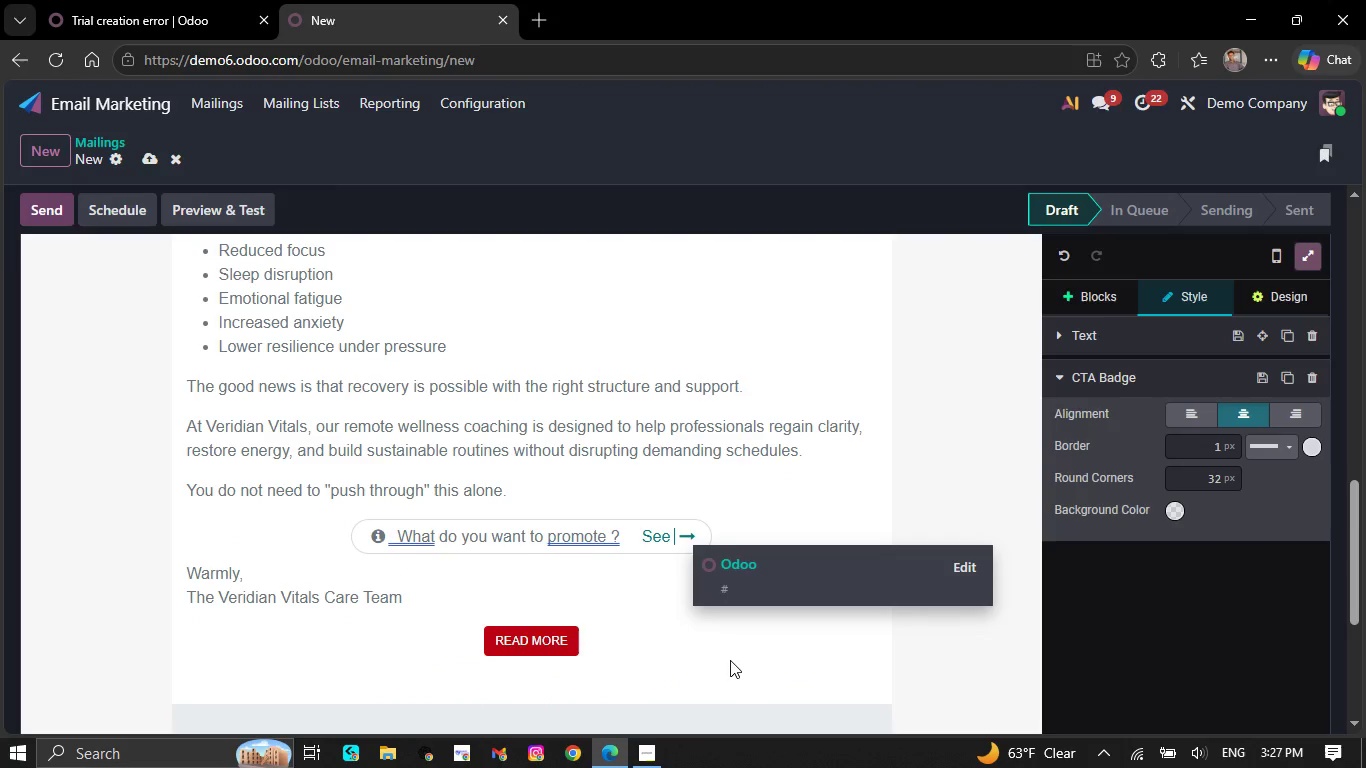 
key(Backspace)
 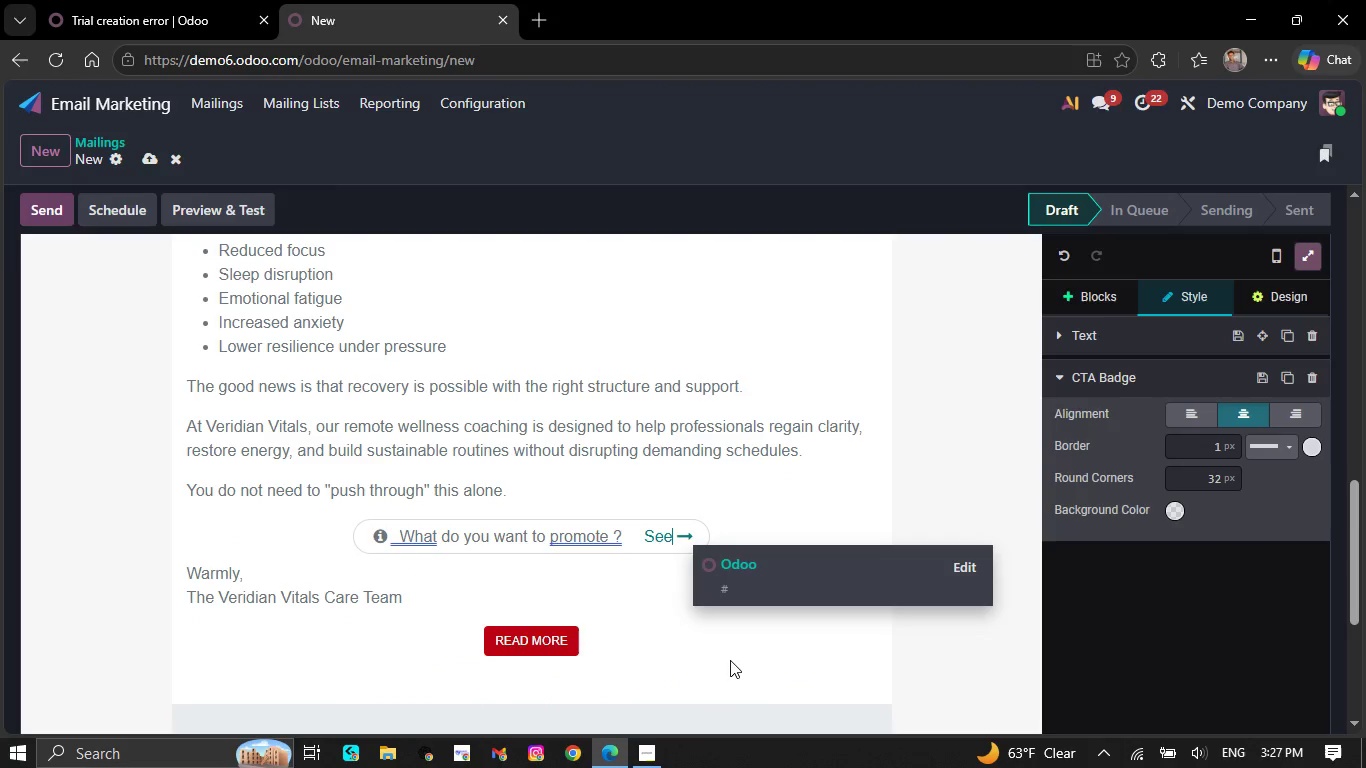 
key(Backspace)
 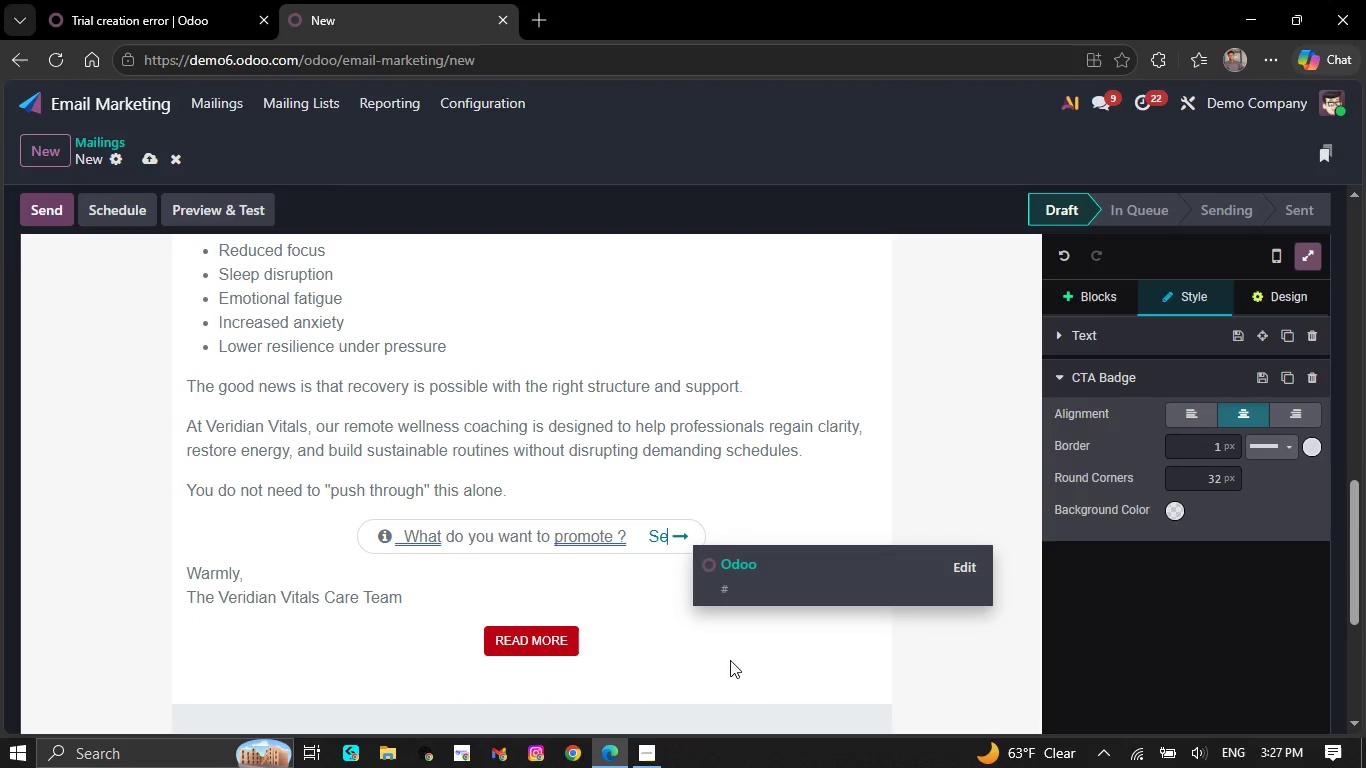 
key(Backspace)
 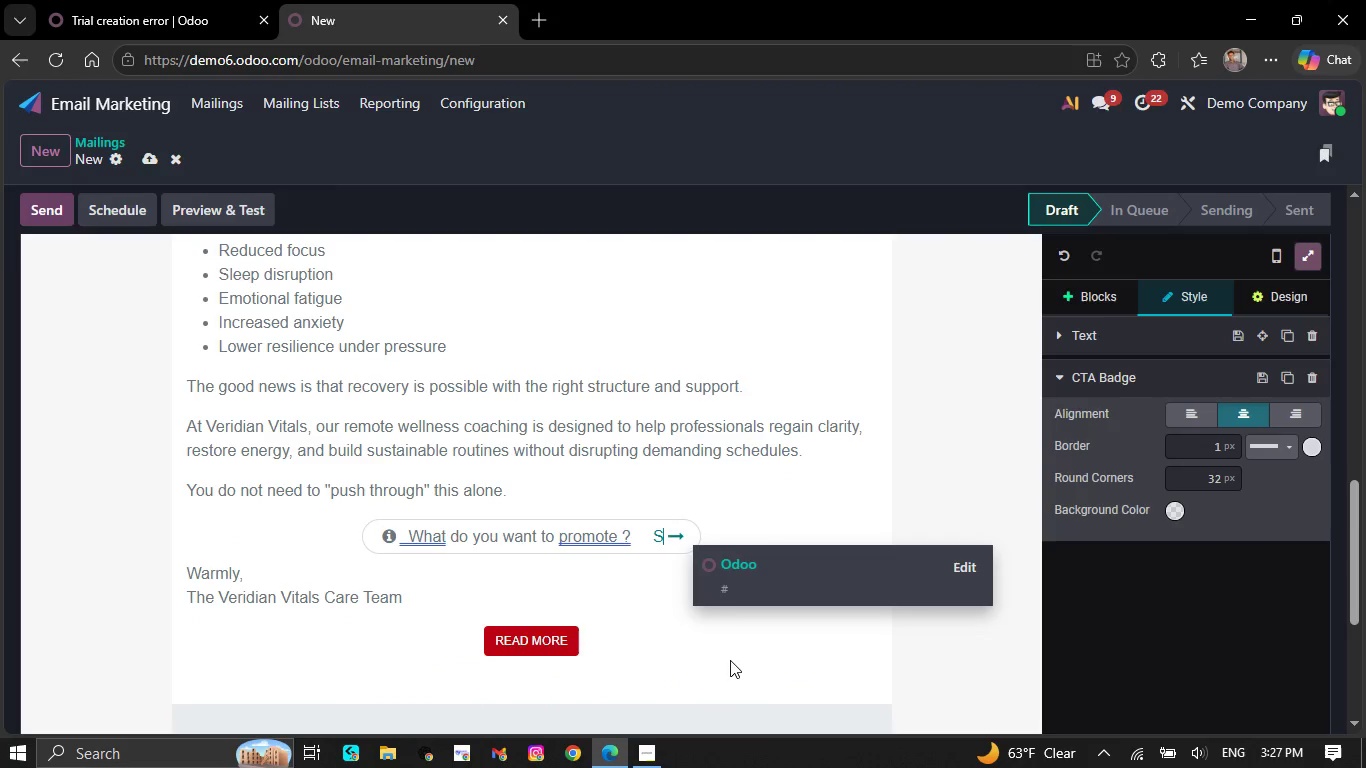 
key(Backspace)
 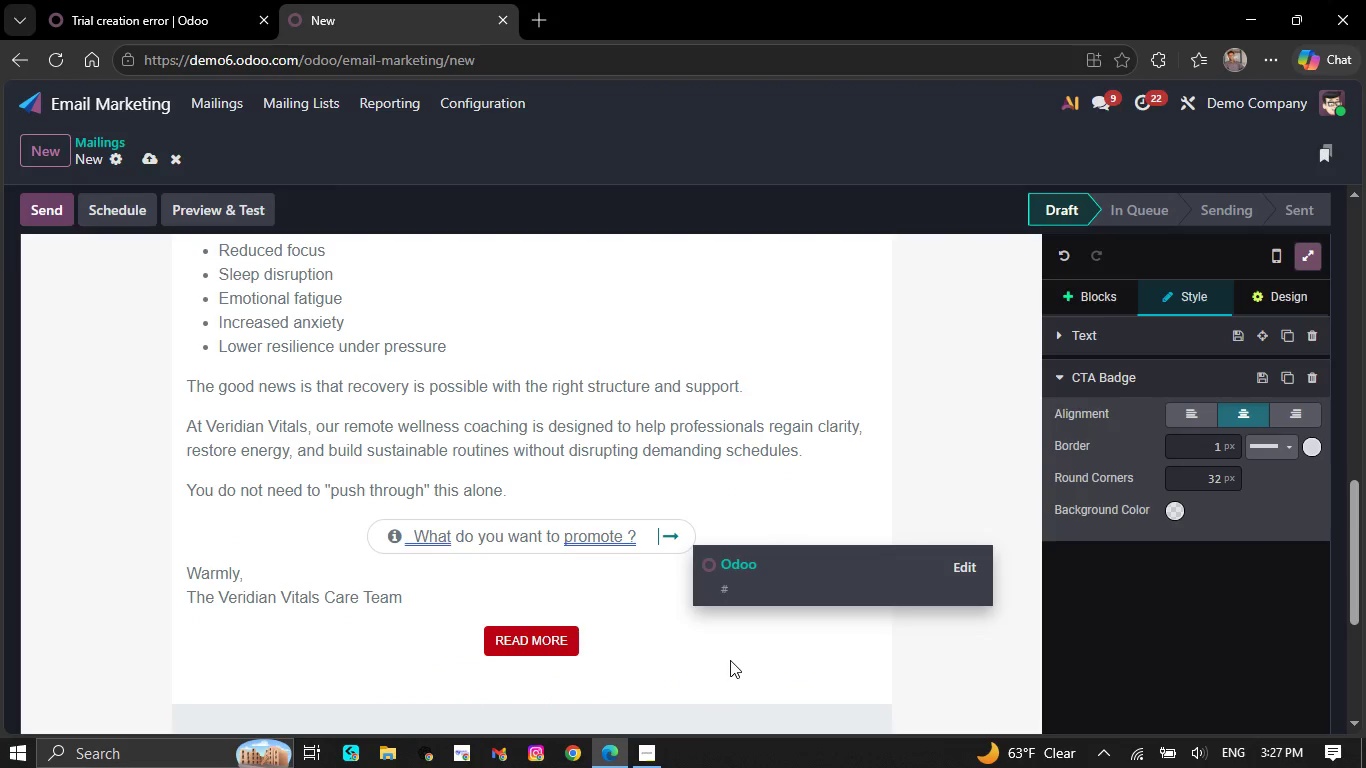 
key(Backspace)
 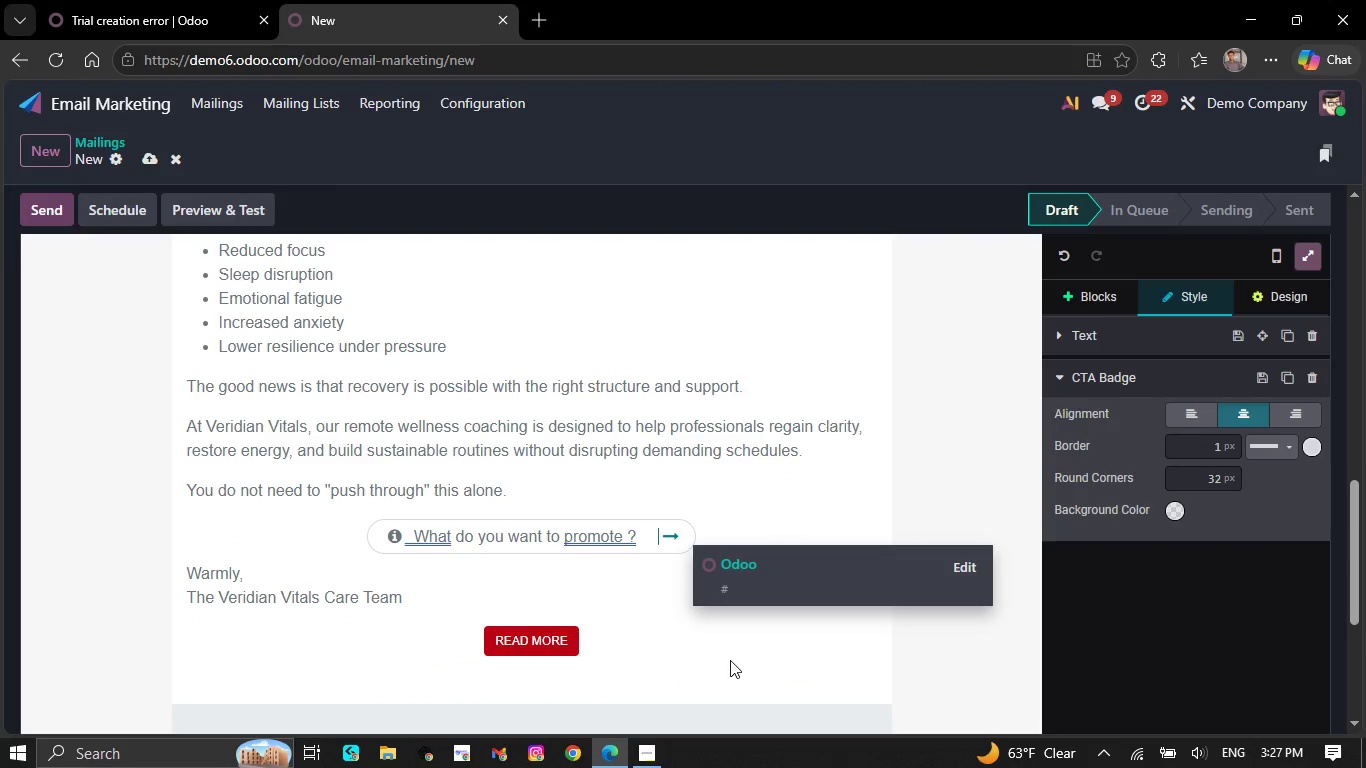 
key(ArrowLeft)
 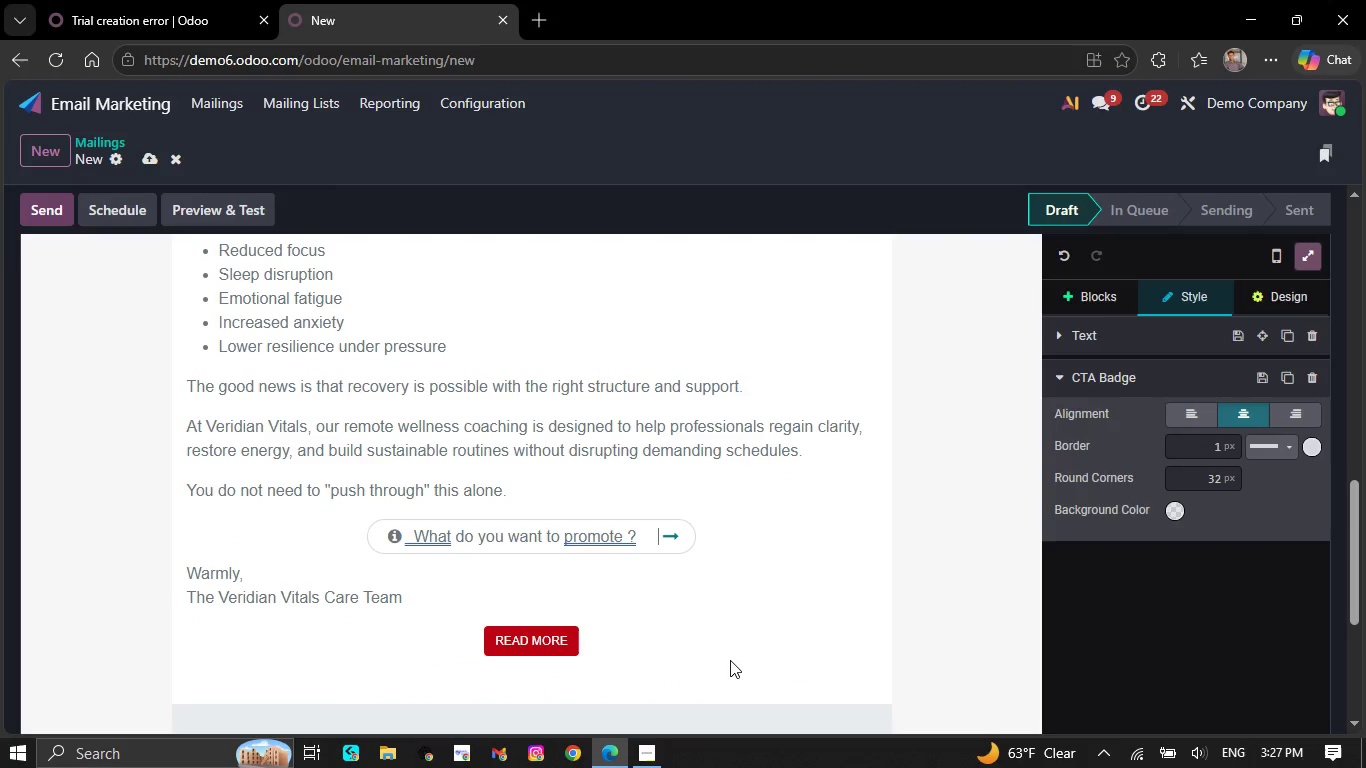 
key(Backspace)
 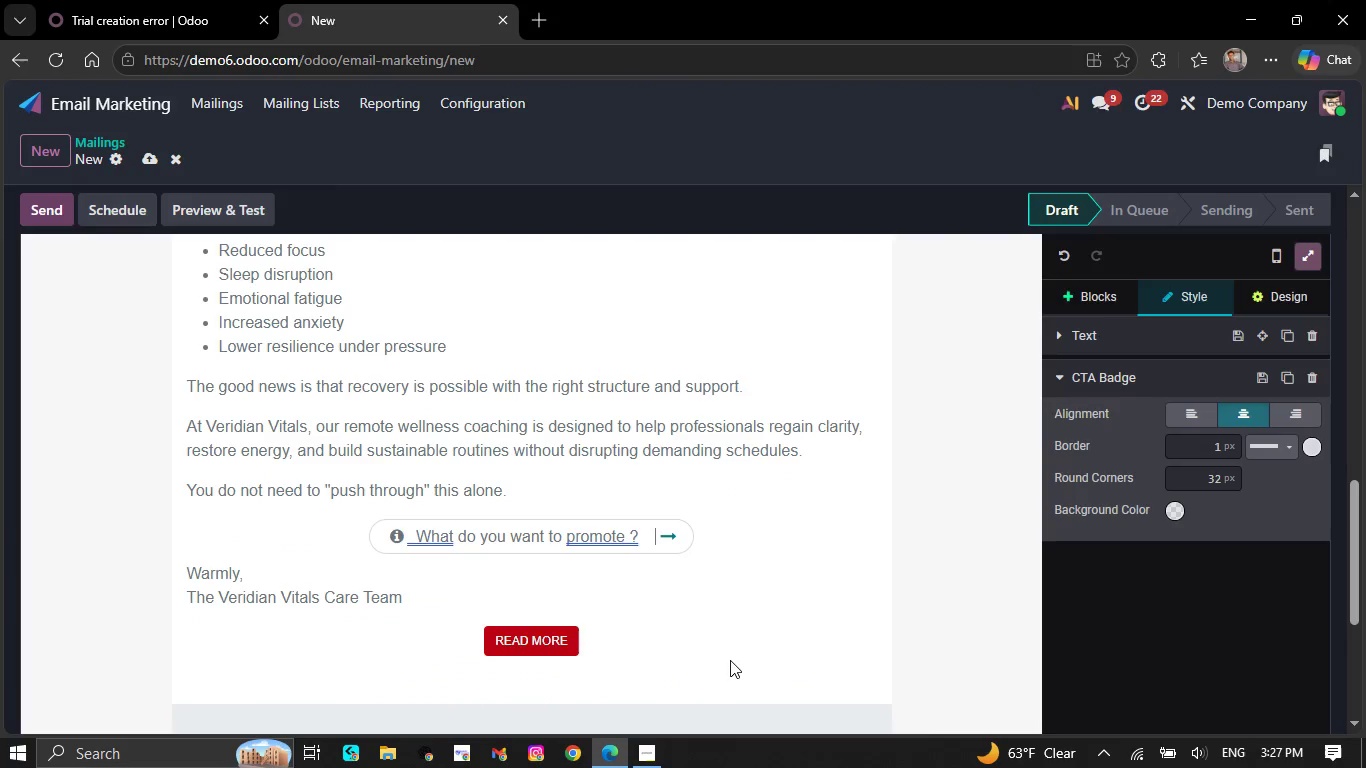 
key(ArrowLeft)
 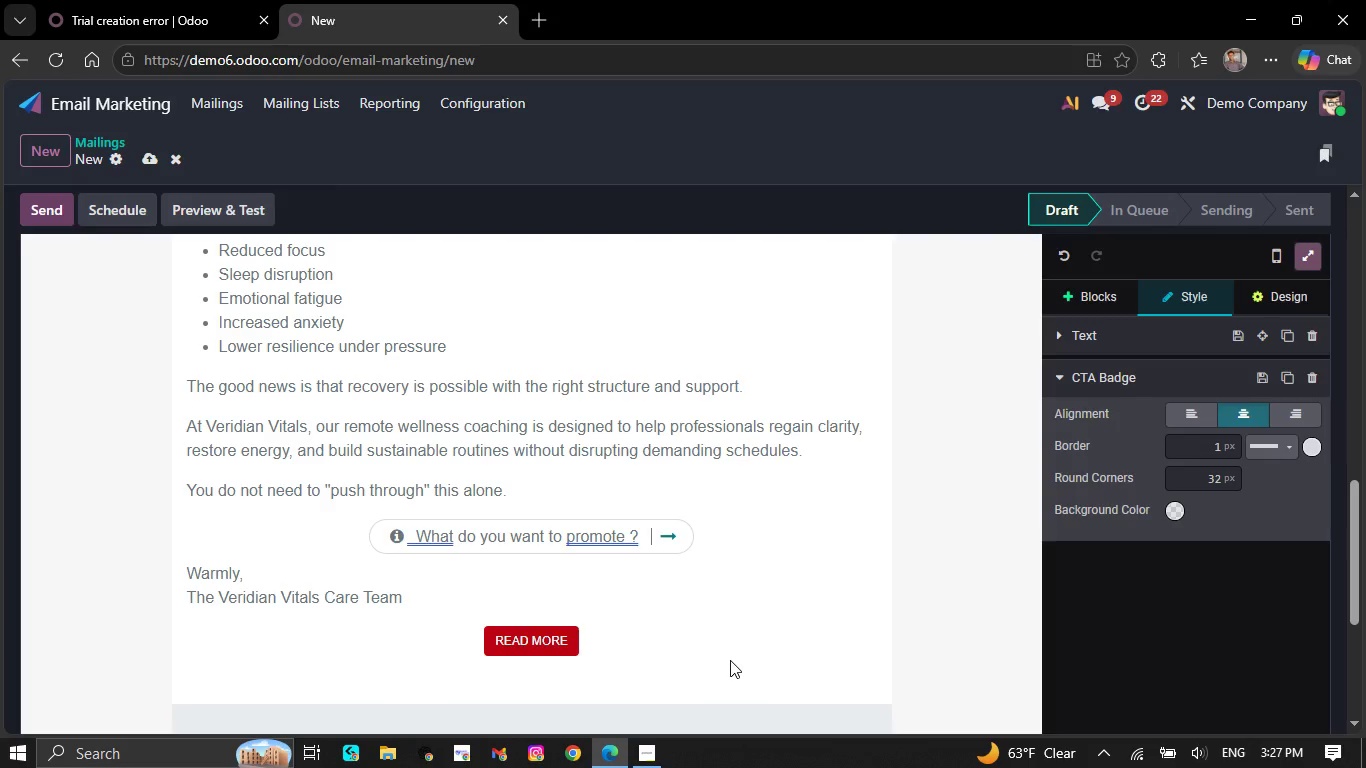 
key(Backspace)
 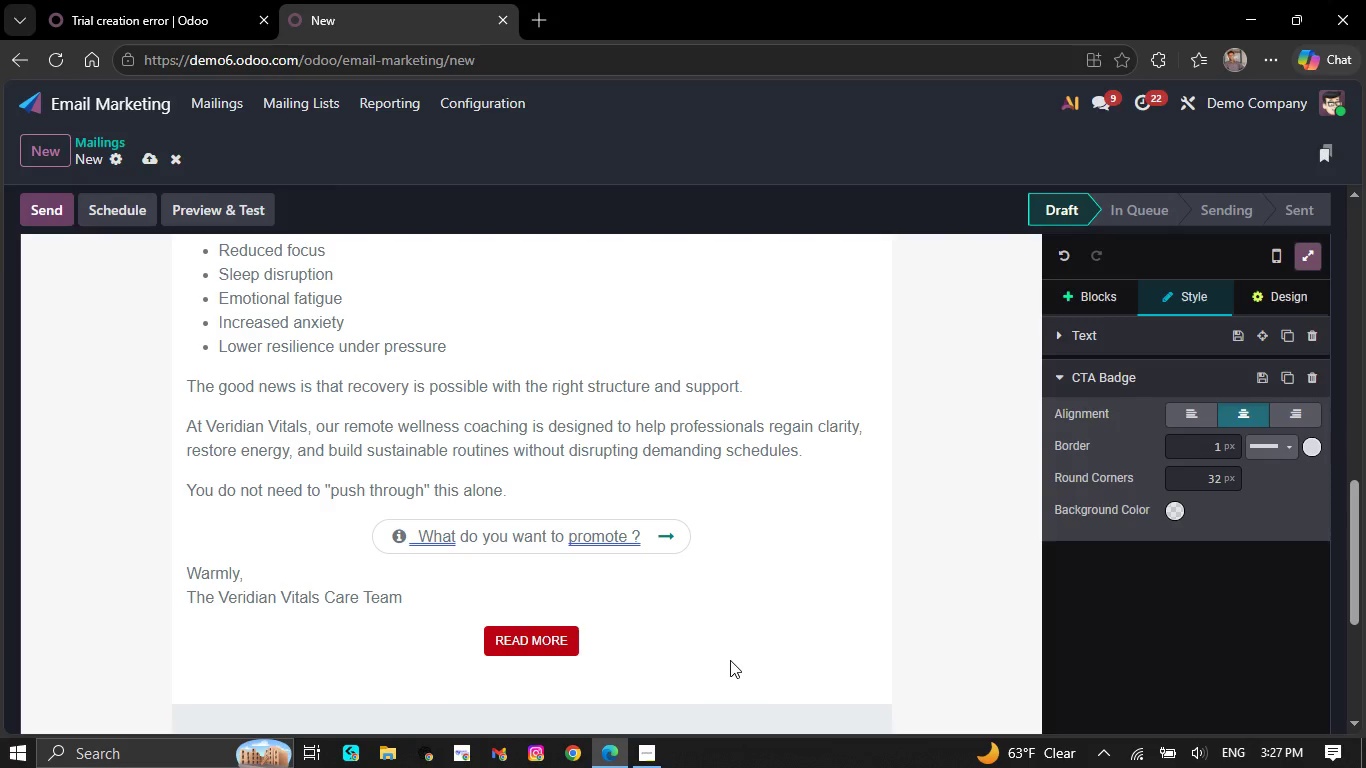 
key(ArrowRight)
 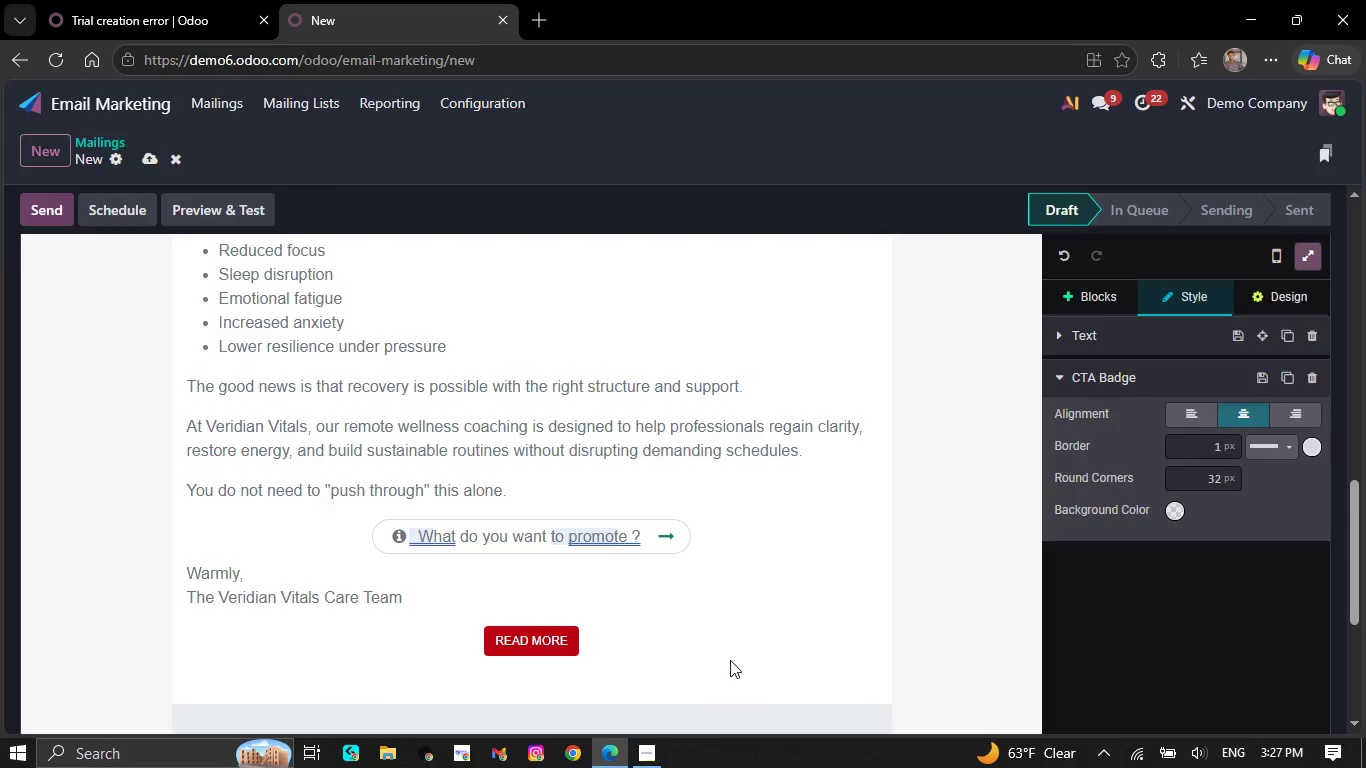 
key(Backspace)
key(Backspace)
key(Backspace)
key(Backspace)
key(Backspace)
key(Backspace)
key(Backspace)
key(Backspace)
key(Backspace)
key(Backspace)
key(Backspace)
key(Backspace)
key(Backspace)
key(Backspace)
key(Backspace)
key(Backspace)
key(Backspace)
key(Backspace)
key(Backspace)
key(Backspace)
key(Backspace)
key(Backspace)
key(Backspace)
key(Backspace)
key(Backspace)
key(Backspace)
key(Backspace)
key(Backspace)
key(Backspace)
key(Backspace)
key(Backspace)
key(Backspace)
key(Backspace)
key(Backspace)
type( Schedule)
 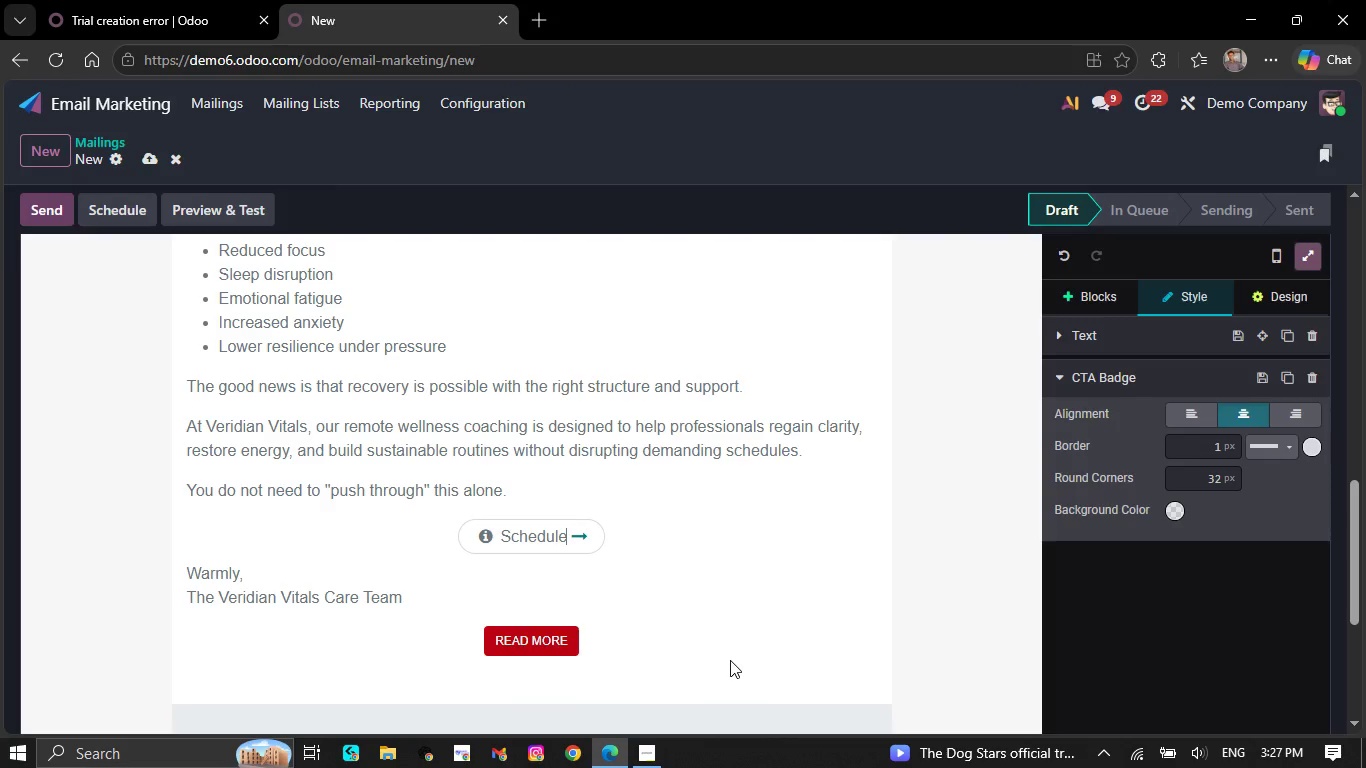 
type( a Private Consultation)
 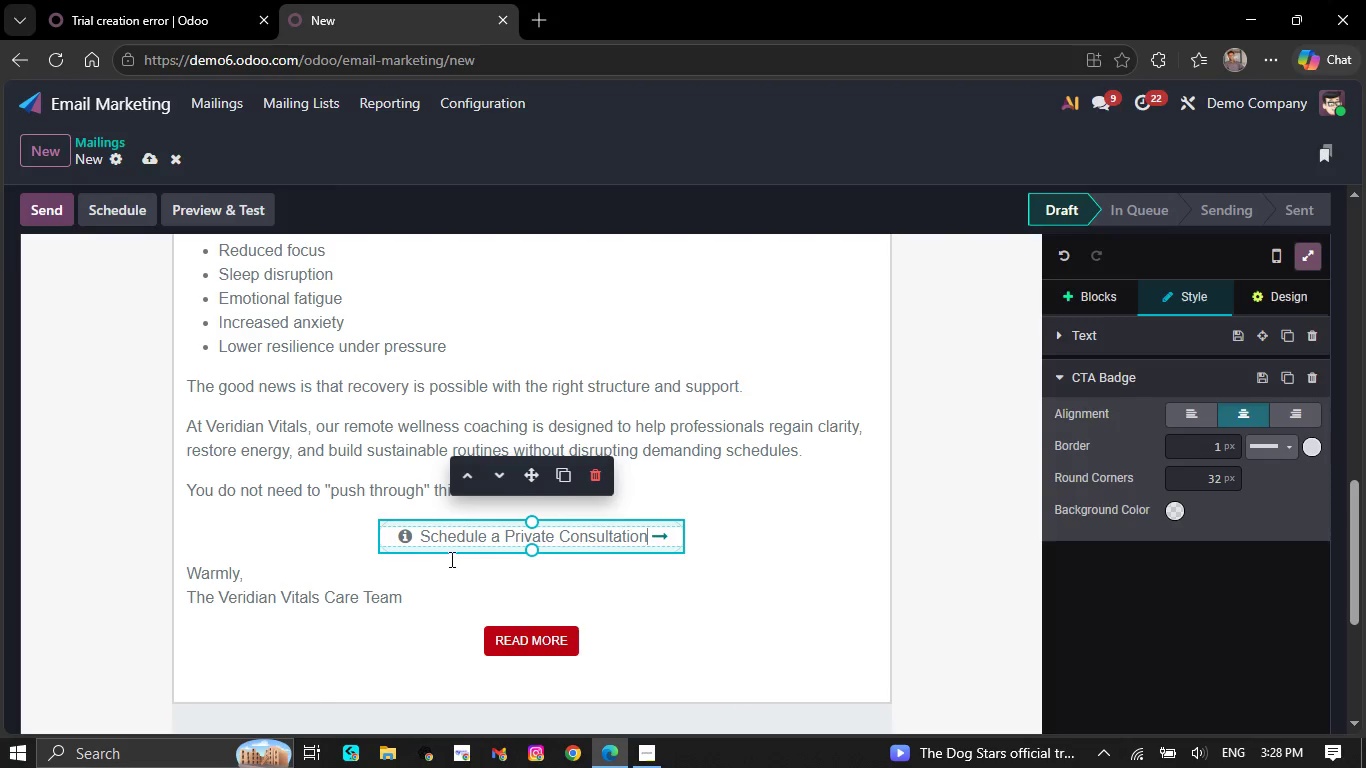 
left_click([391, 533])
 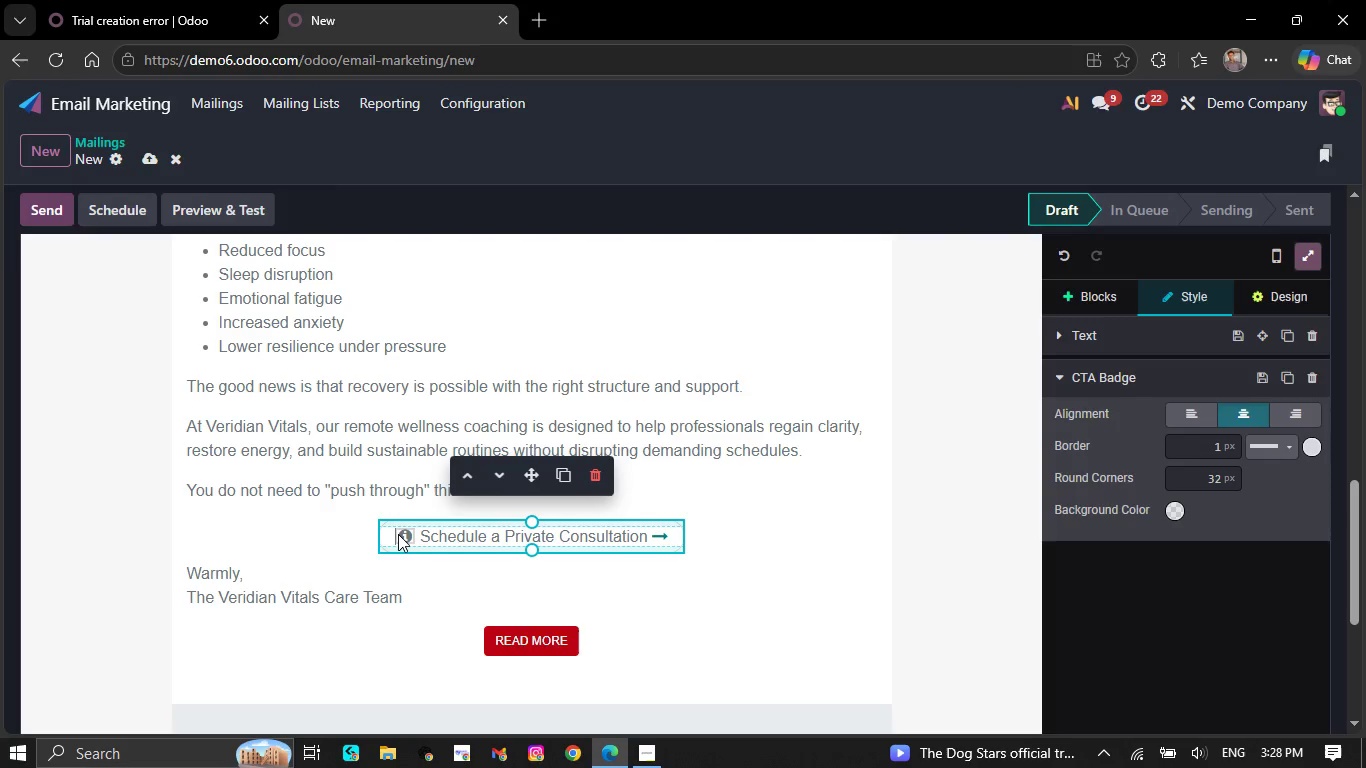 
left_click_drag(start_coordinate=[398, 534], to_coordinate=[463, 535])
 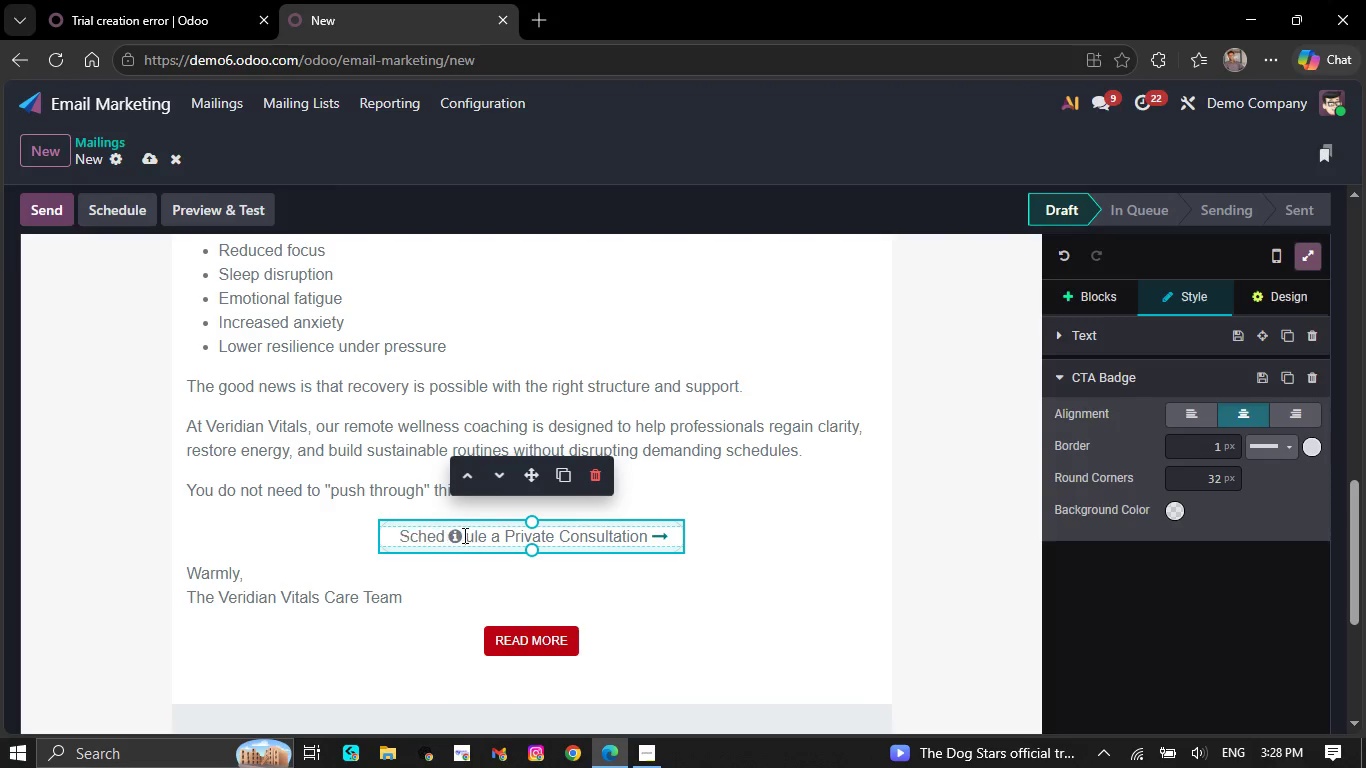 
left_click_drag(start_coordinate=[463, 535], to_coordinate=[401, 539])
 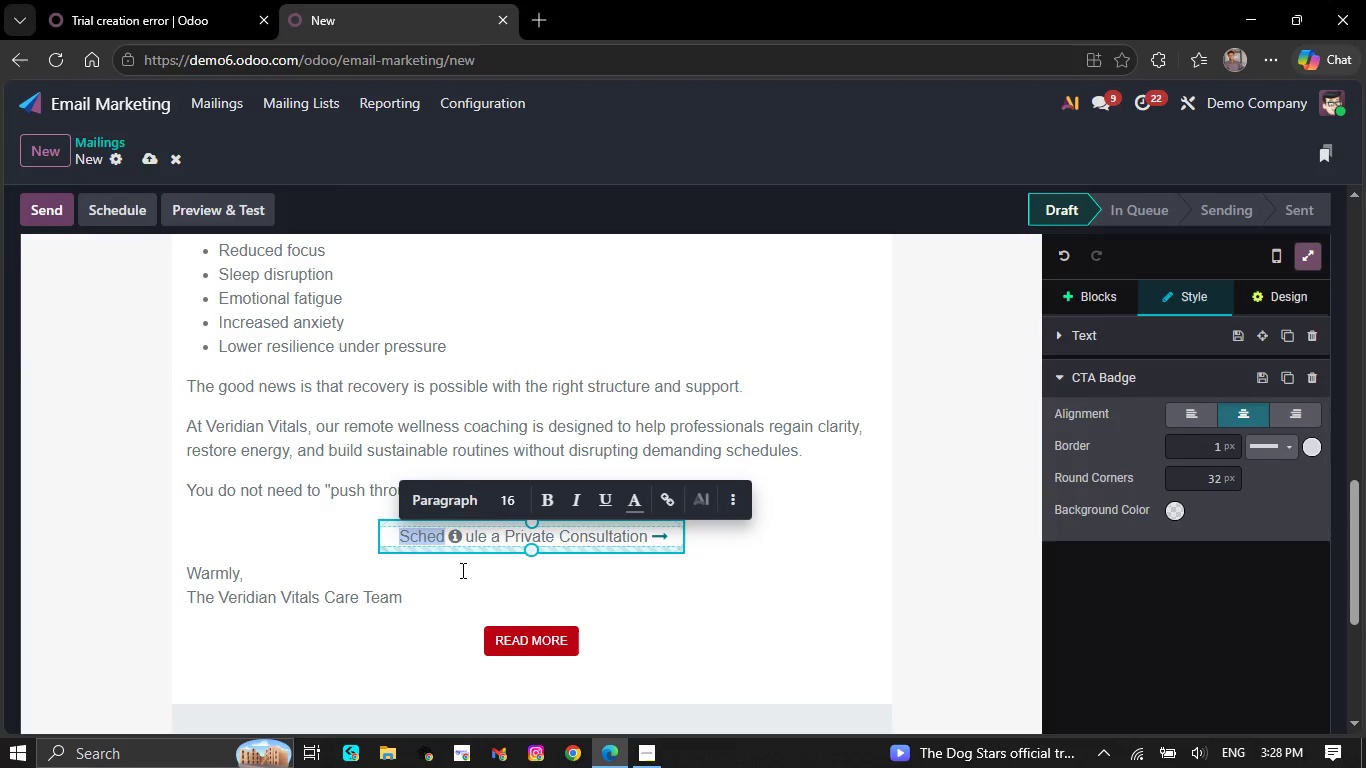 
left_click([462, 577])
 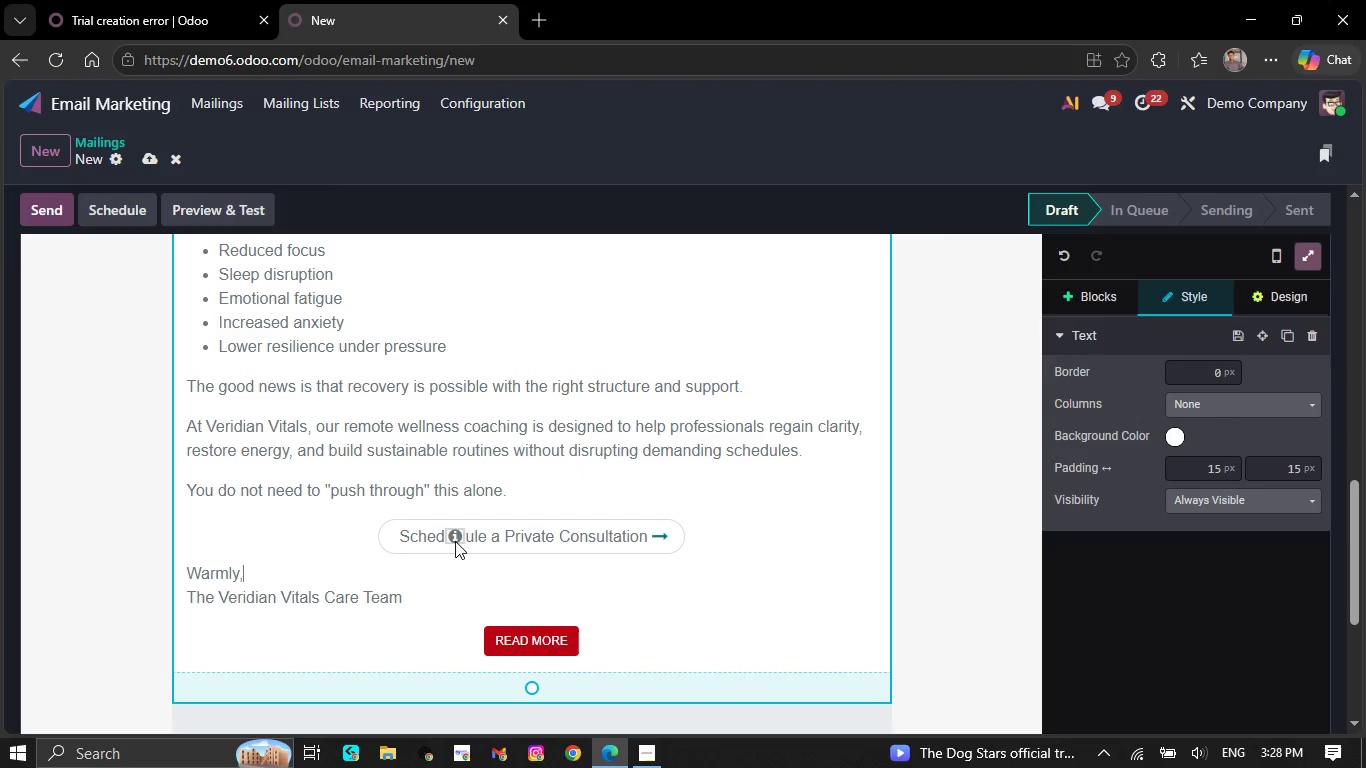 
left_click_drag(start_coordinate=[455, 541], to_coordinate=[399, 540])
 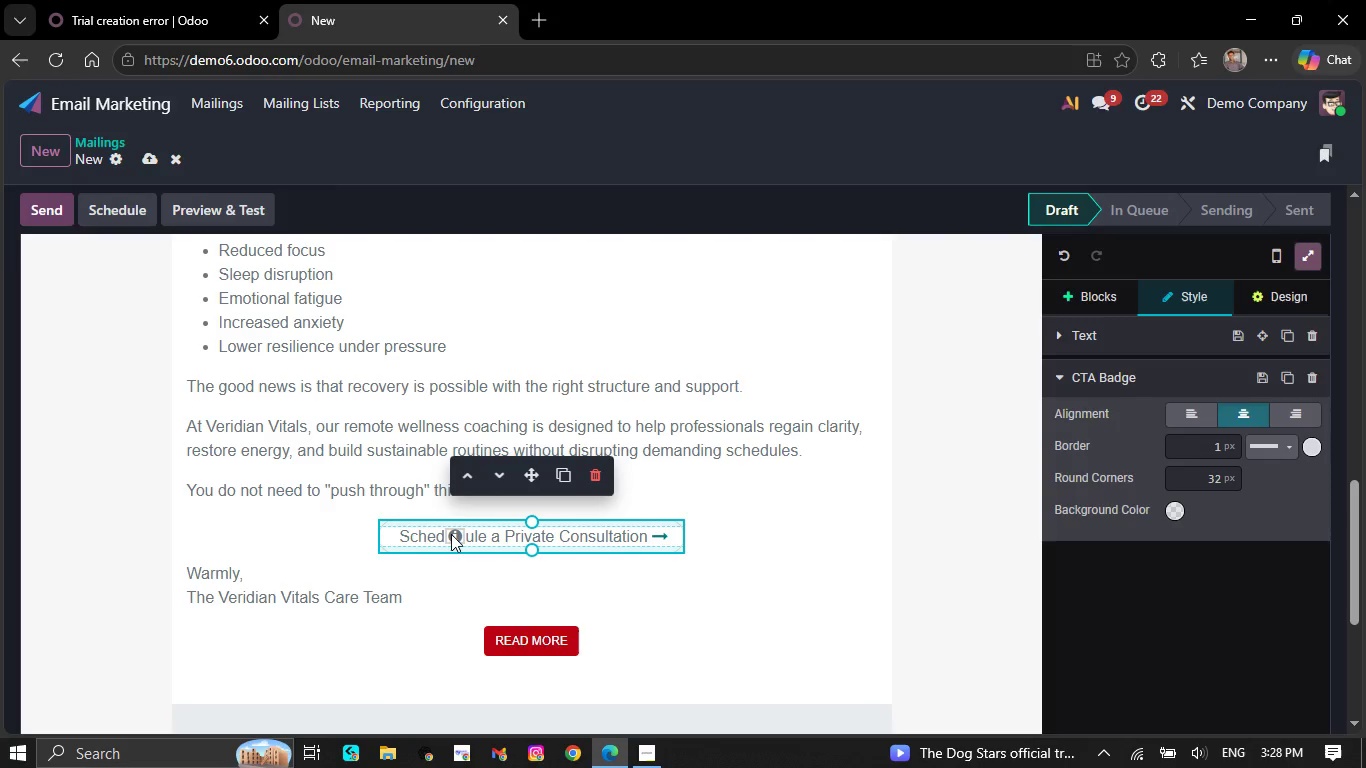 
left_click_drag(start_coordinate=[451, 534], to_coordinate=[399, 534])
 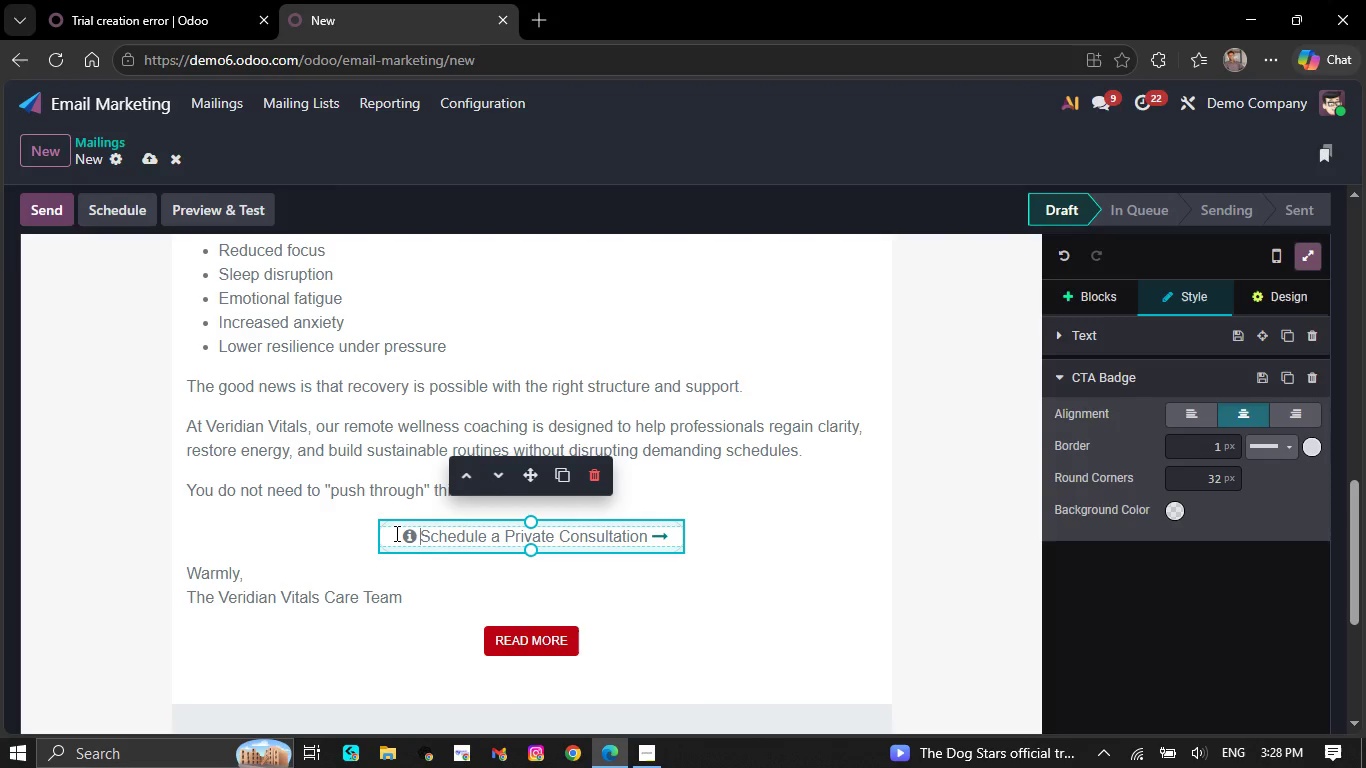 
key(Space)
 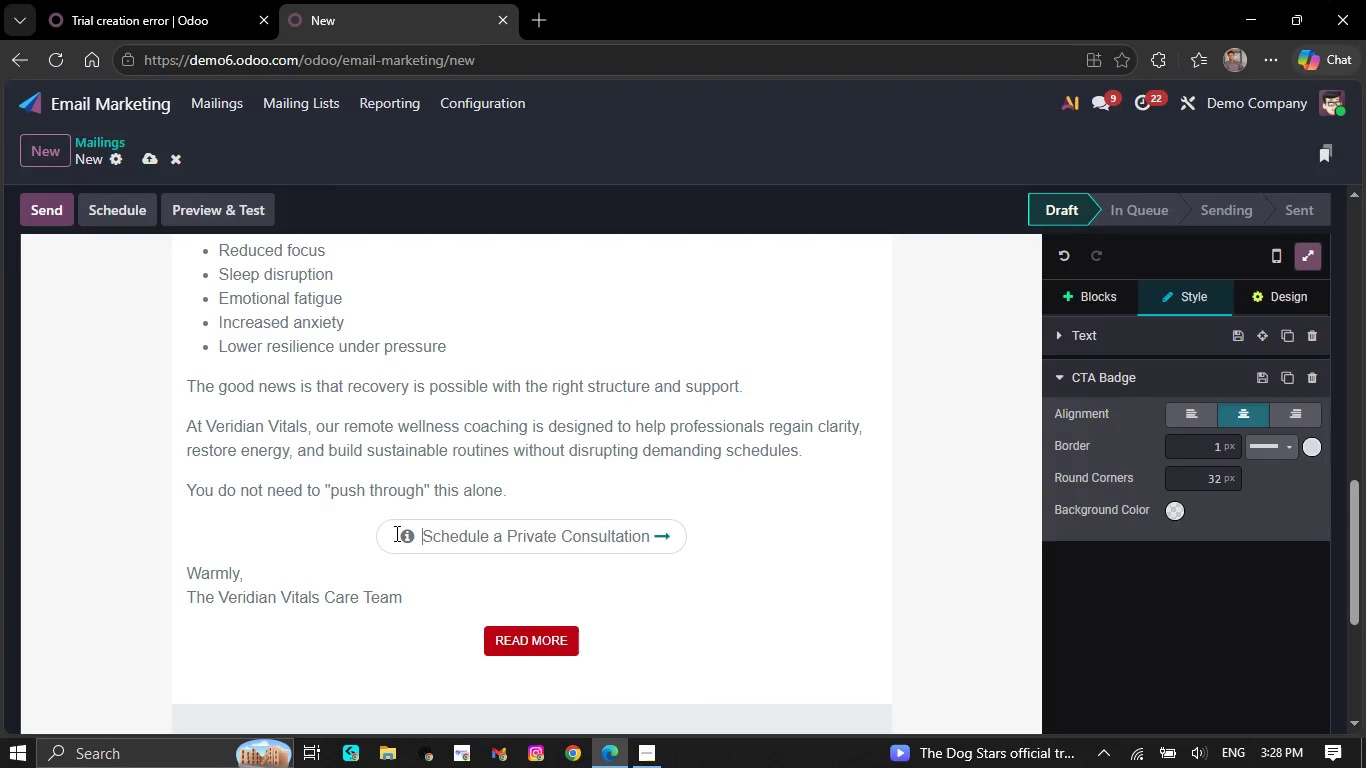 
left_click([395, 533])
 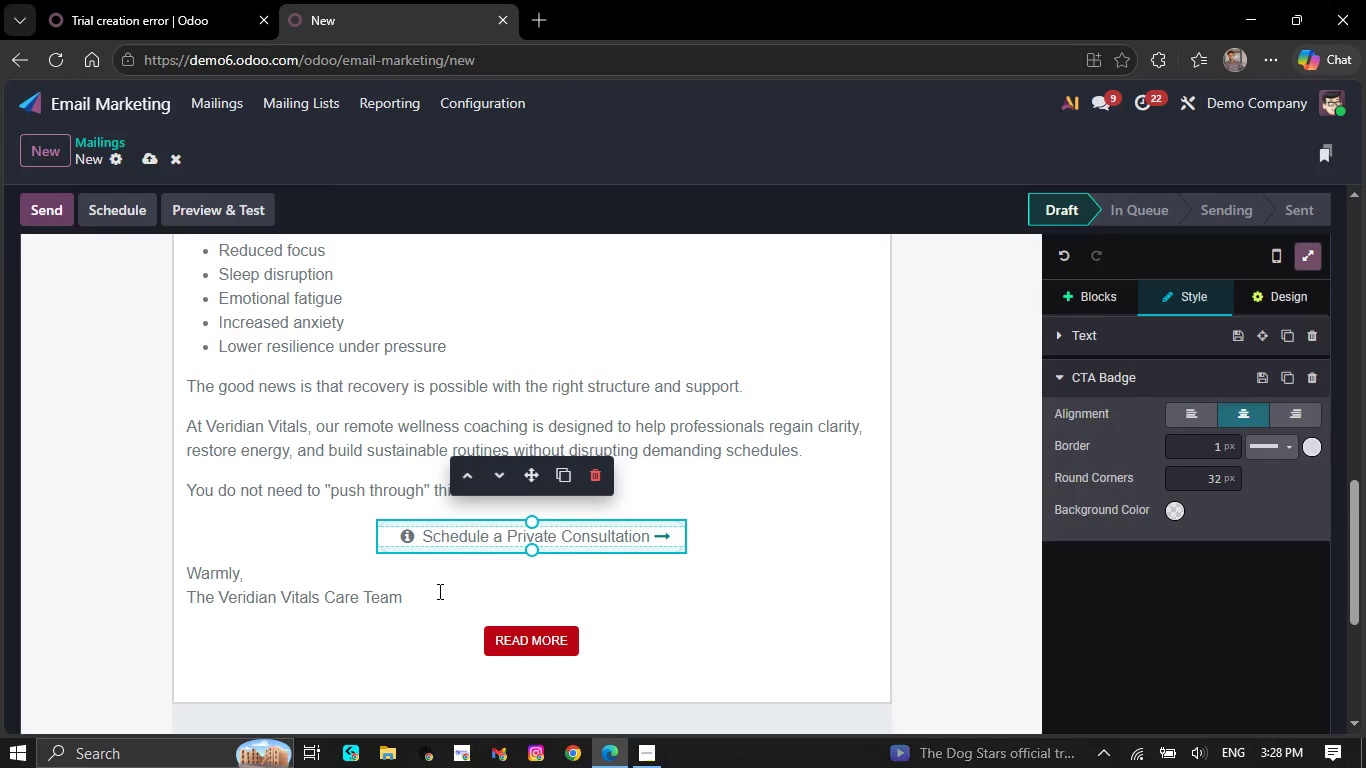 
key(Backspace)
 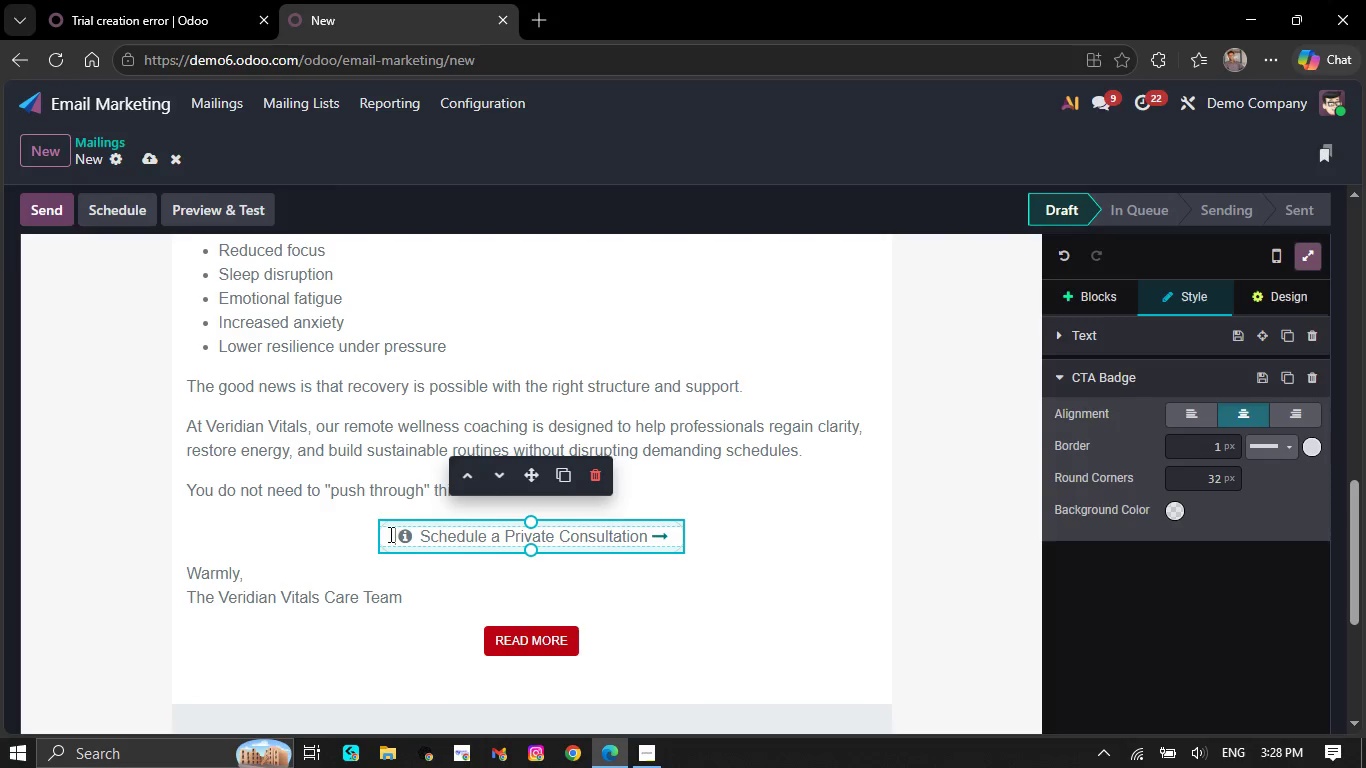 
left_click_drag(start_coordinate=[389, 534], to_coordinate=[685, 534])
 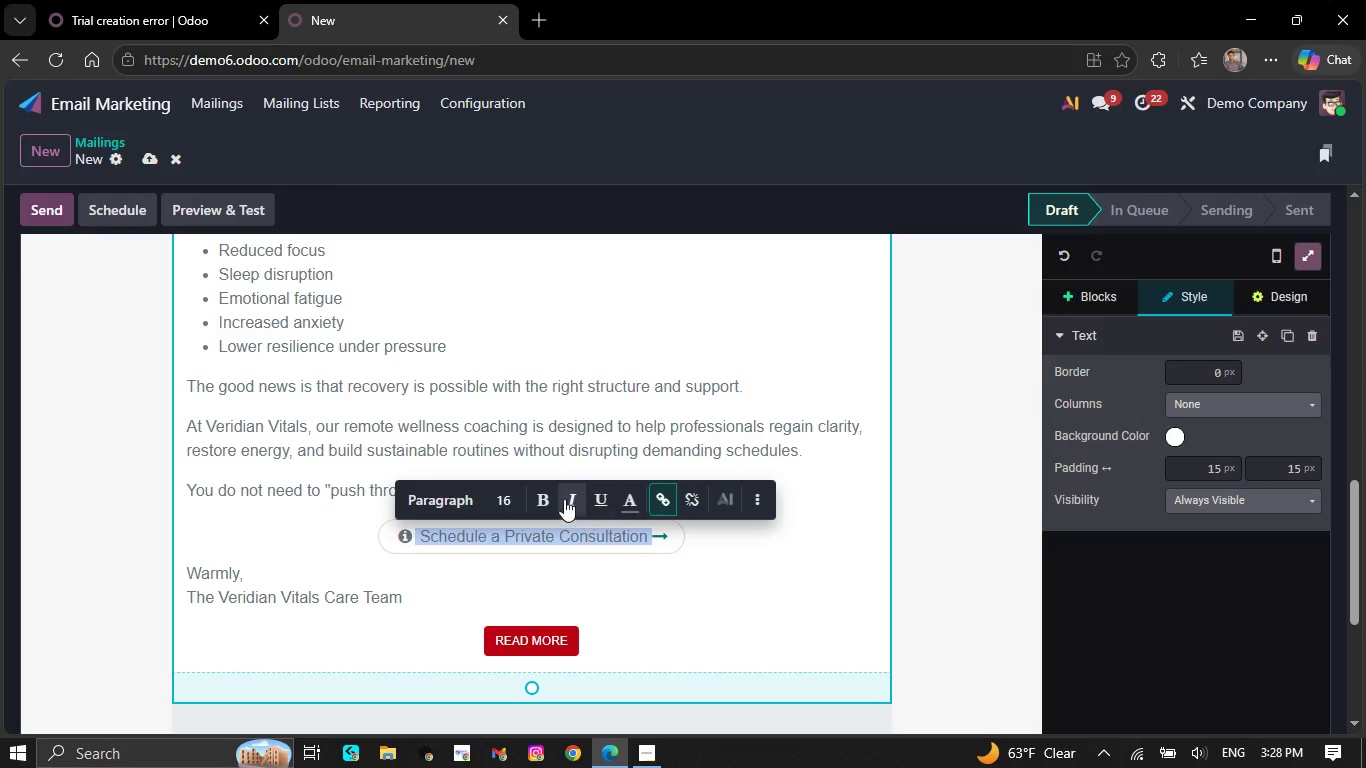 
left_click([554, 496])
 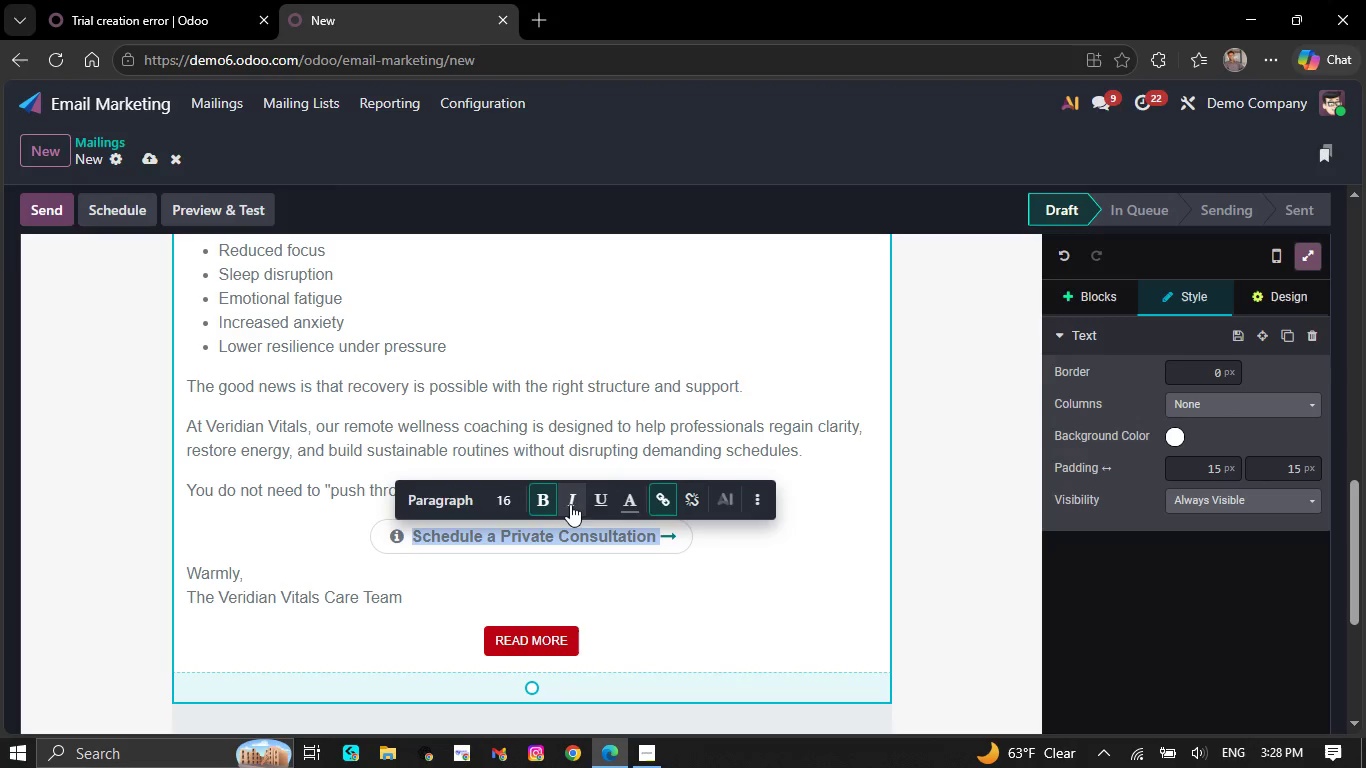 
left_click([576, 504])
 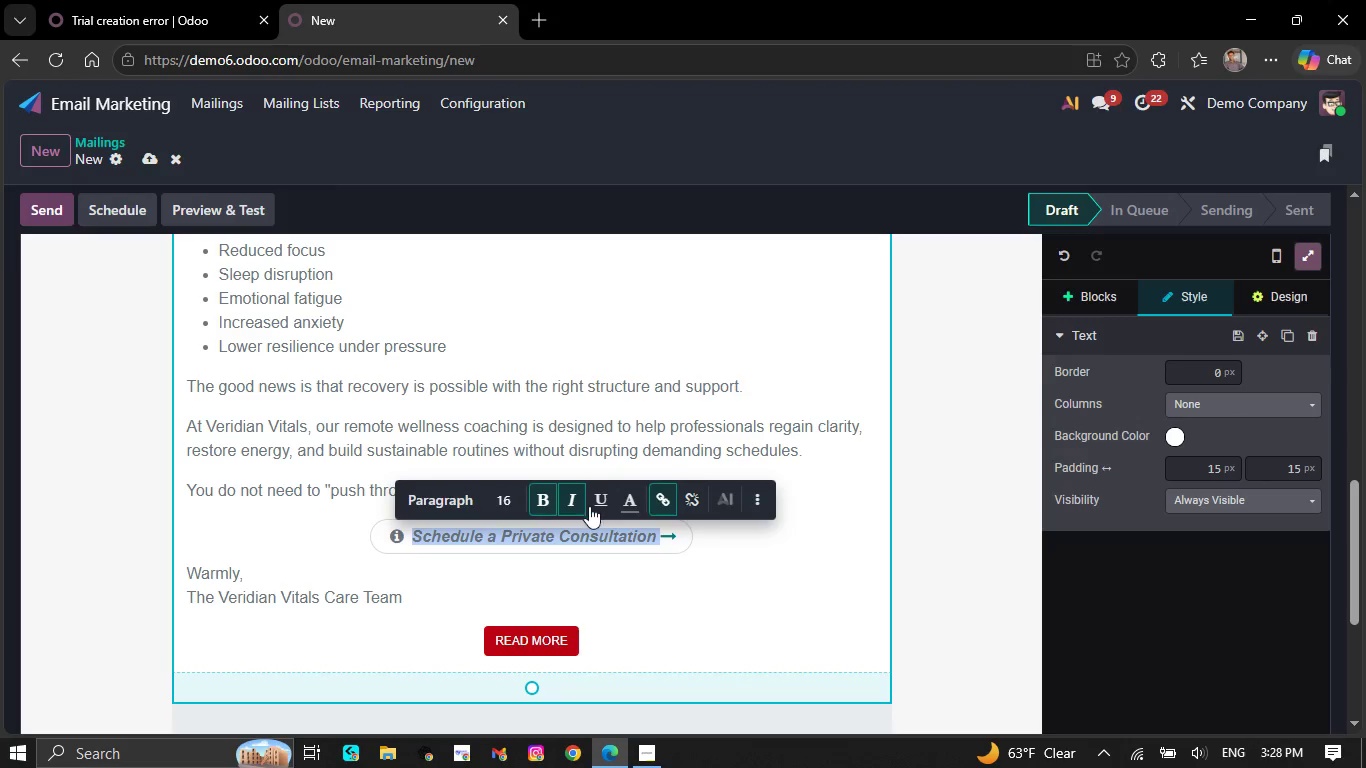 
left_click([632, 503])
 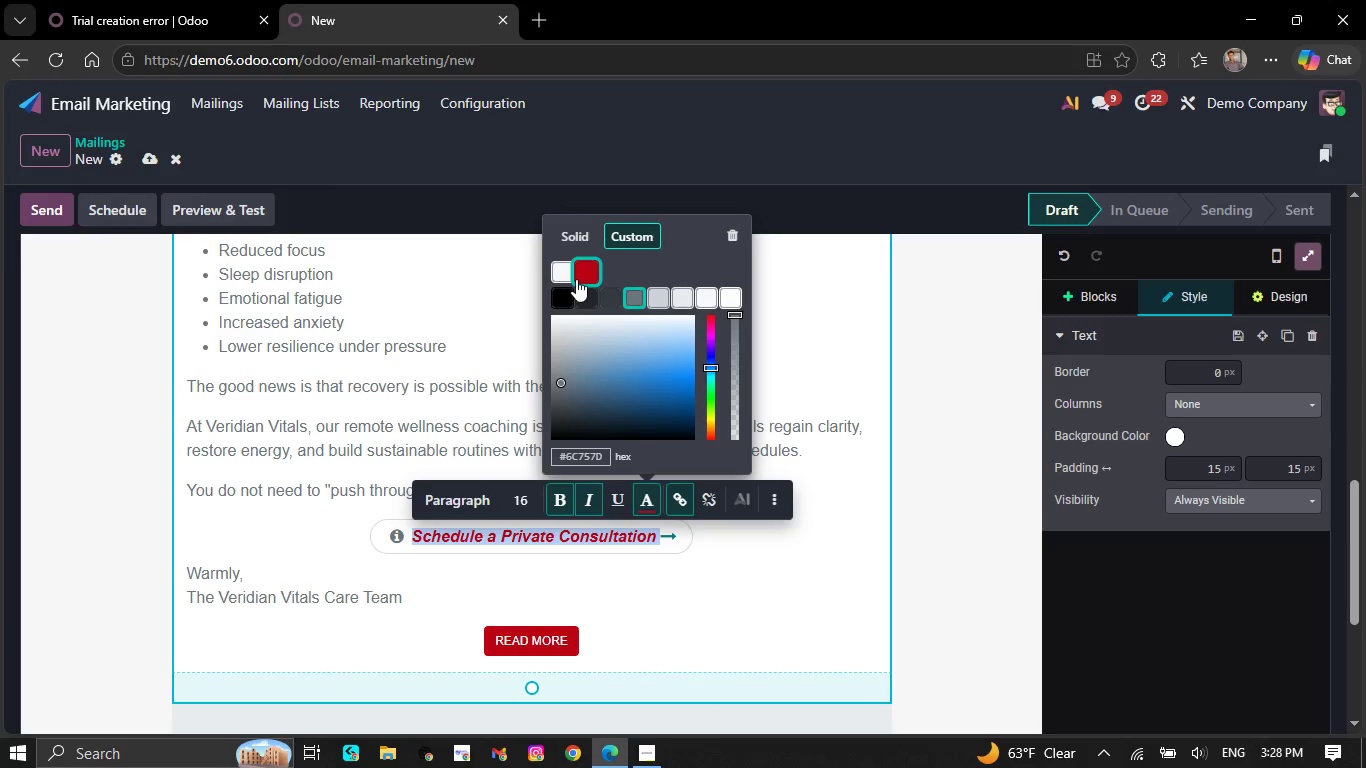 
left_click([565, 273])
 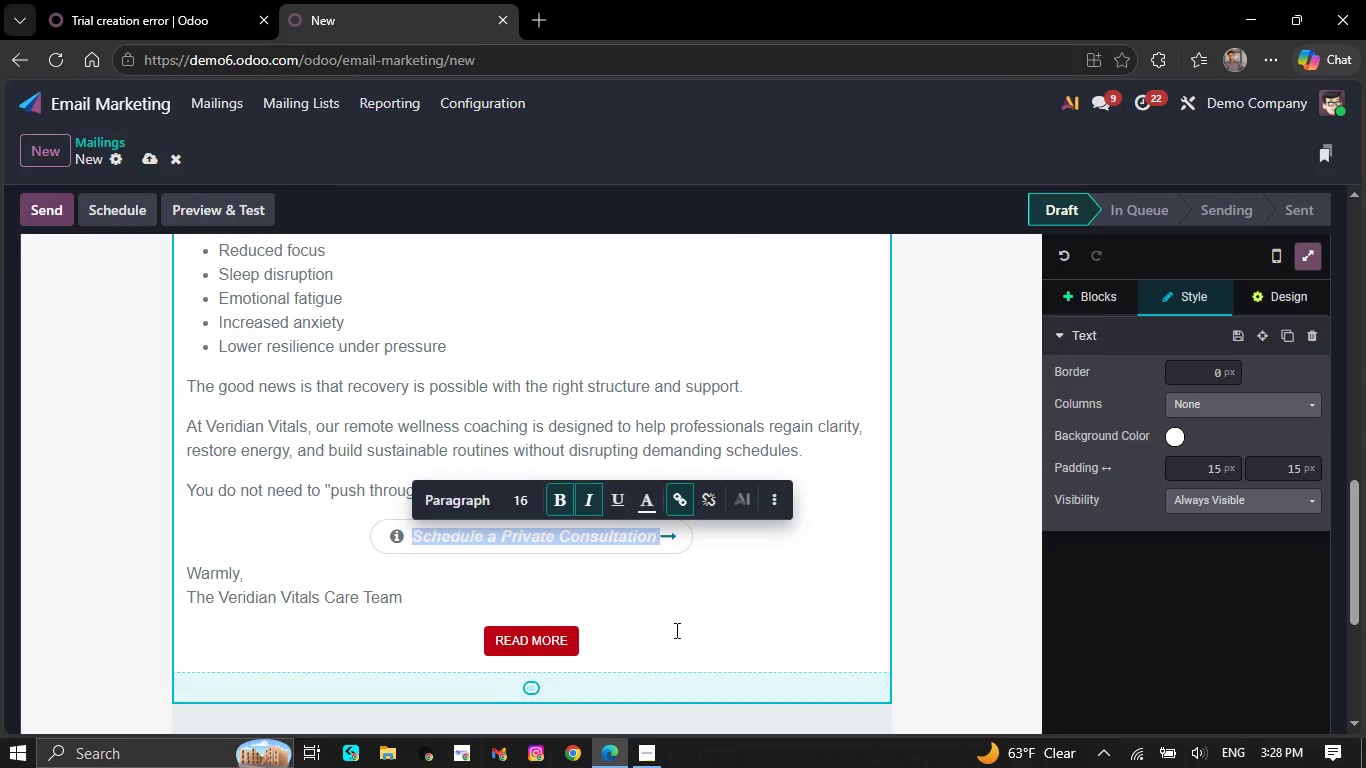 
left_click([668, 586])
 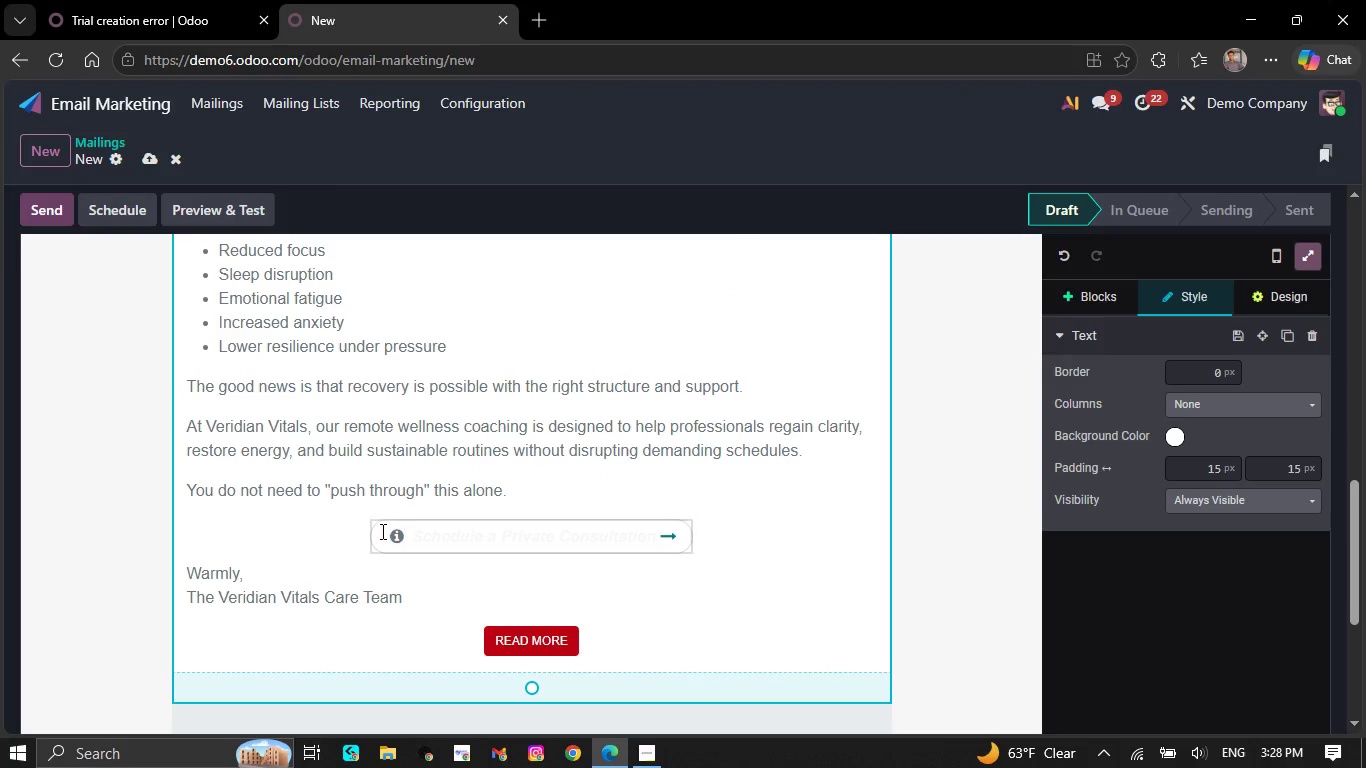 
left_click([381, 531])
 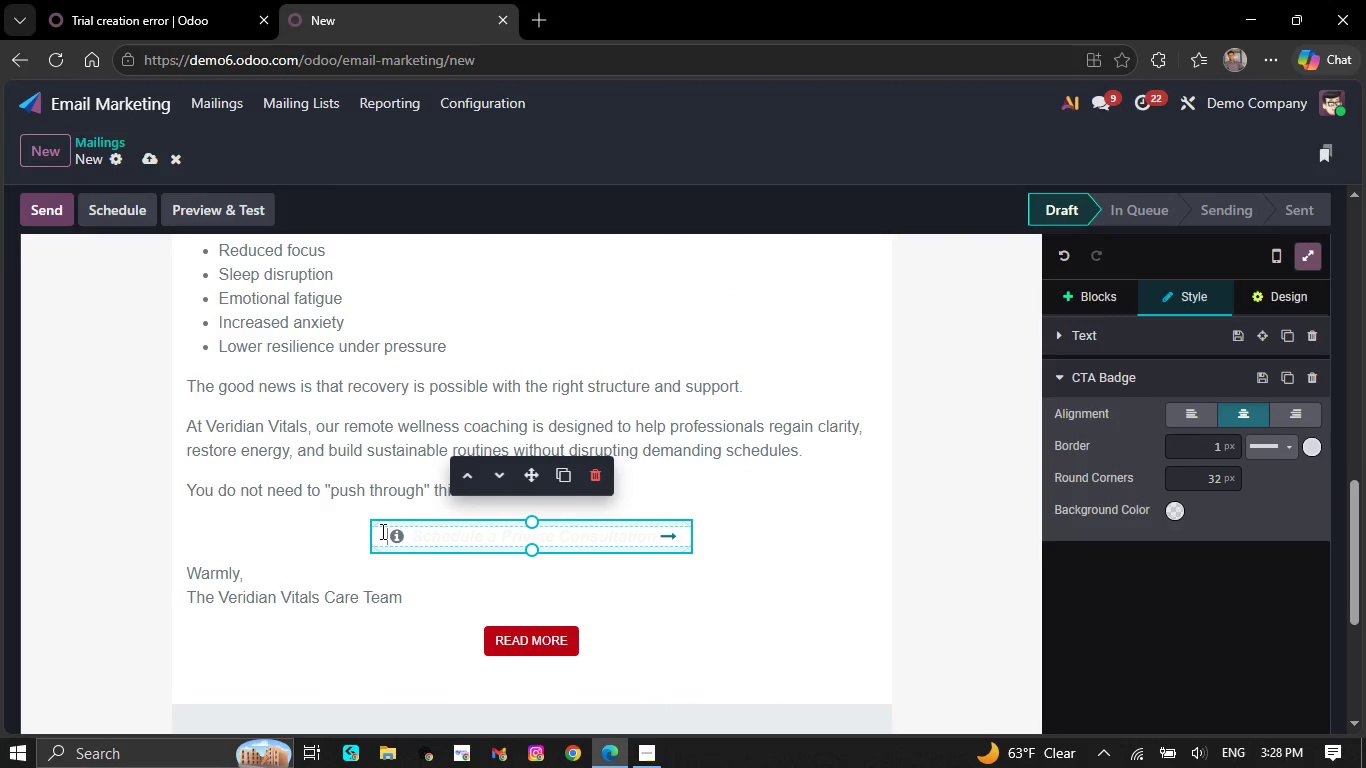 
left_click_drag(start_coordinate=[381, 531], to_coordinate=[676, 540])
 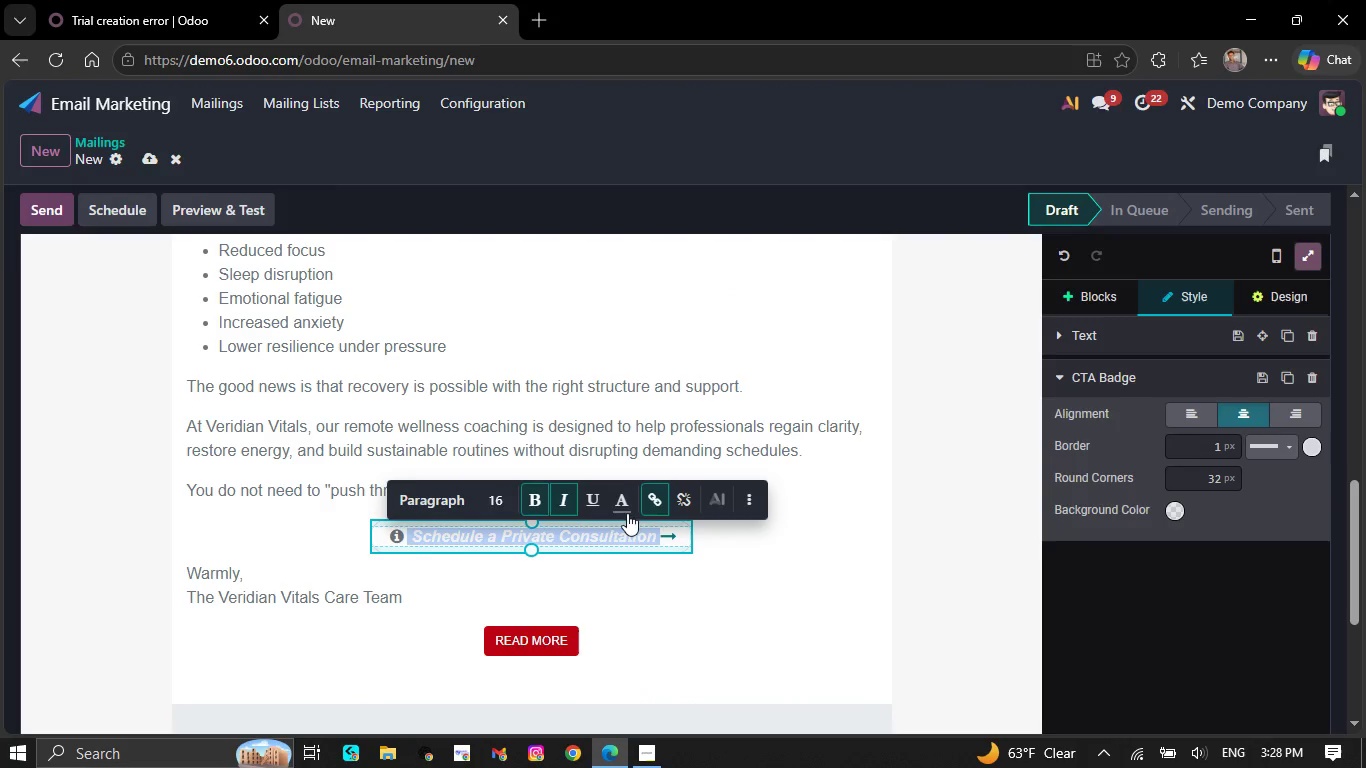 
left_click([621, 506])
 